 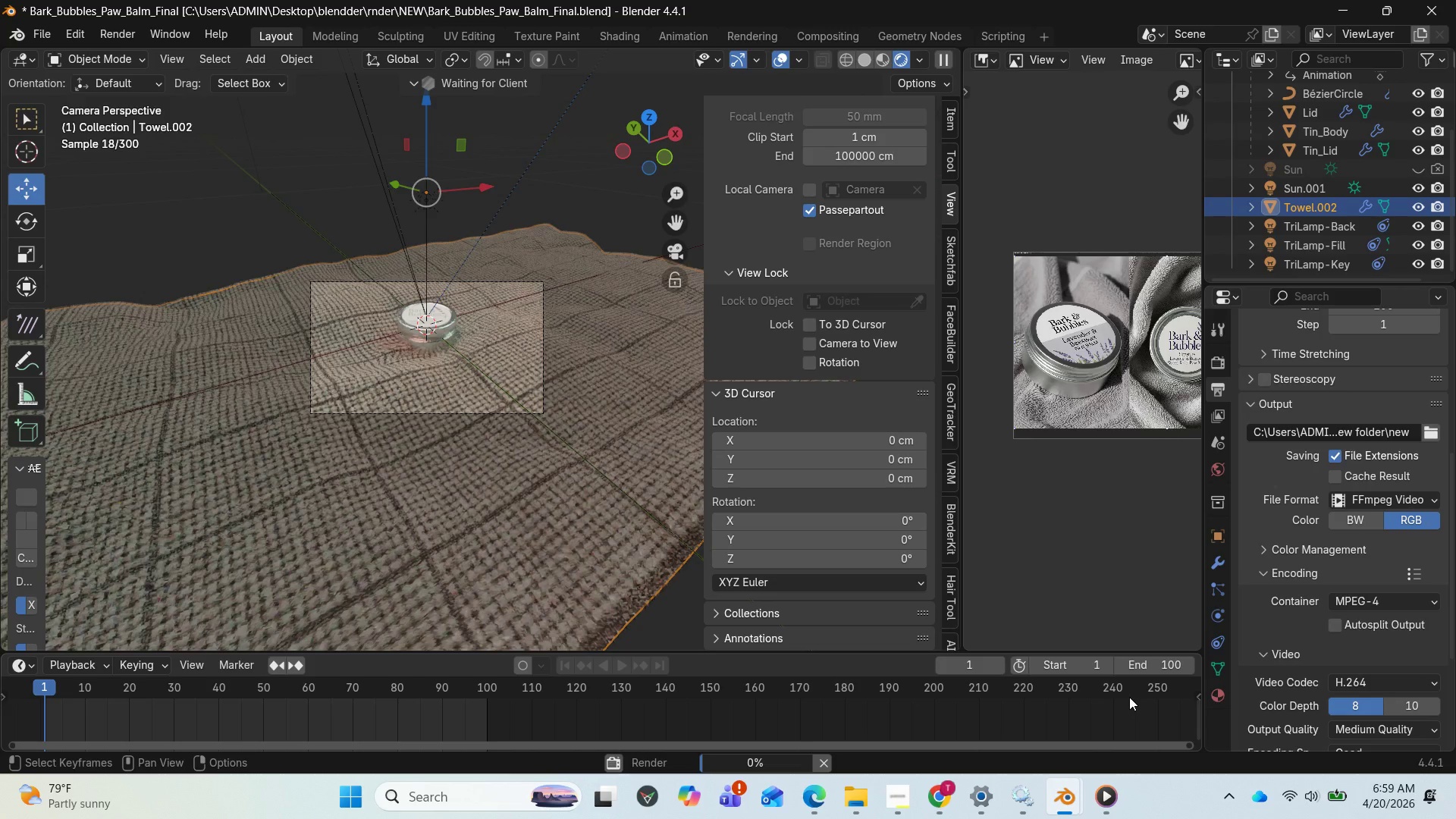 
left_click([880, 55])
 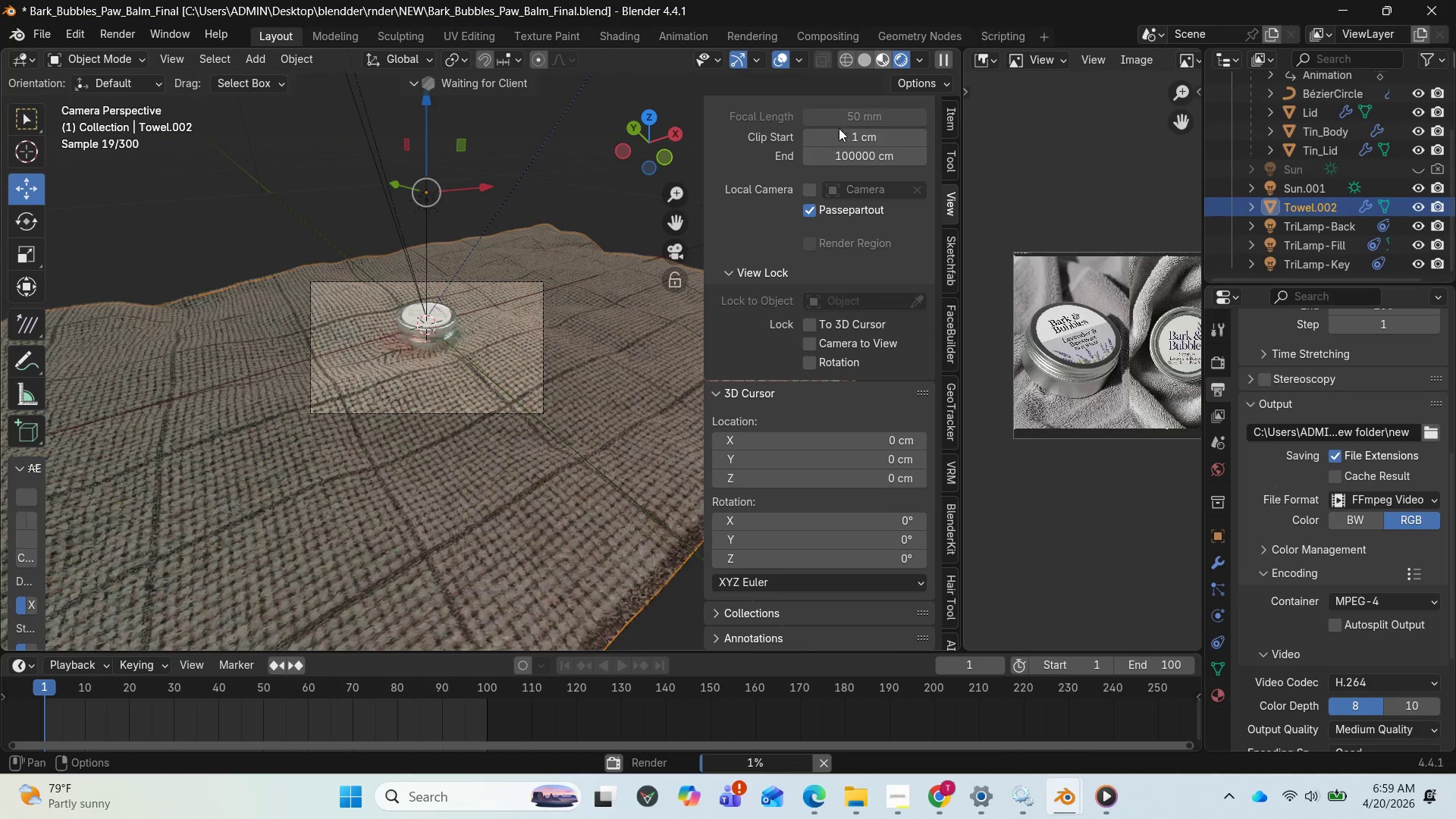 
wait(10.09)
 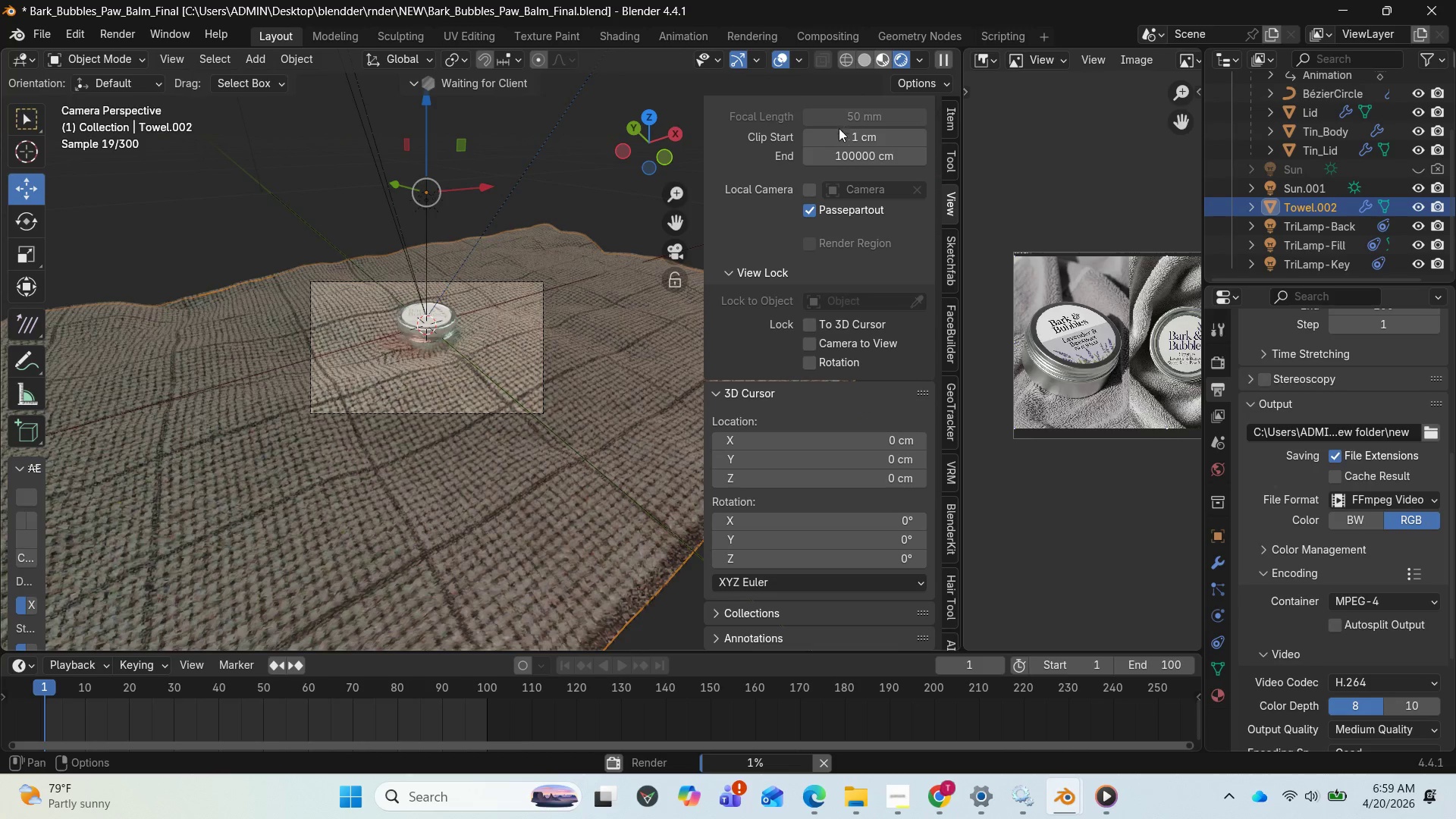 
left_click_drag(start_coordinate=[877, 60], to_coordinate=[1316, 690])
 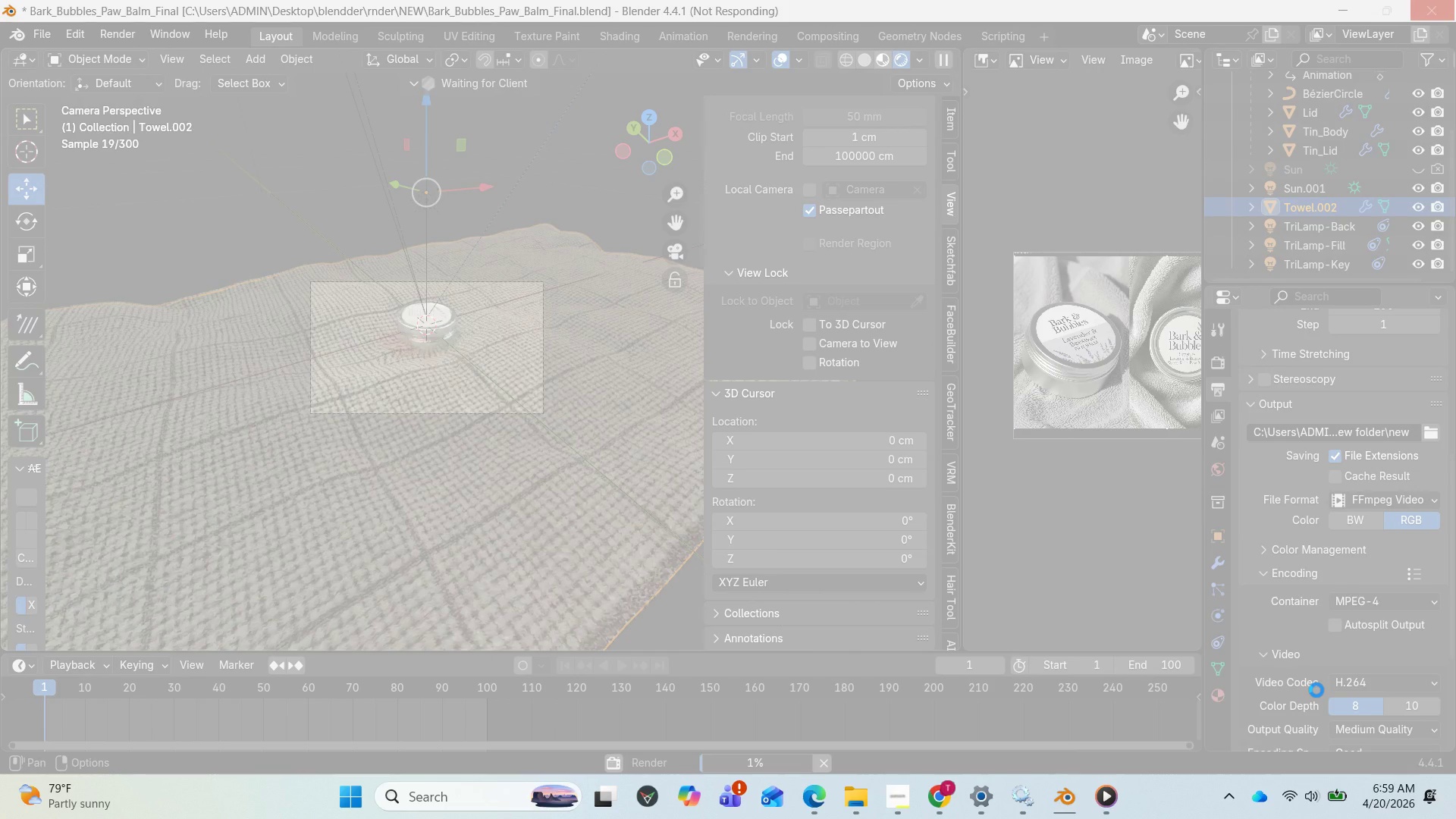 
left_click([1316, 690])
 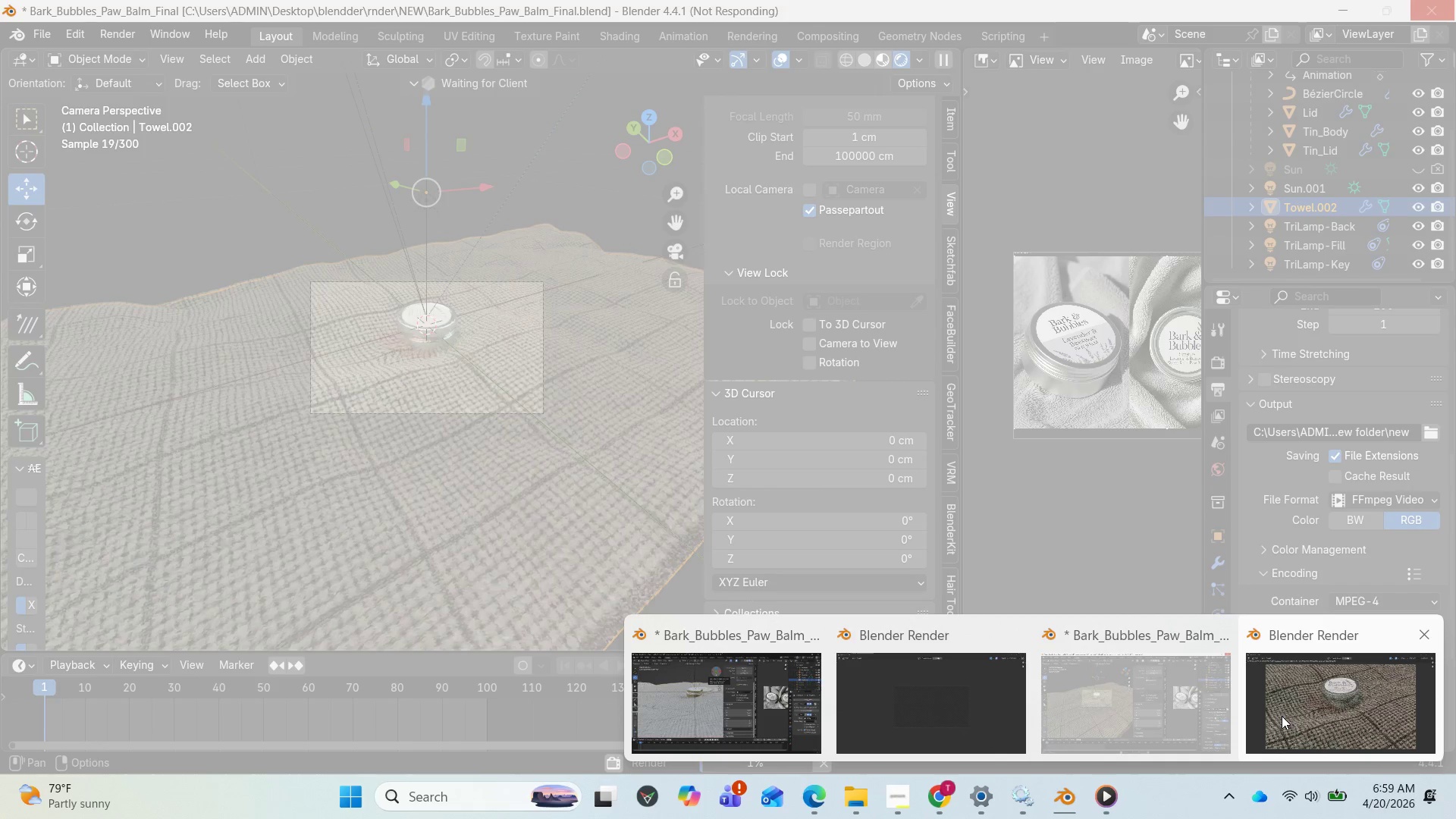 
wait(5.69)
 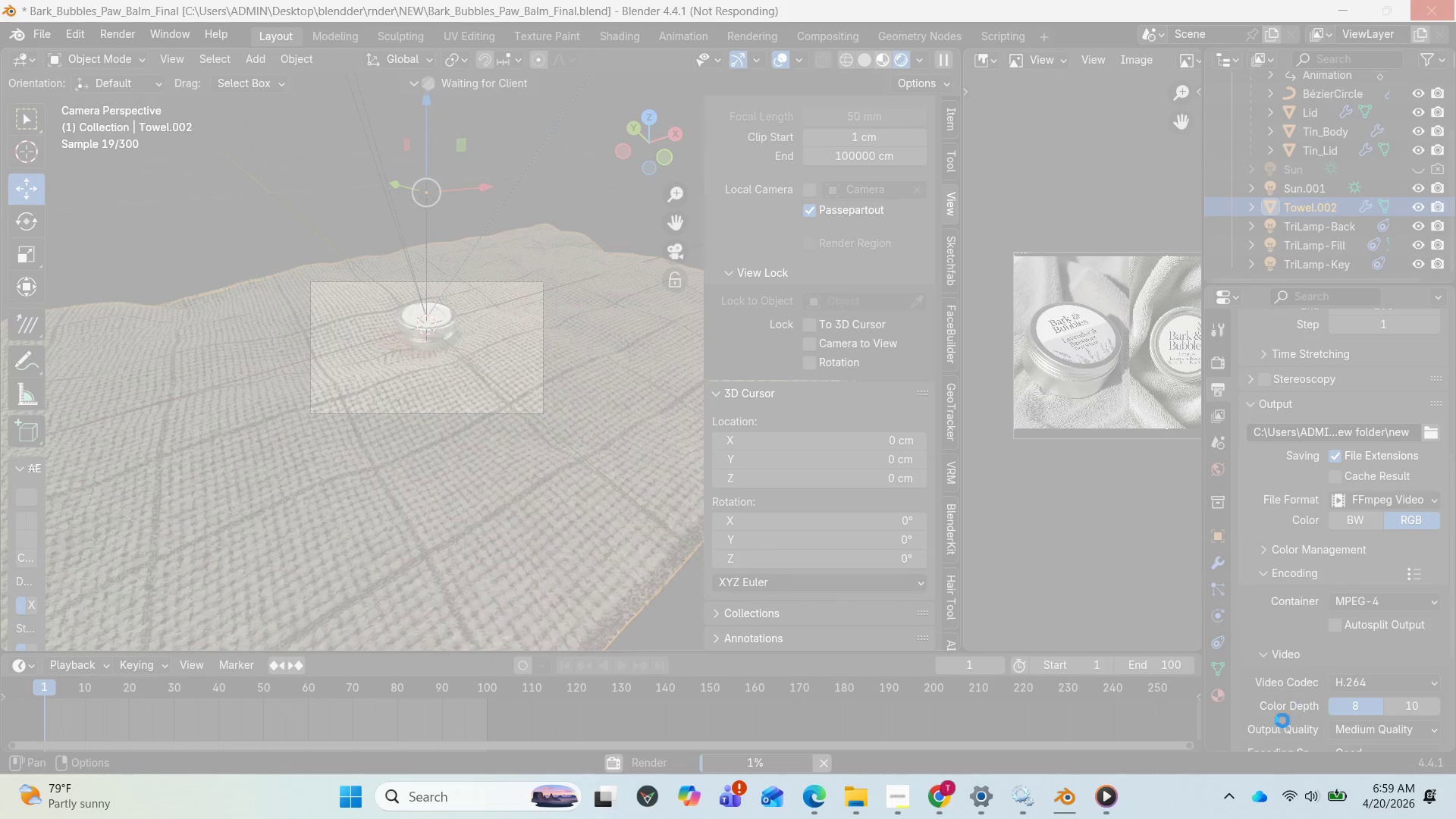 
left_click([1282, 711])
 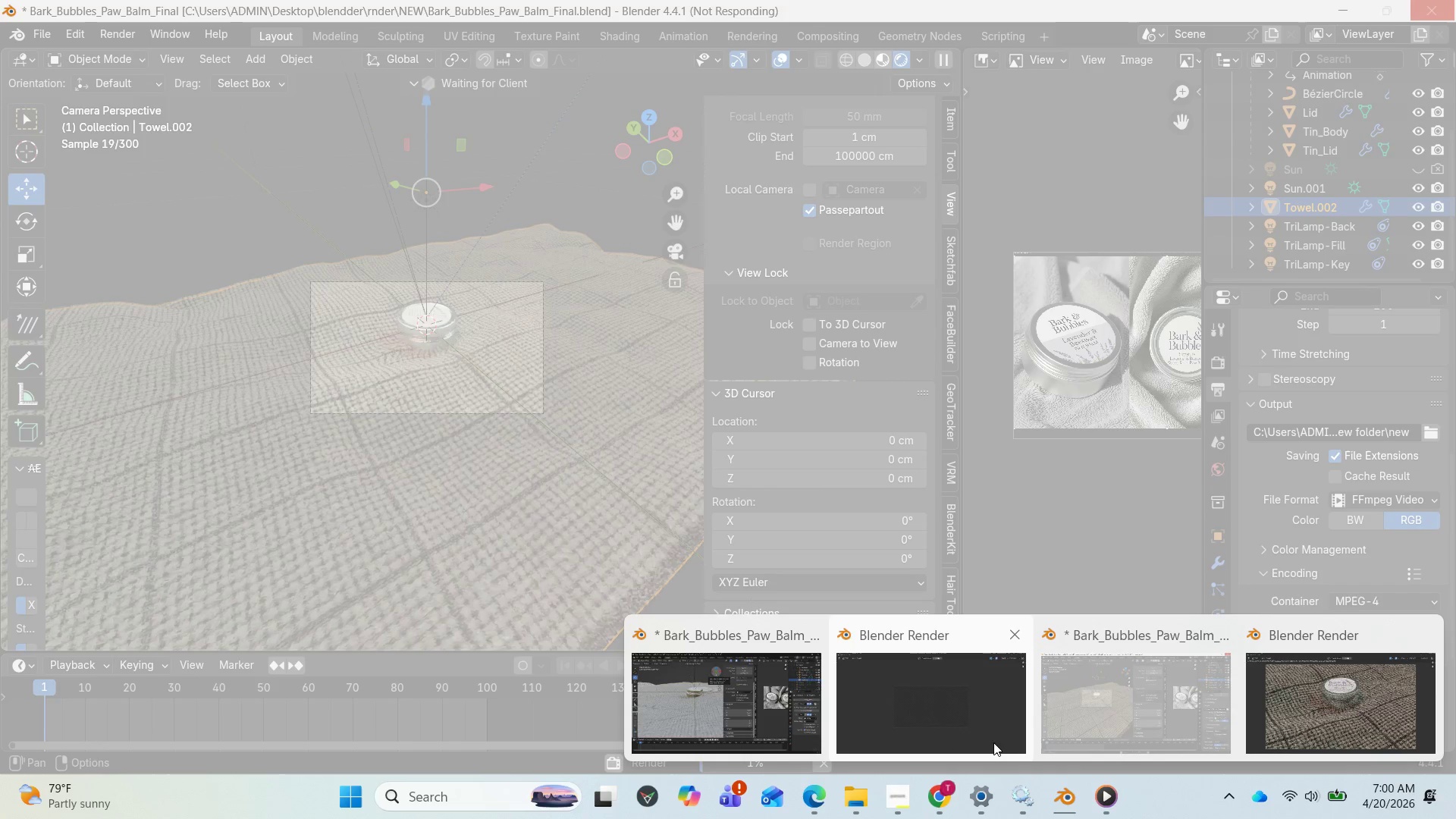 
left_click([922, 707])
 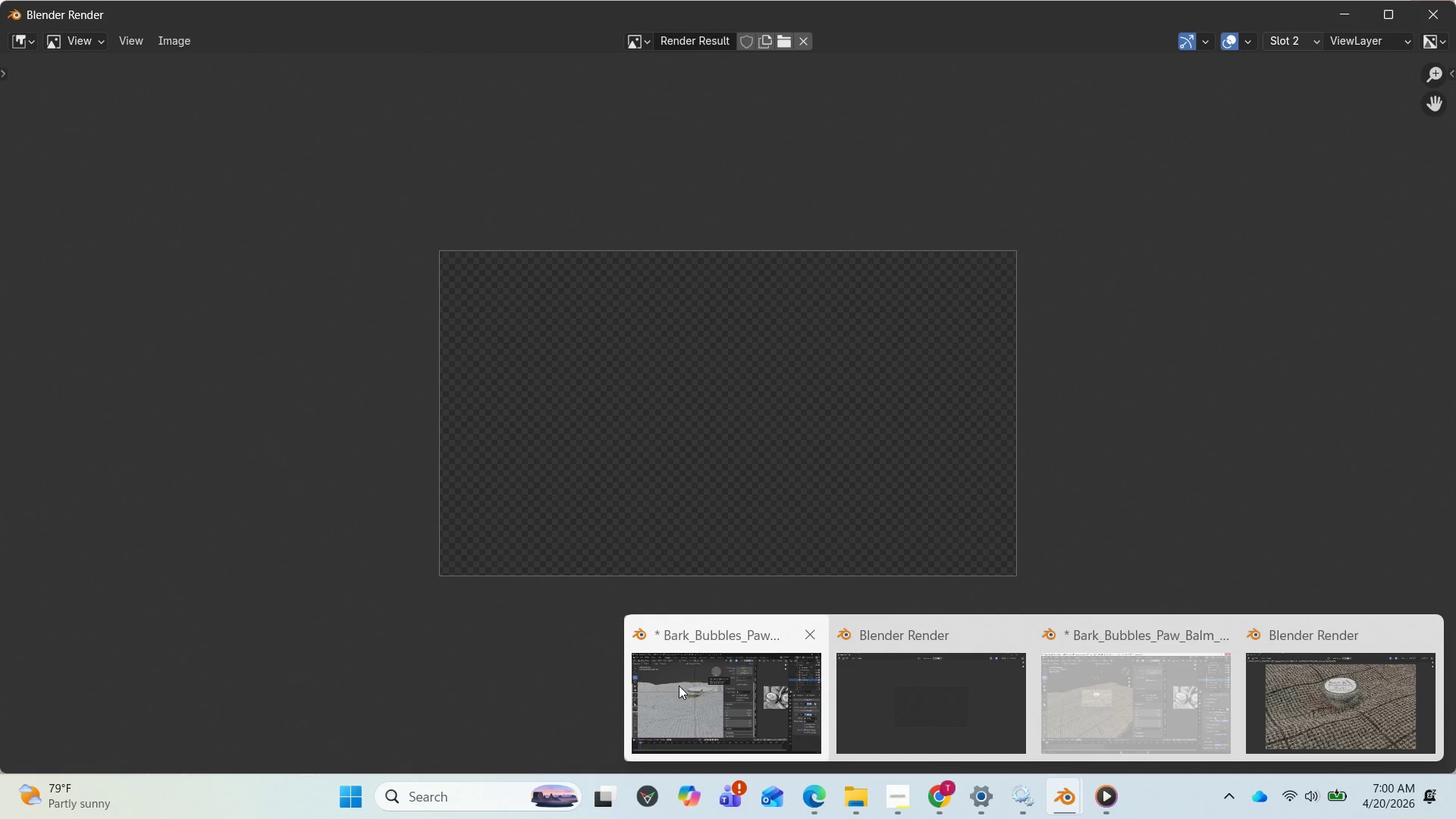 
left_click([679, 686])
 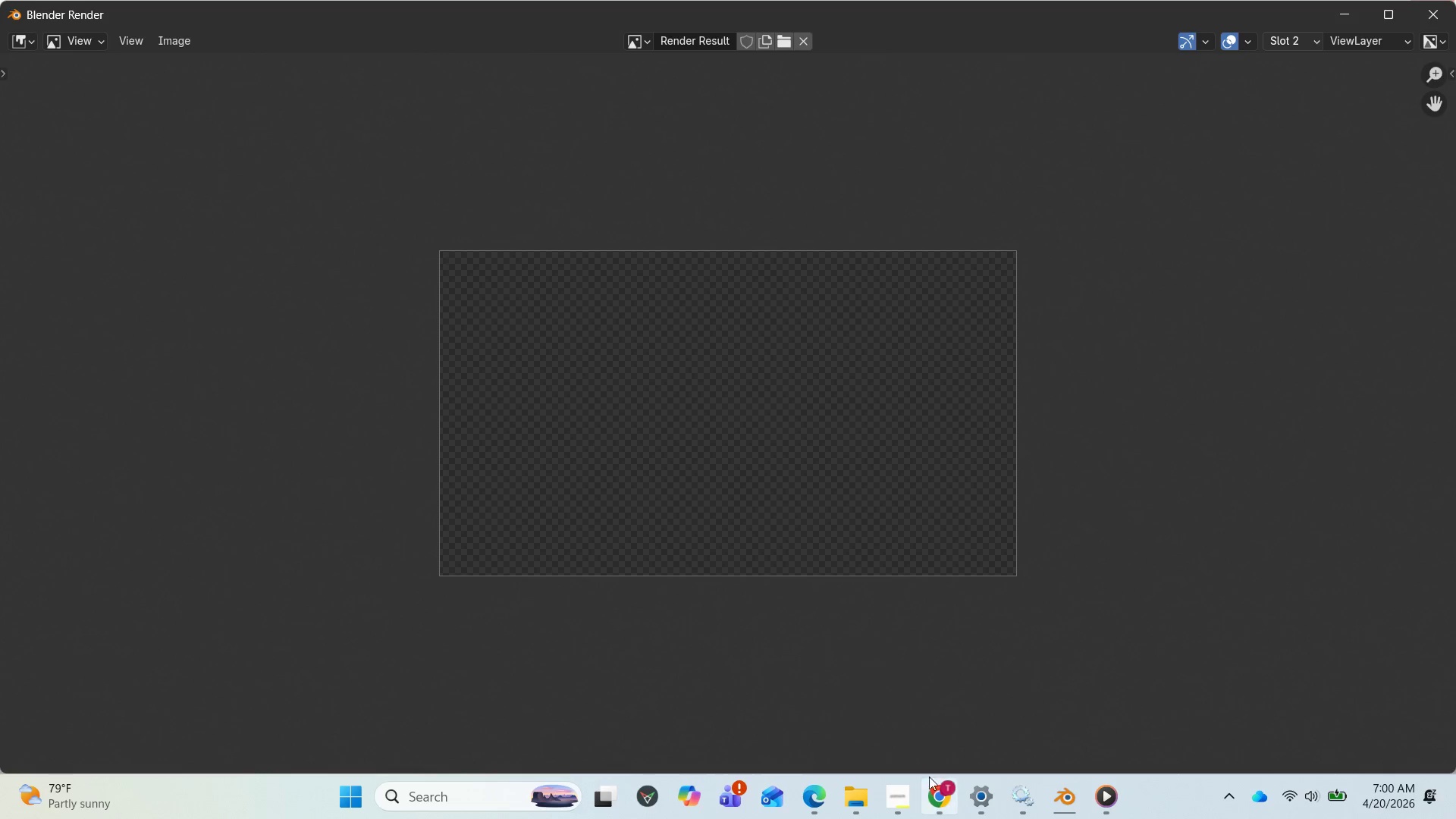 
mouse_move([1068, 795])
 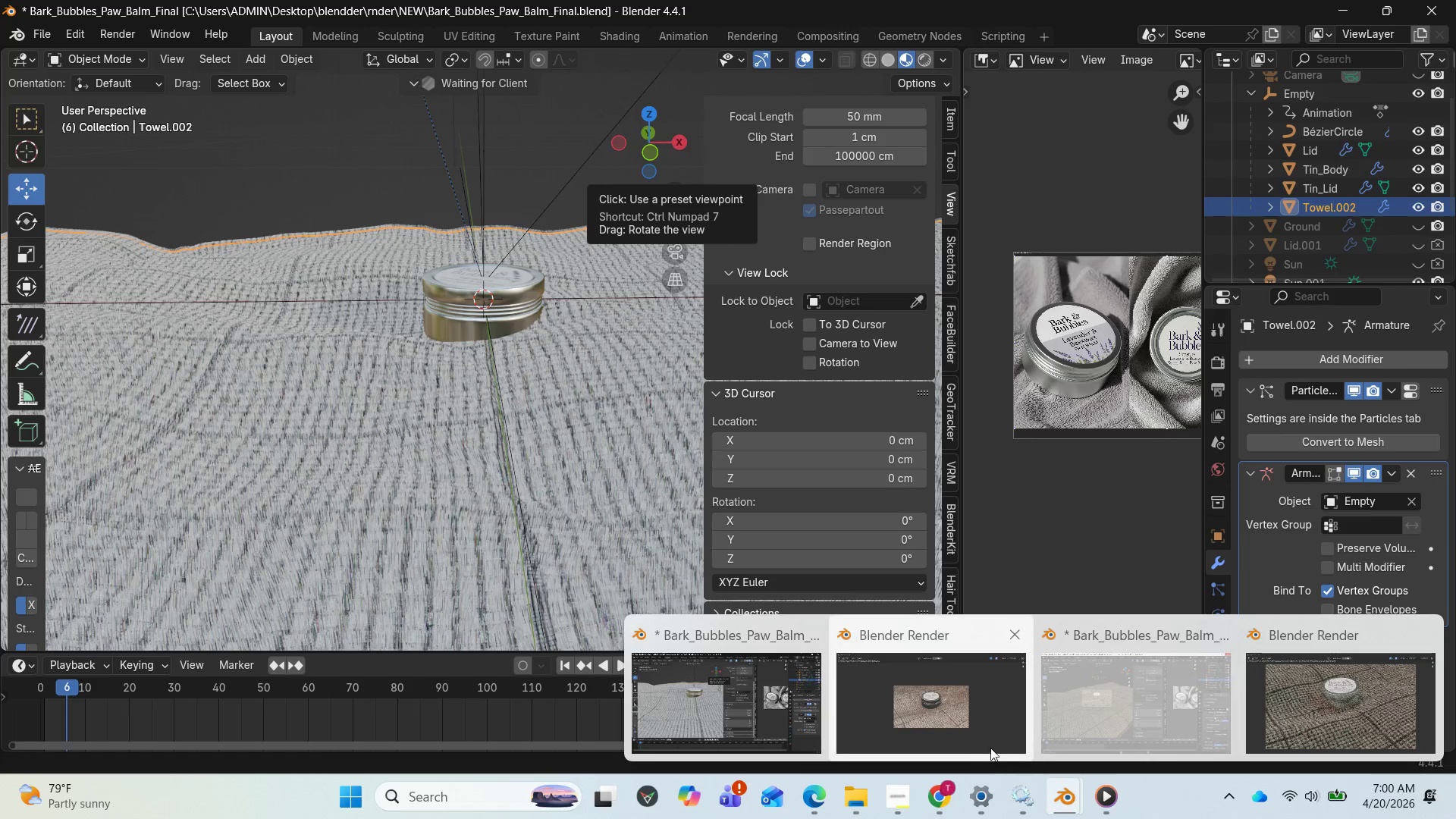 
left_click([963, 707])
 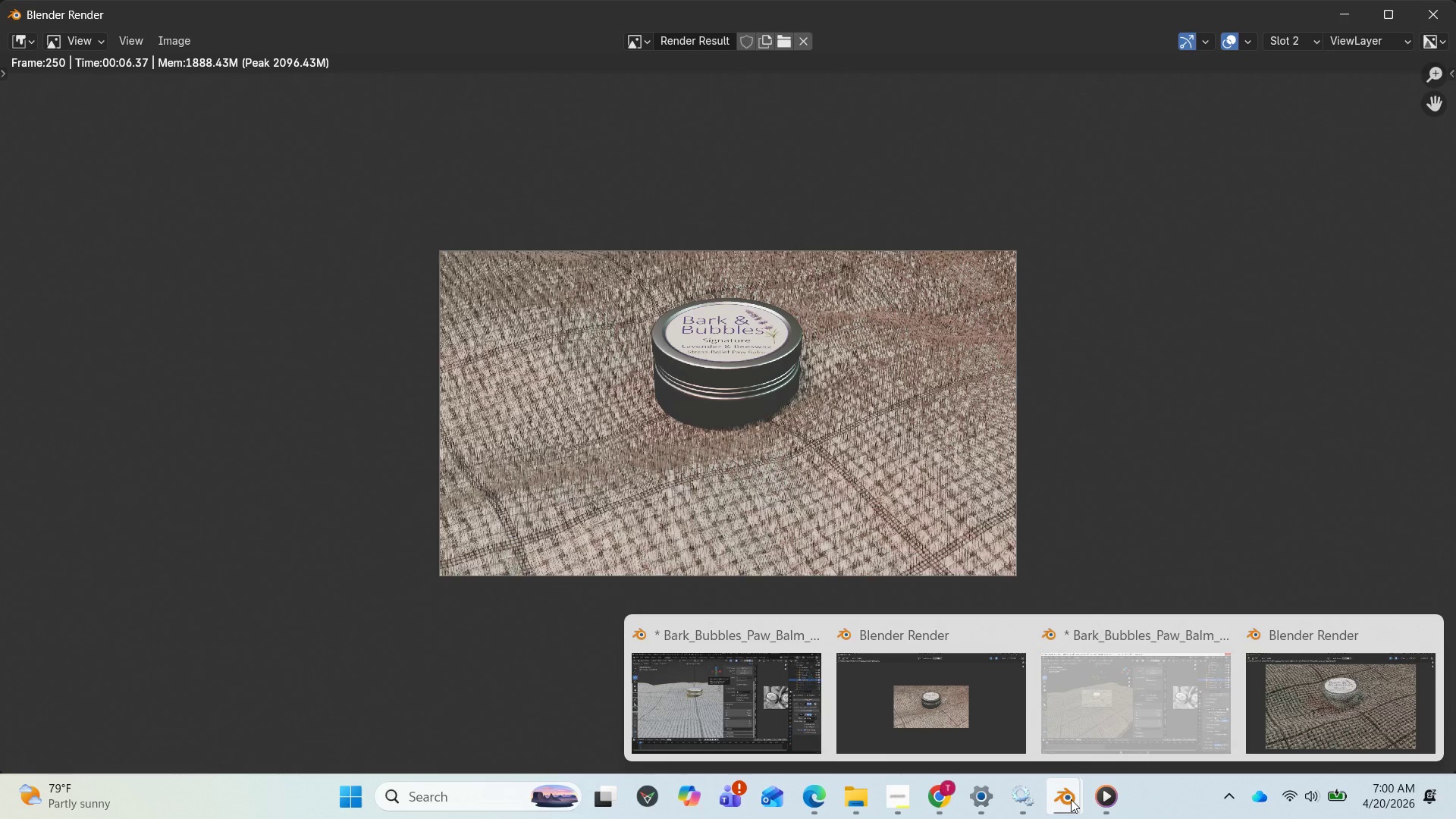 
left_click([1273, 737])
 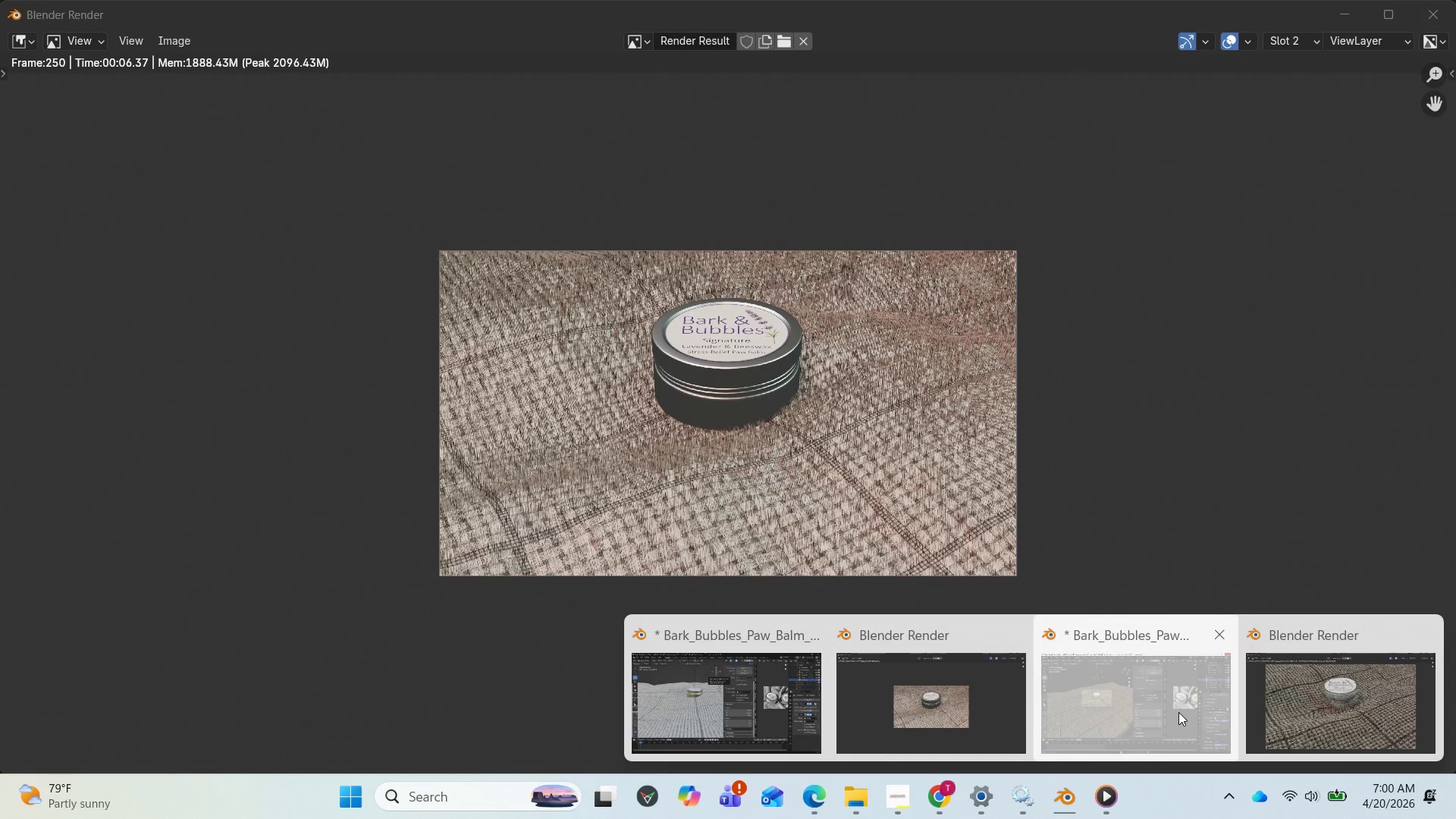 
left_click([1270, 702])
 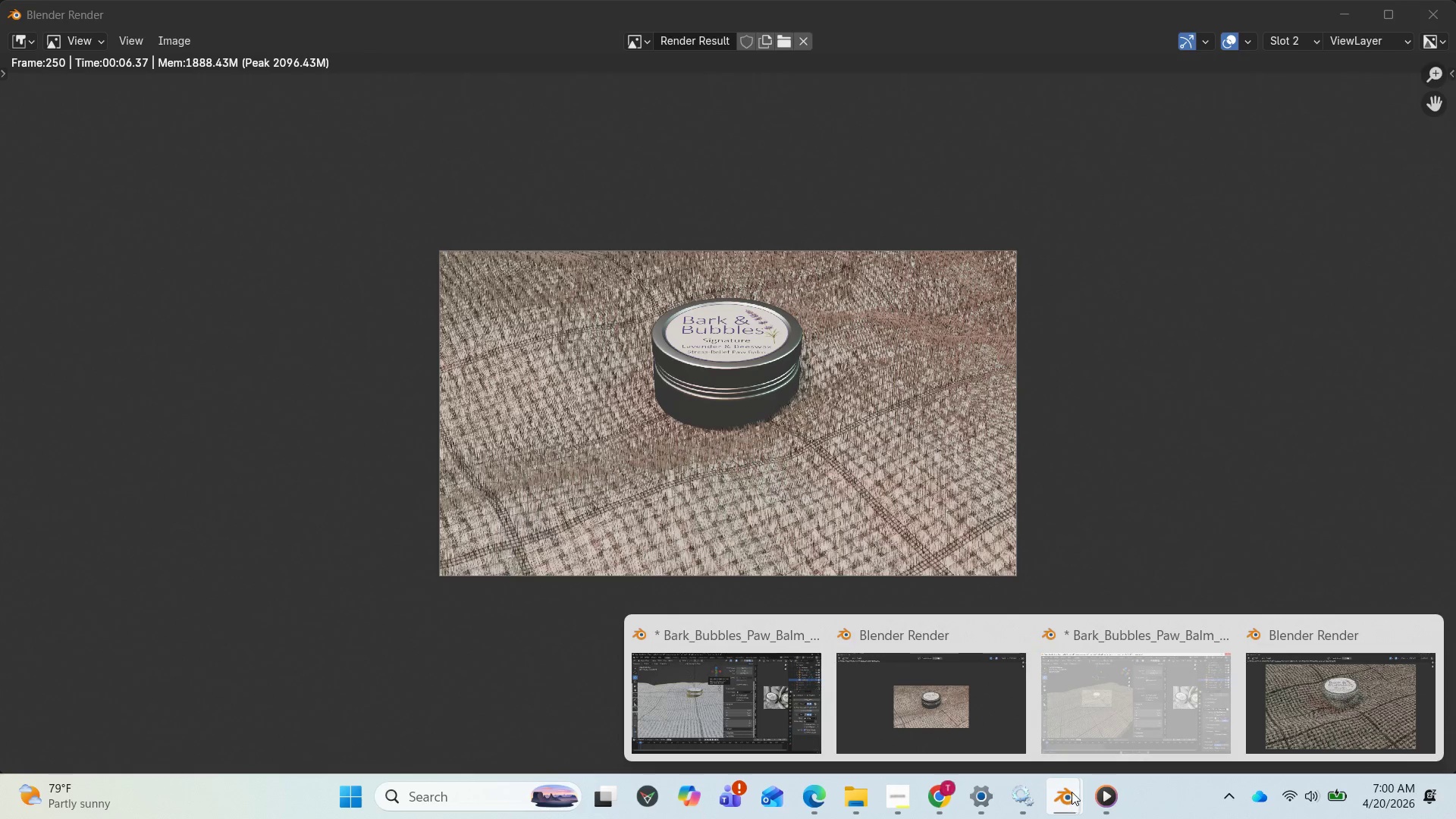 
mouse_move([1172, 667])
 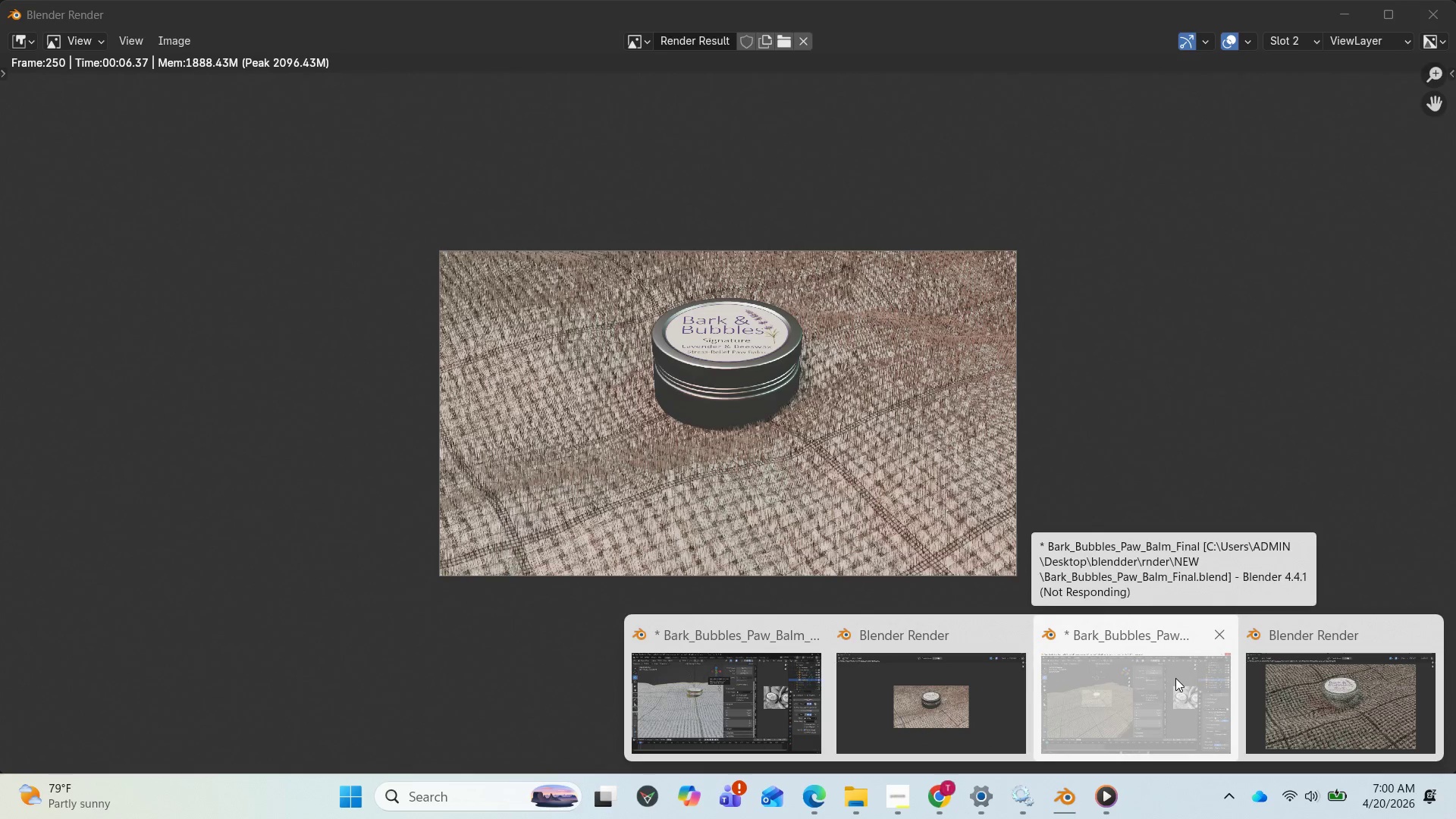 
left_click([1175, 678])
 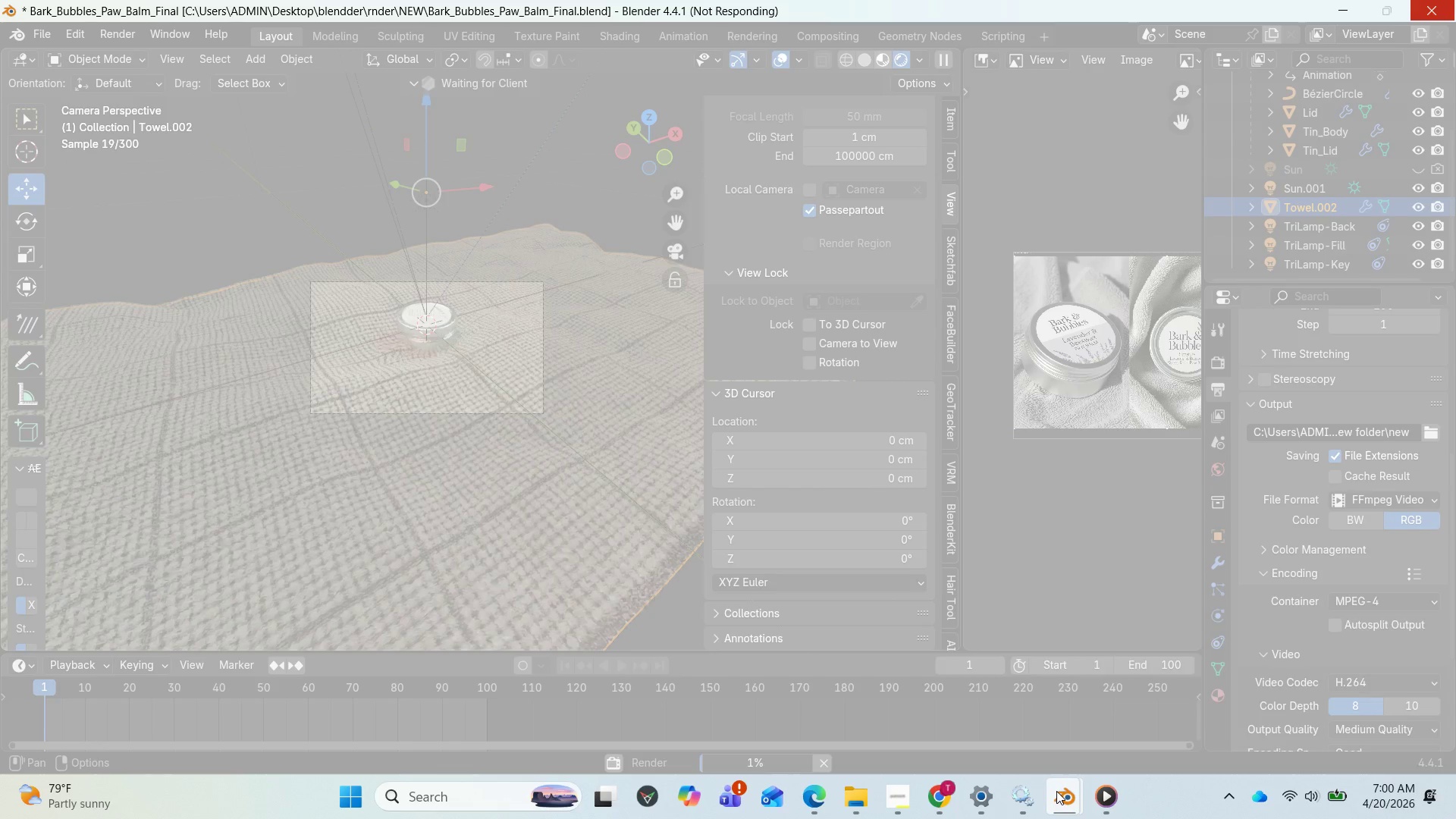 
wait(5.19)
 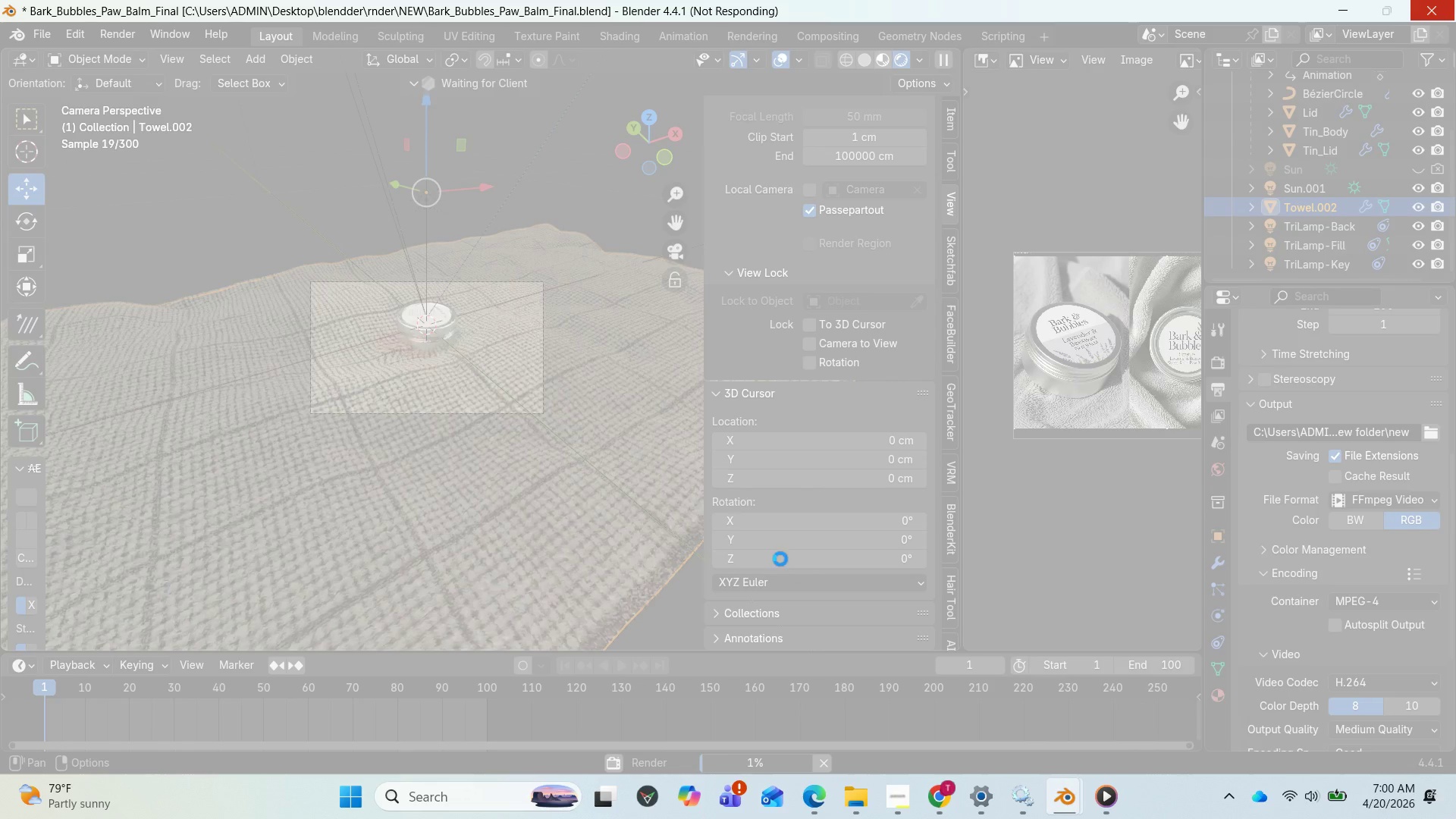 
left_click([1317, 704])
 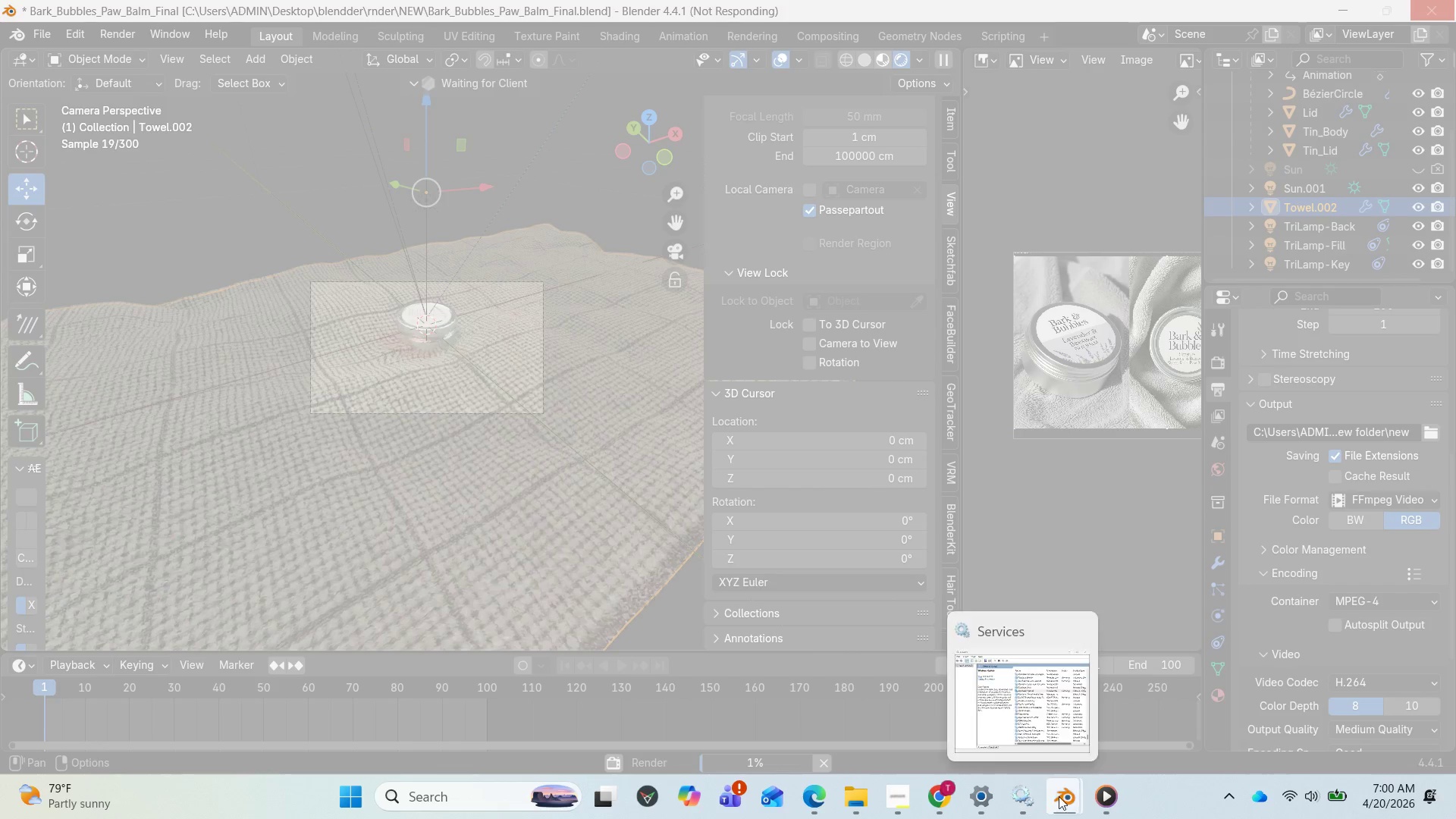 
double_click([1072, 791])
 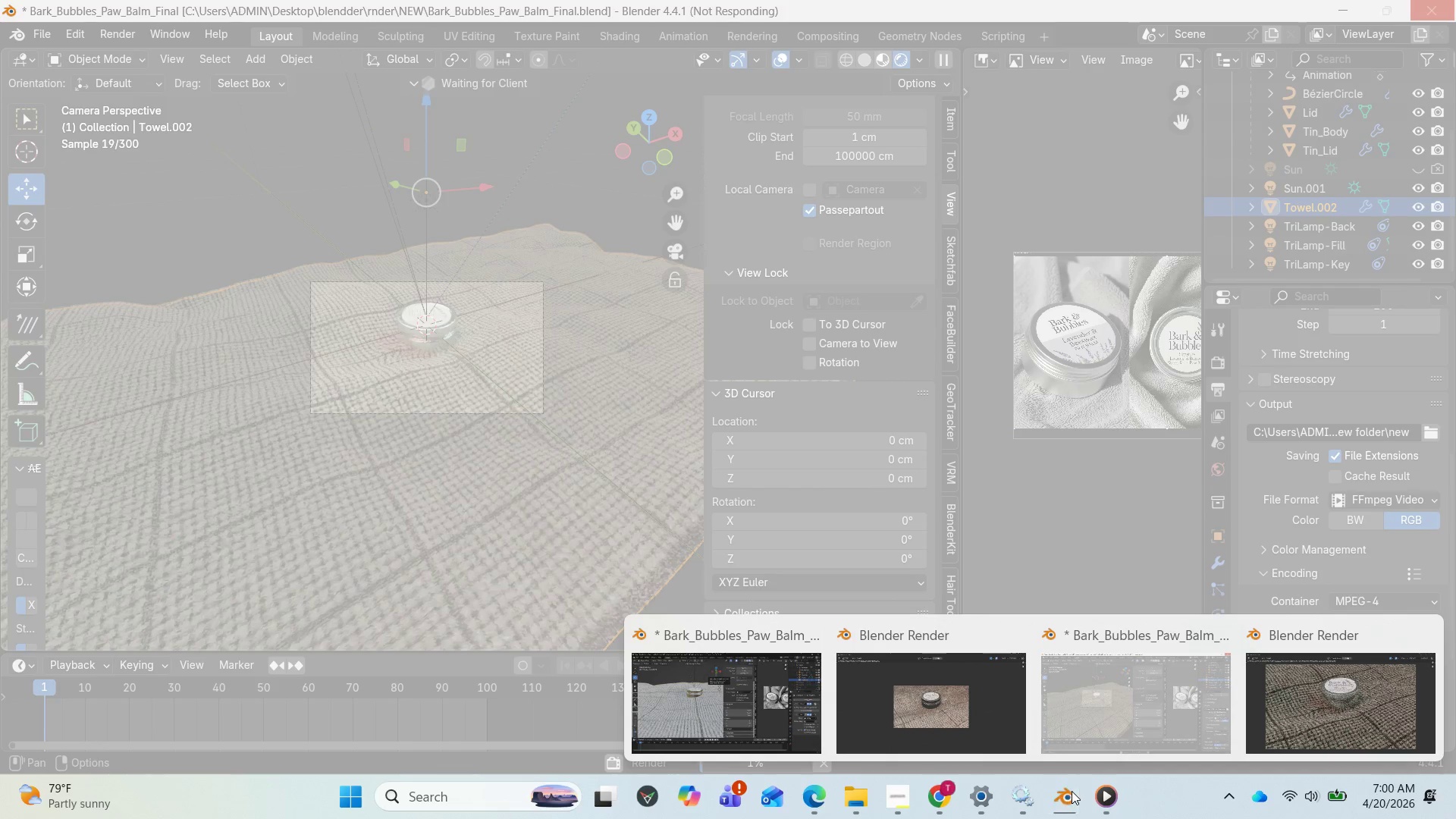 
triple_click([1072, 791])
 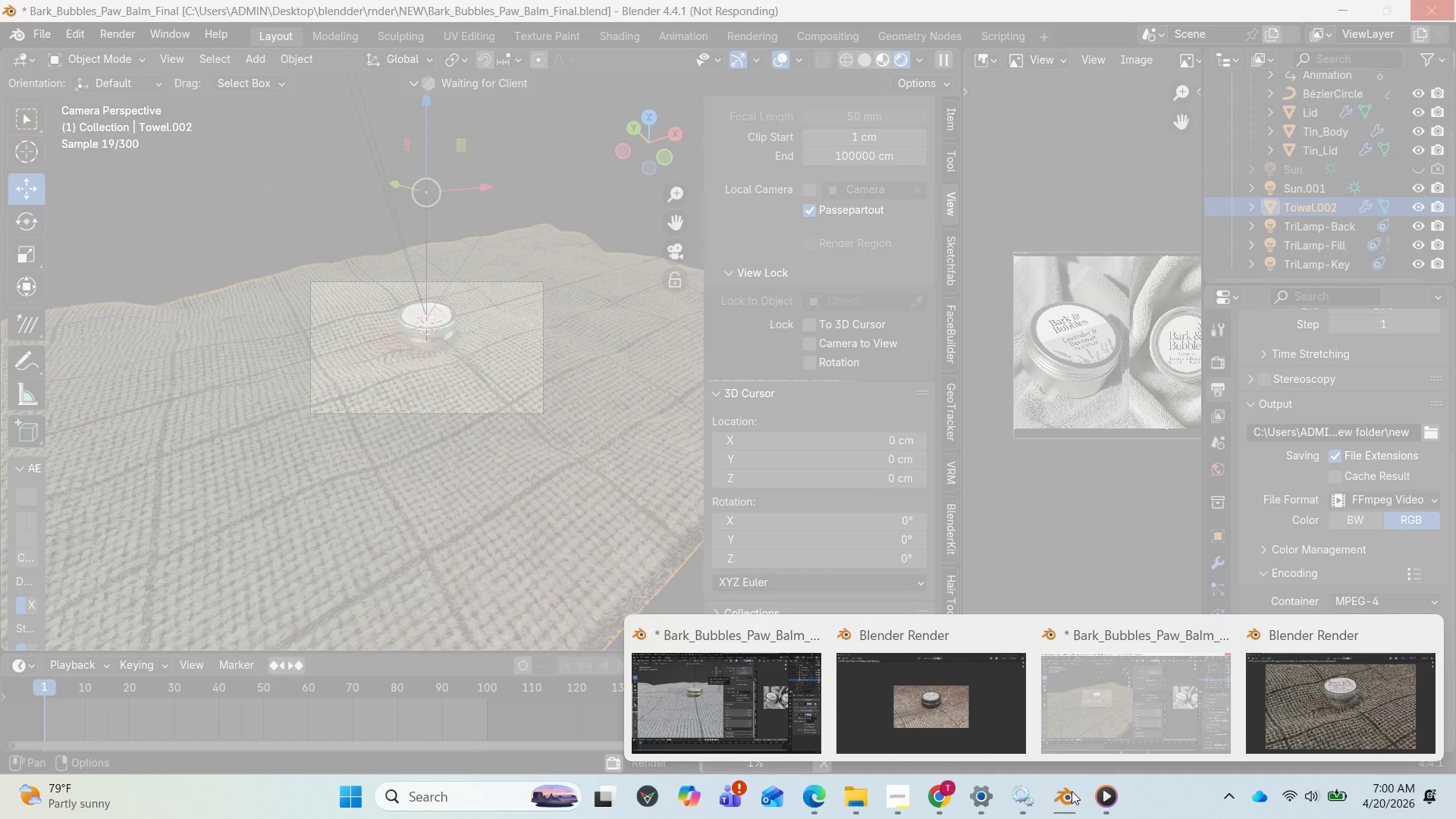 
triple_click([1072, 791])
 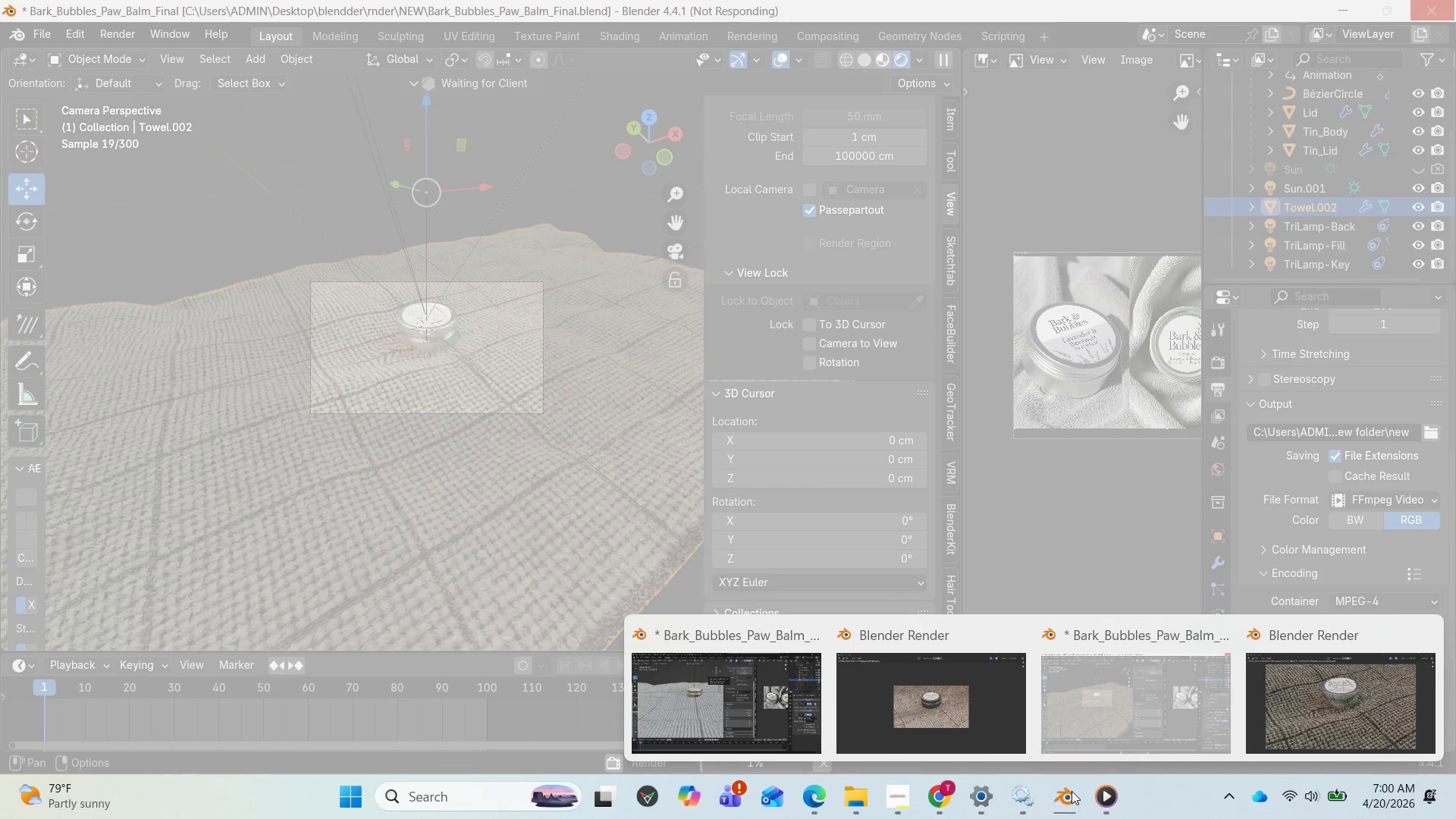 
triple_click([1072, 791])
 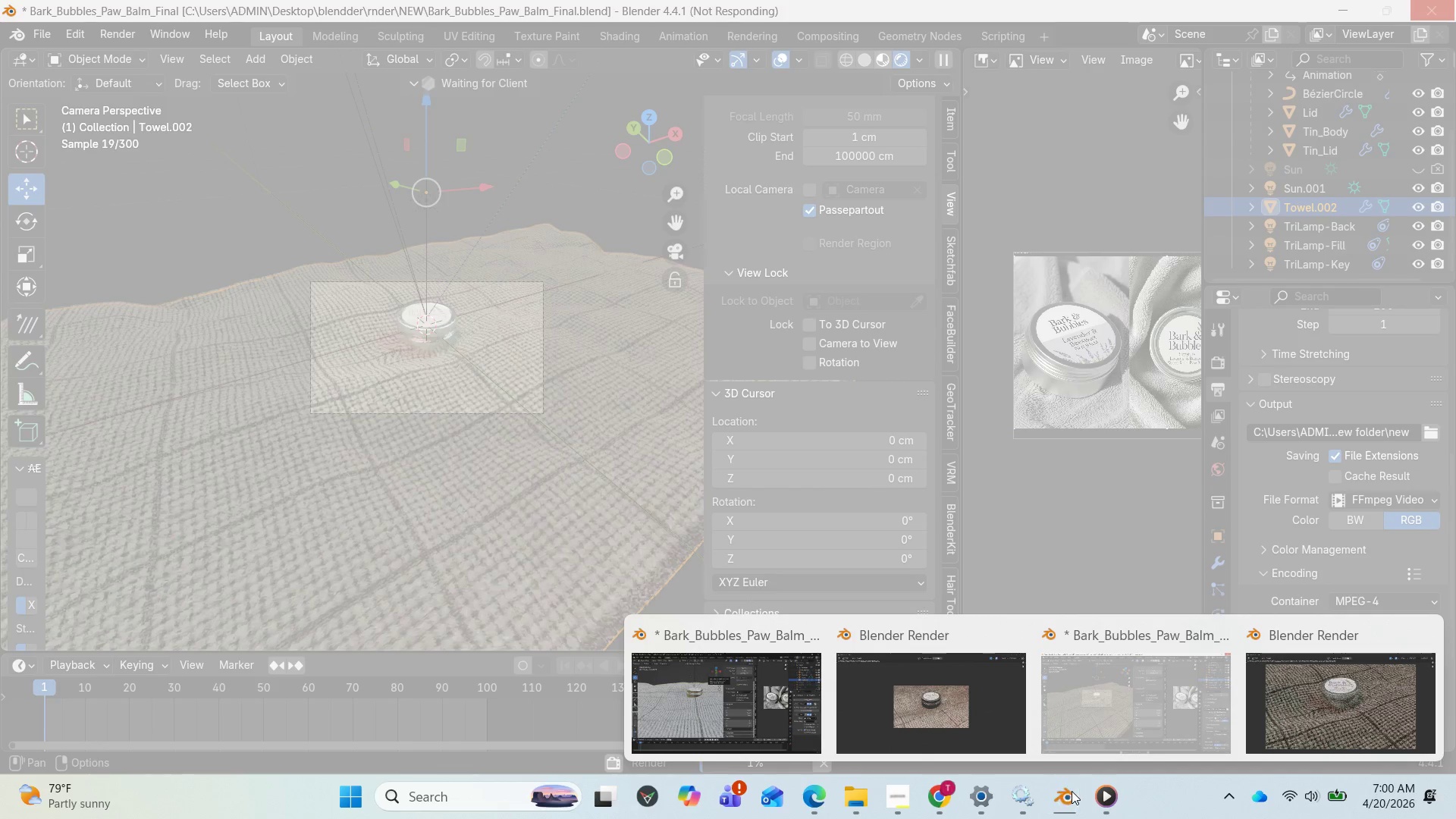 
triple_click([1072, 791])
 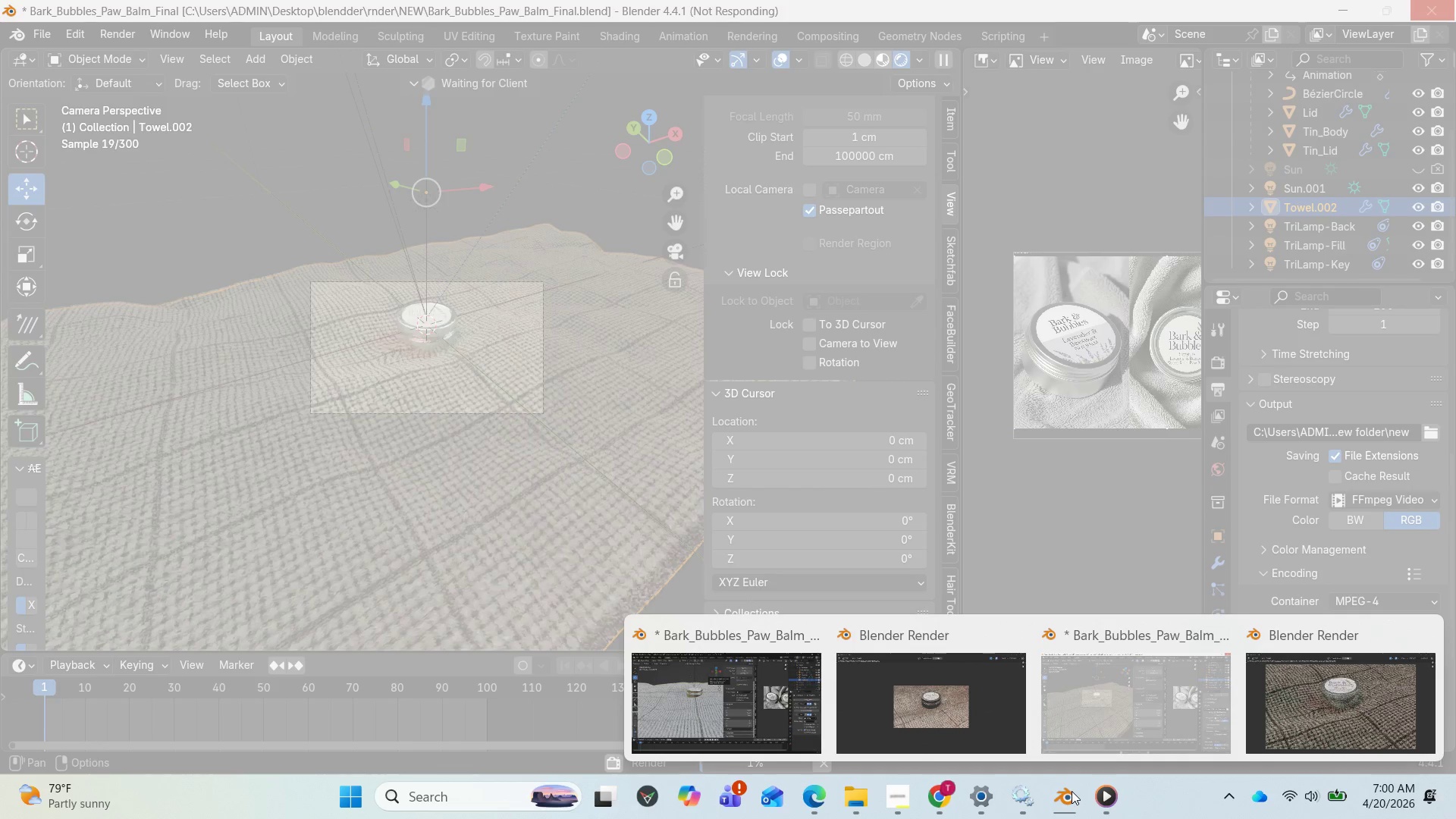 
triple_click([1072, 791])
 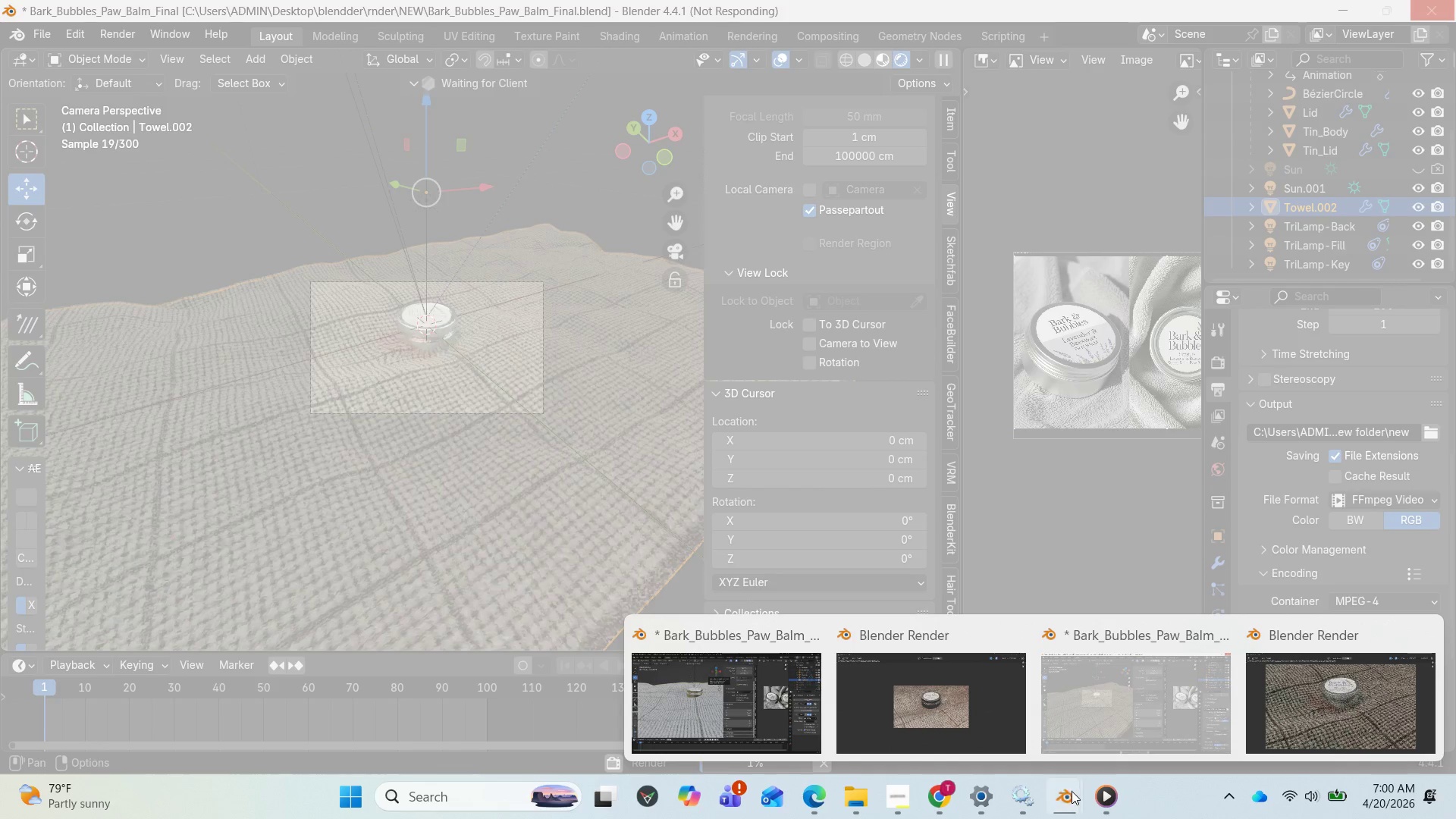 
triple_click([1072, 791])
 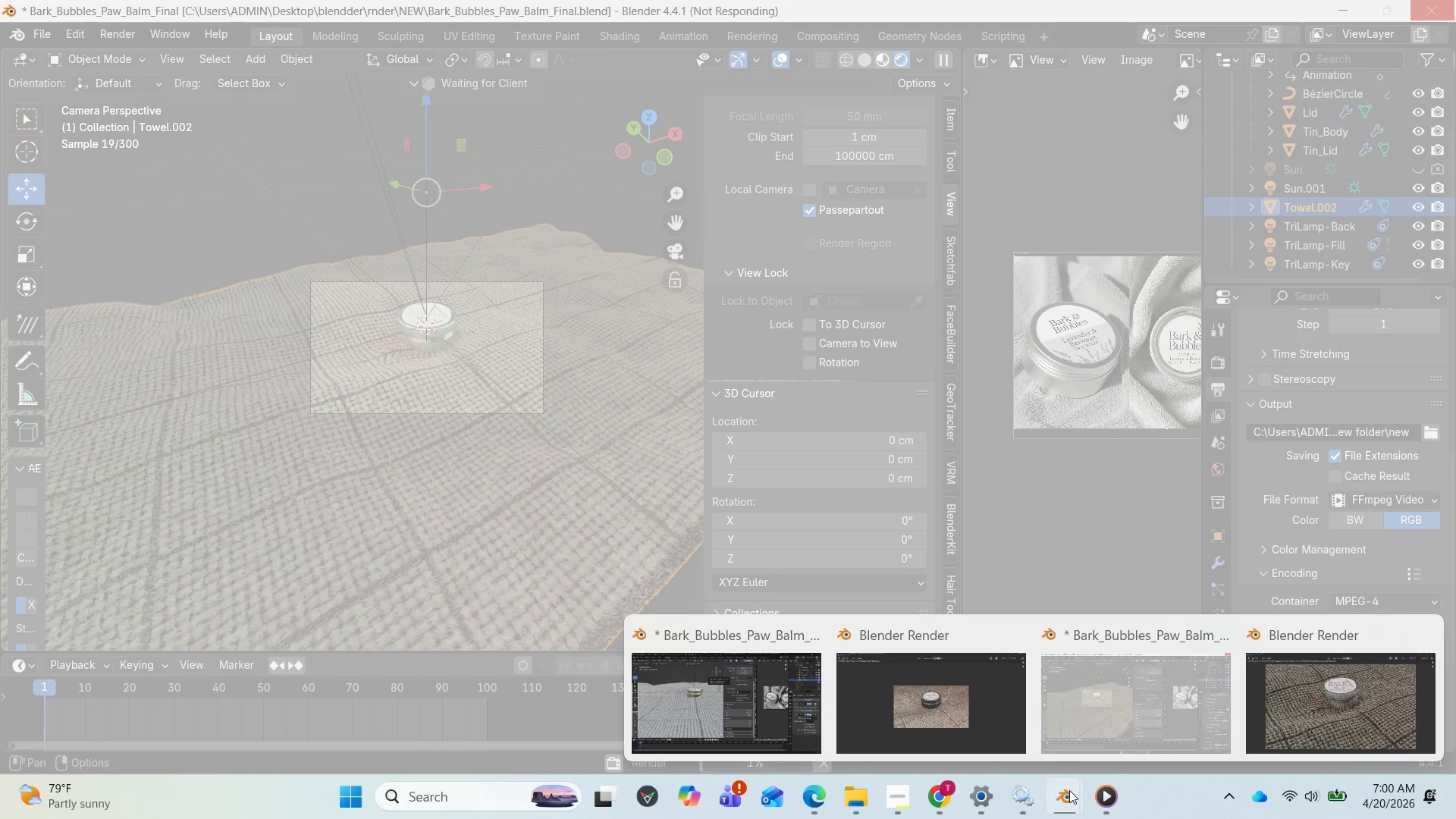 
double_click([1069, 790])
 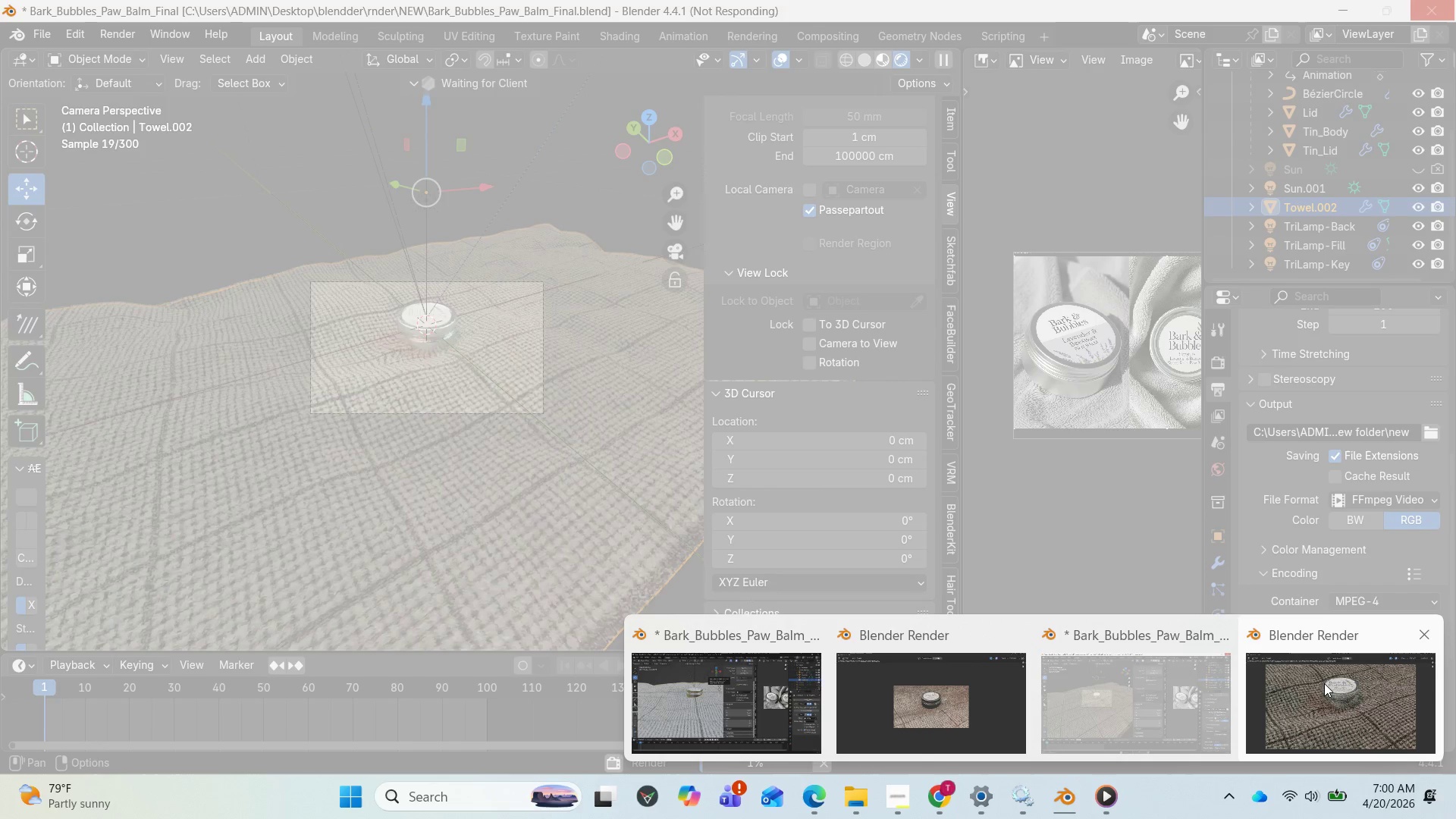 
wait(8.52)
 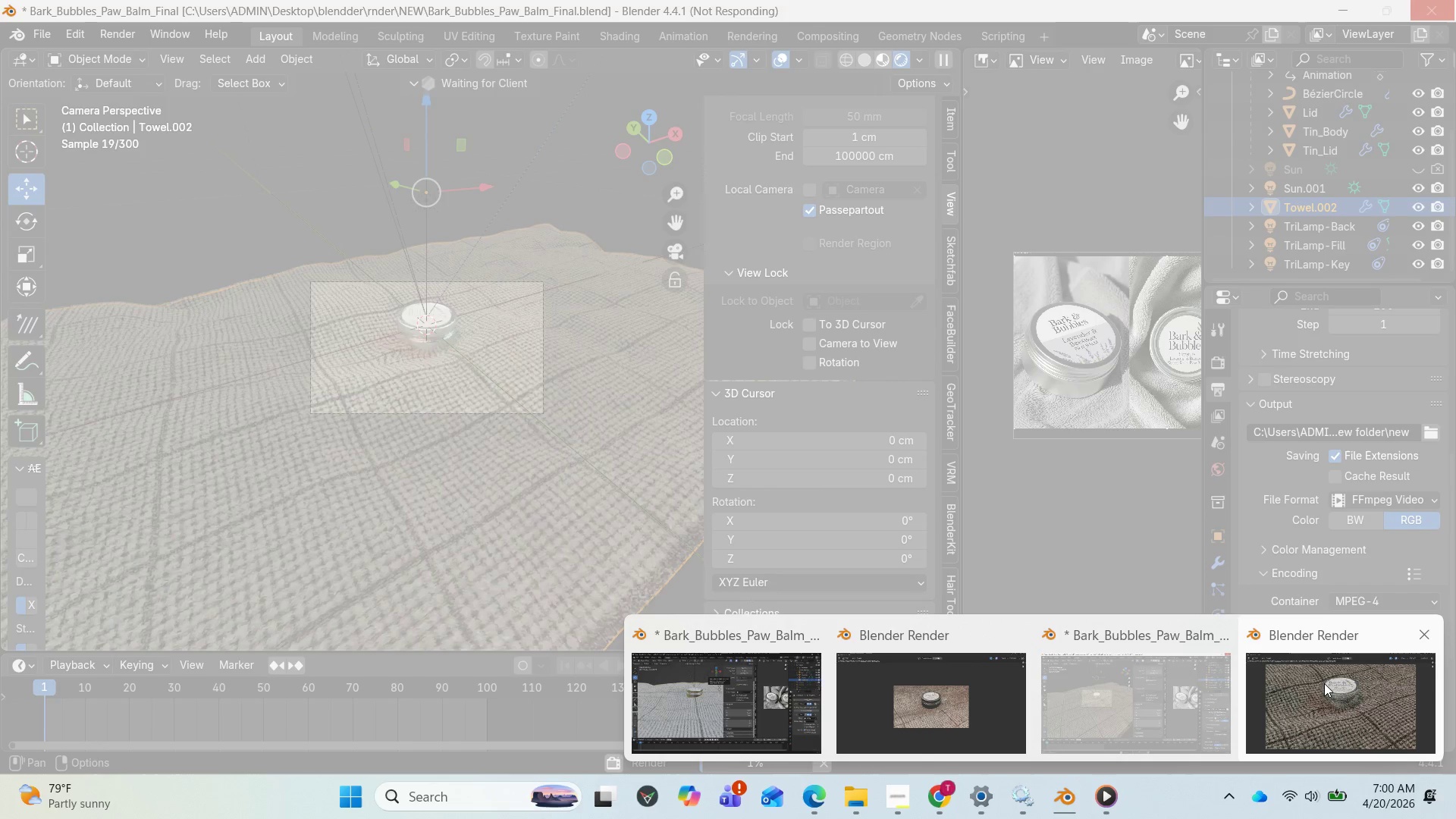 
left_click([1315, 692])
 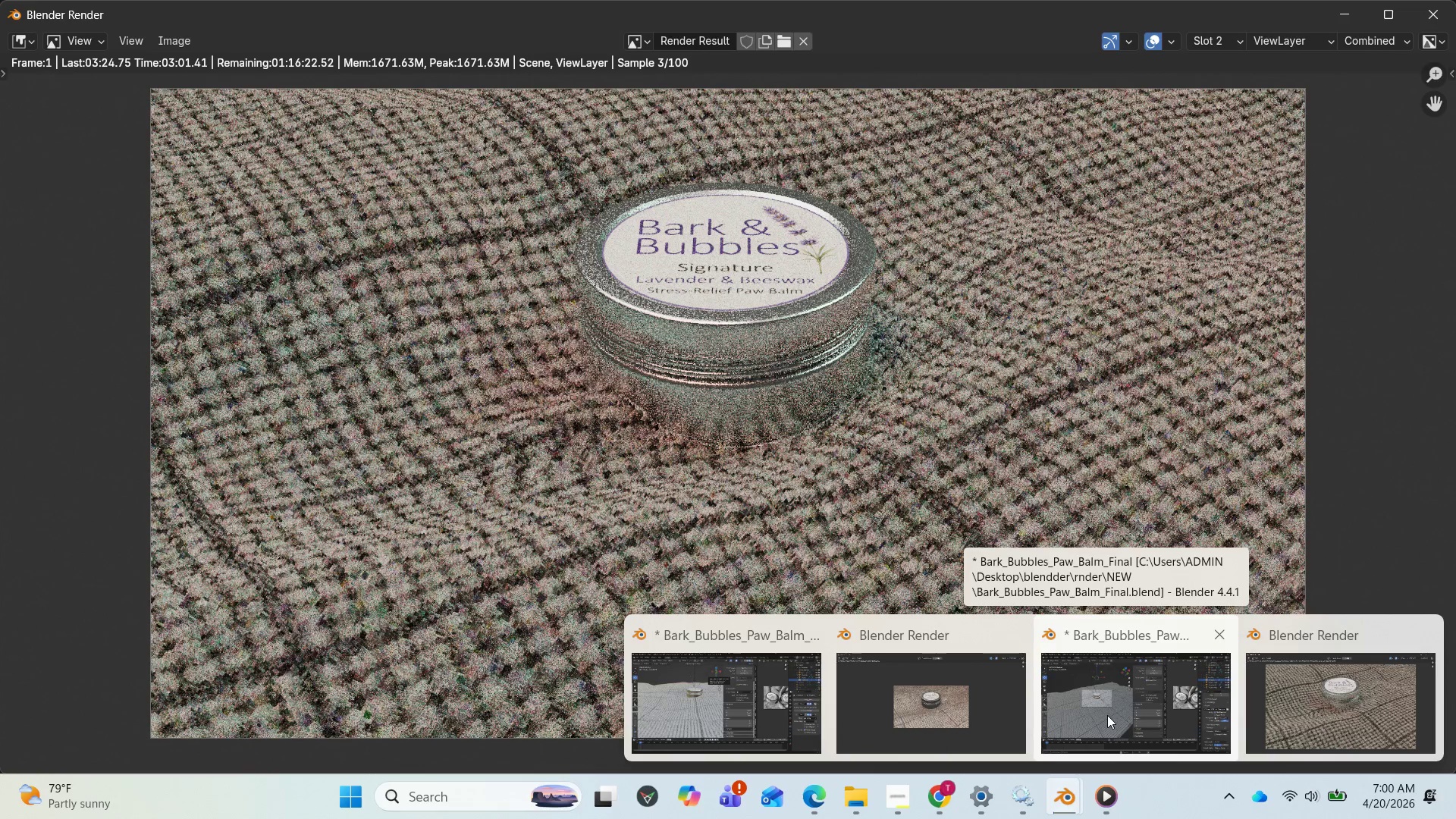 
wait(16.3)
 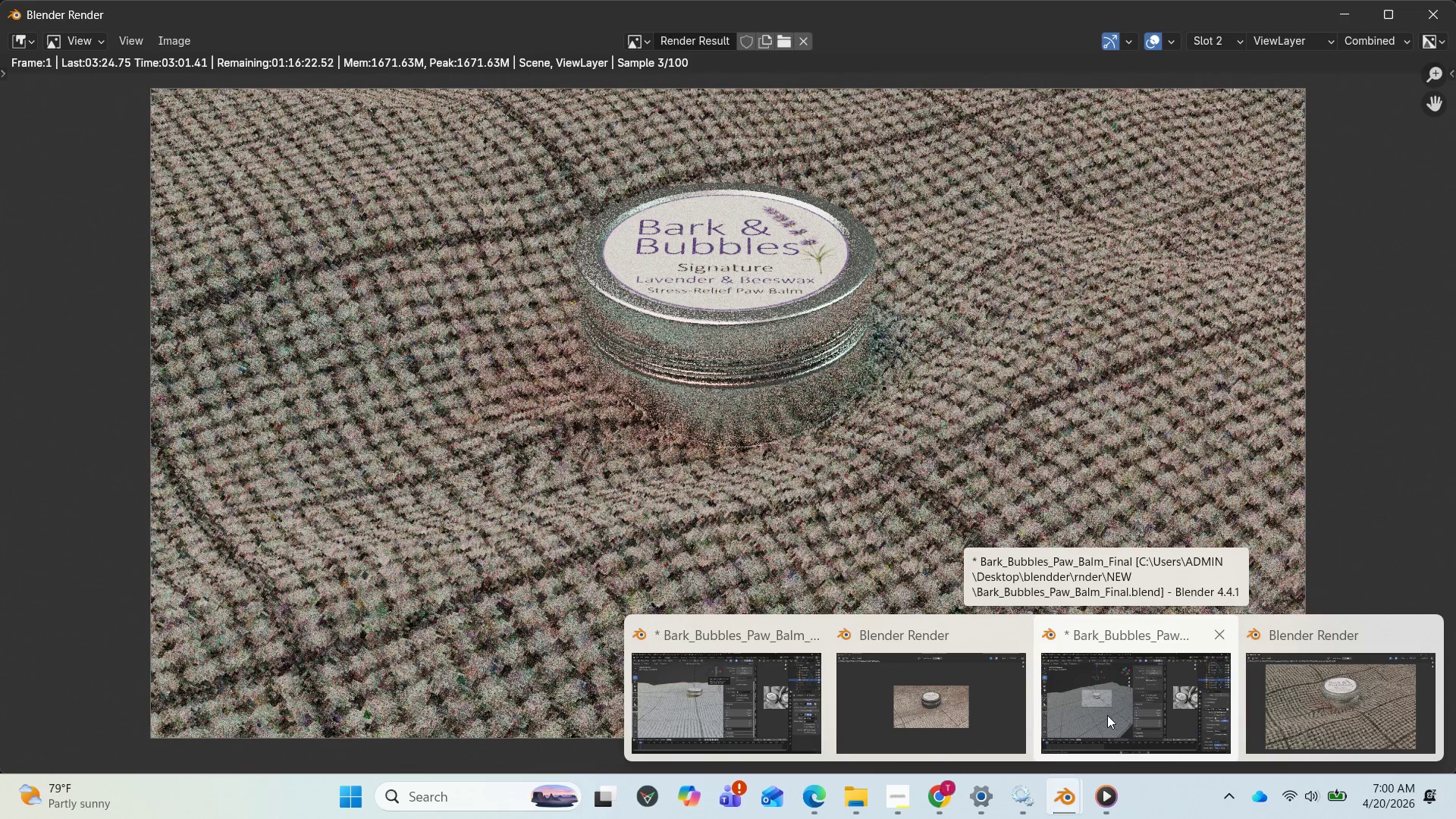 
left_click([1107, 715])
 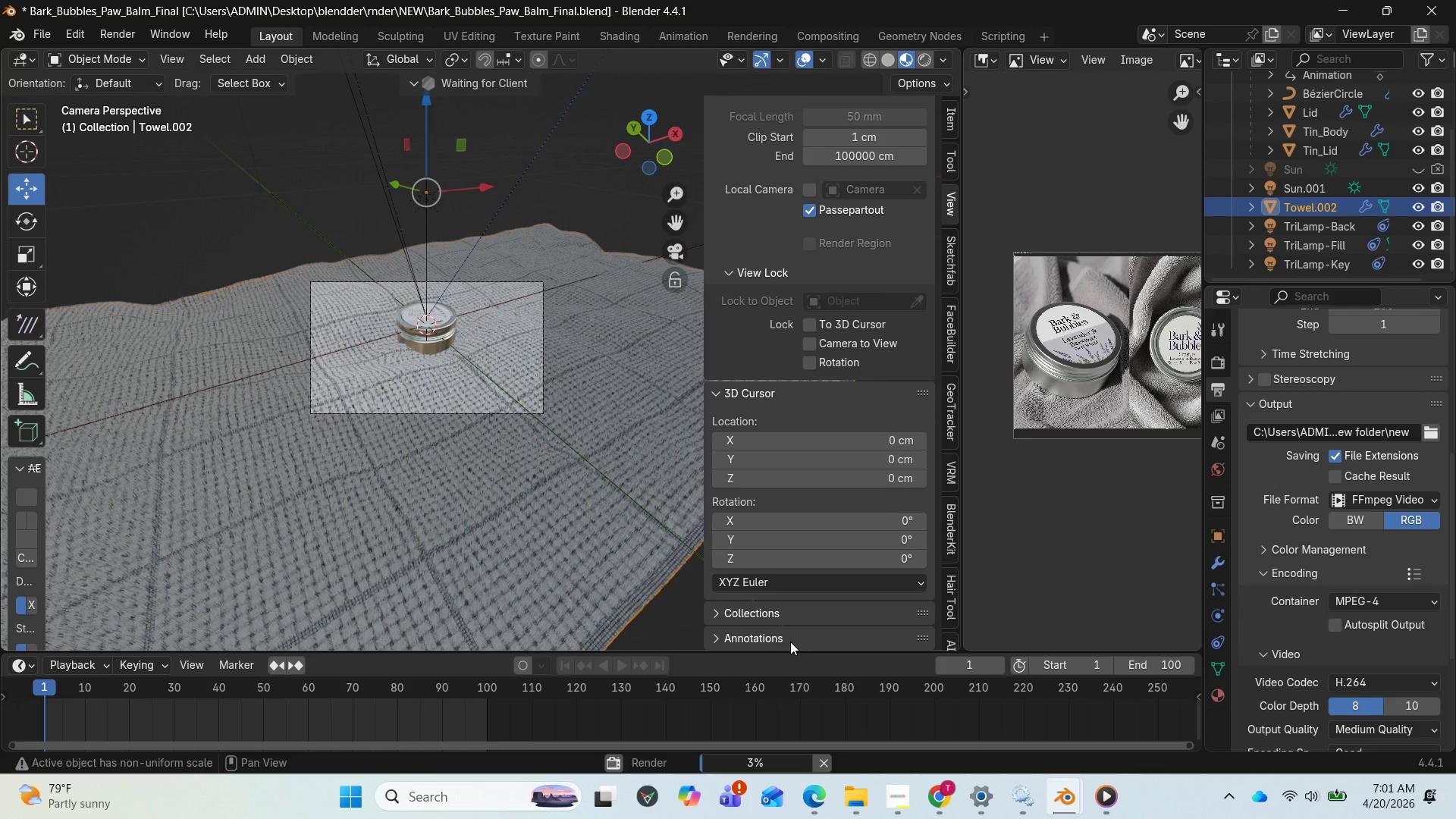 
wait(20.75)
 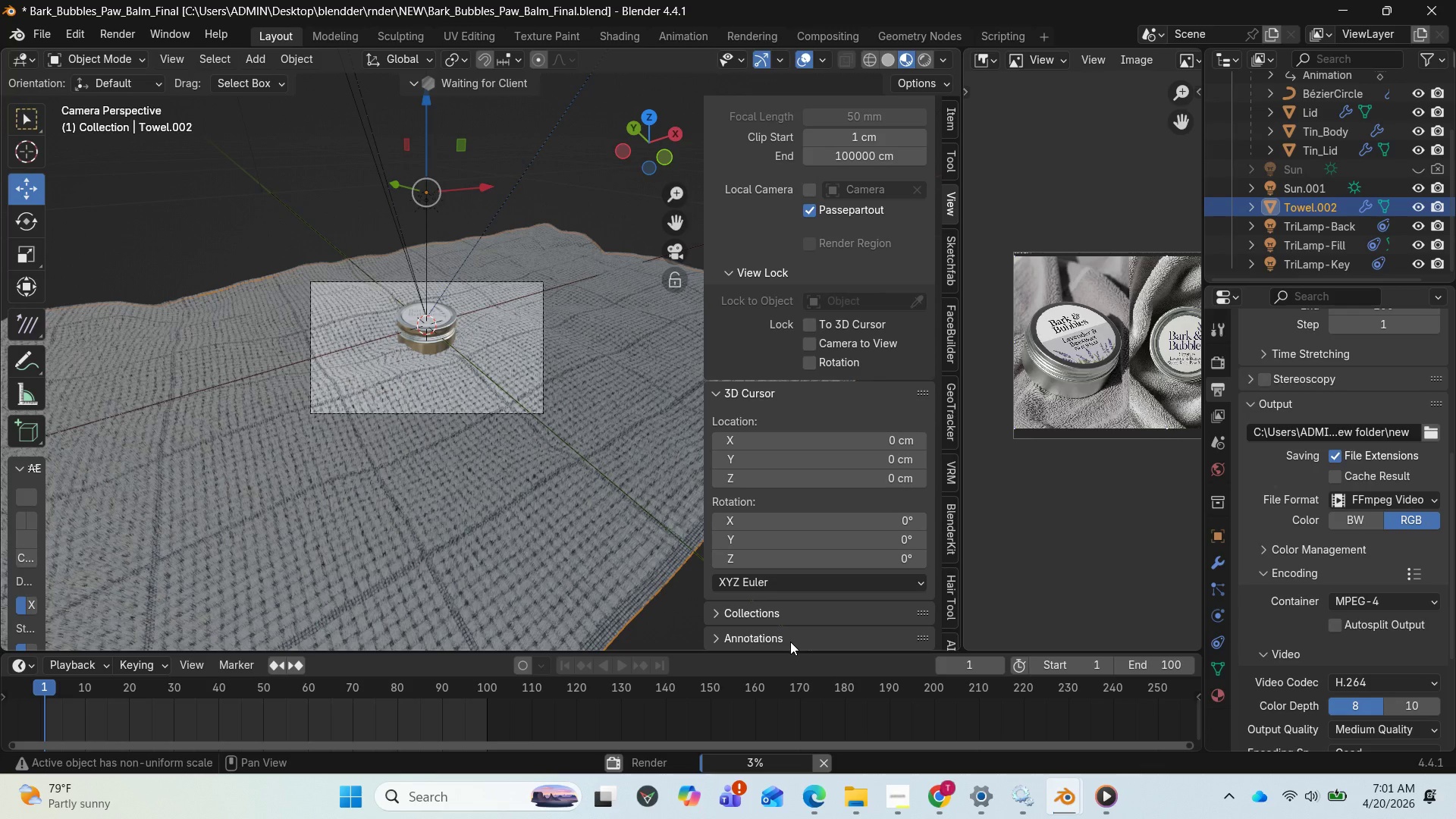 
scroll: coordinate [1222, 620], scroll_direction: down, amount: 3.0
 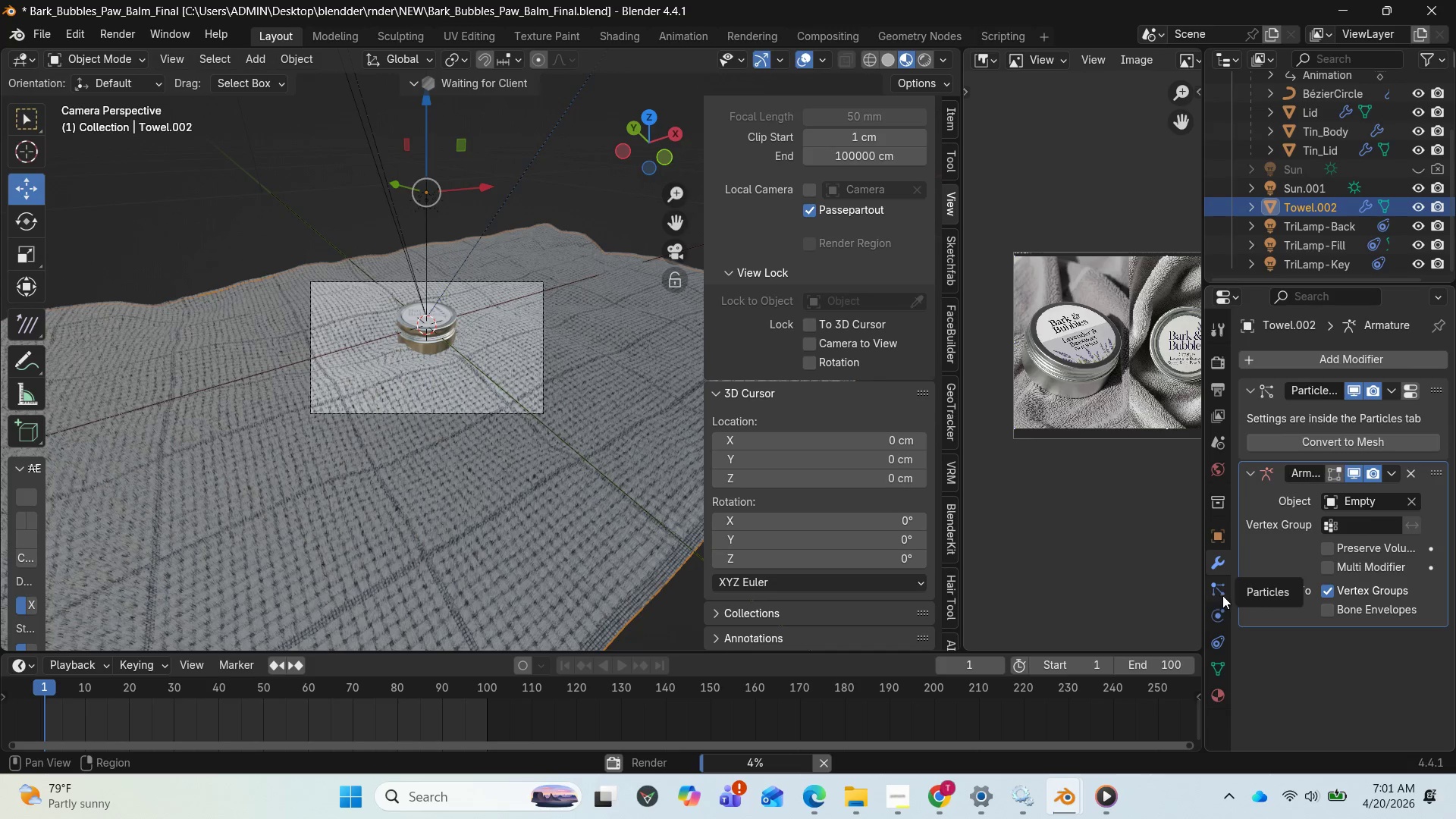 
wait(11.34)
 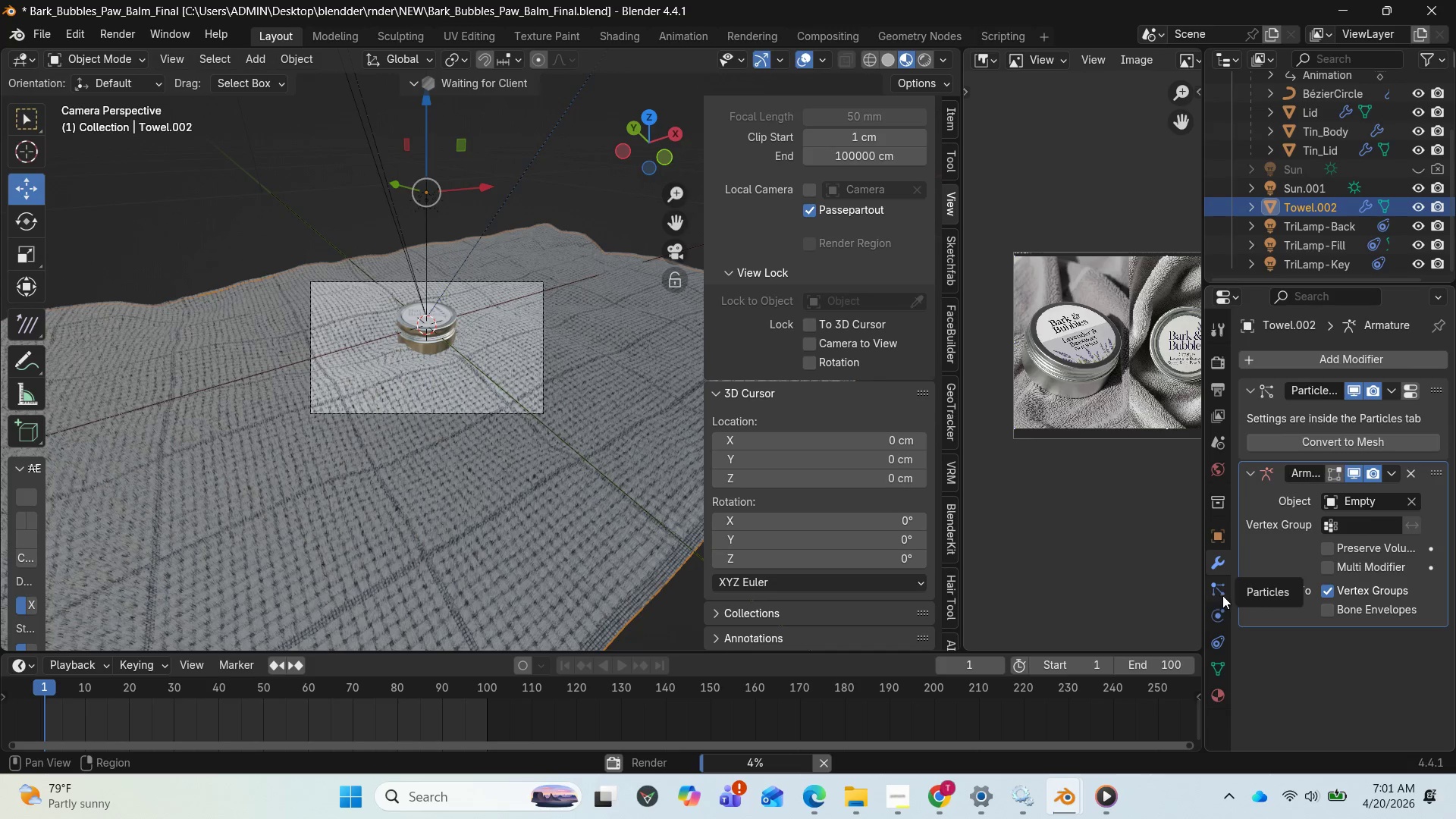 
left_click([1222, 663])
 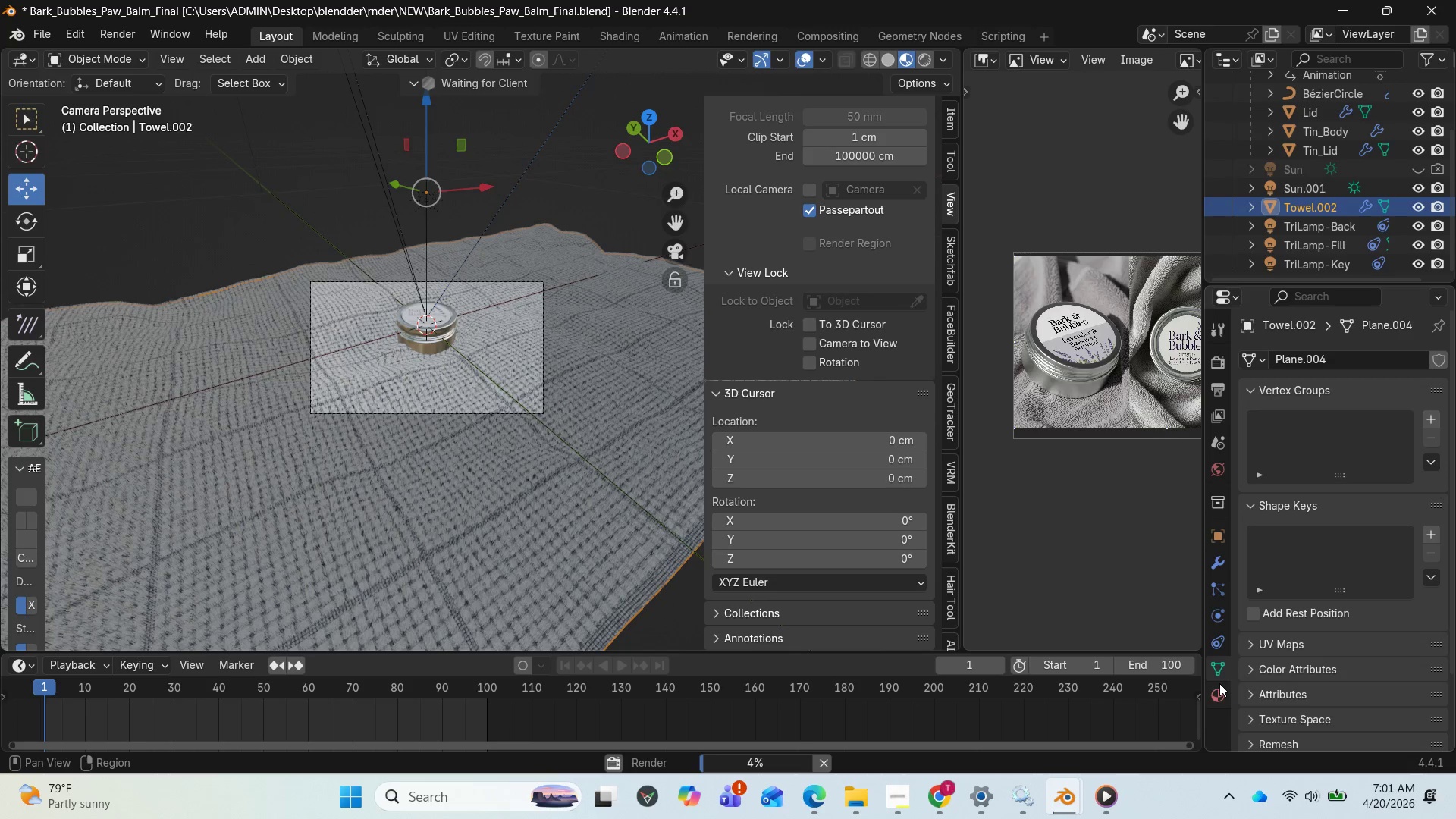 
mouse_move([1201, 680])
 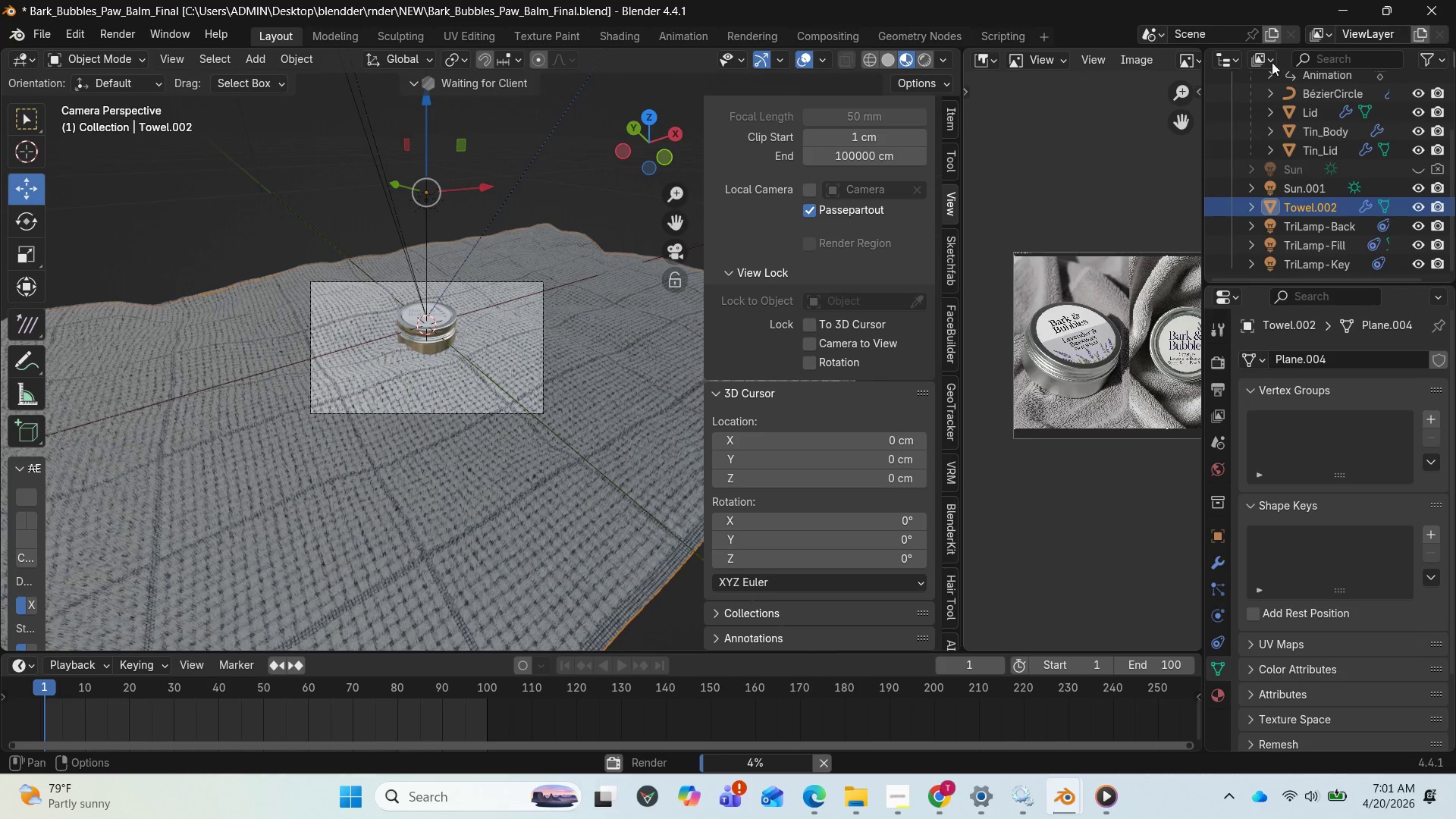 
mouse_move([1089, 778])
 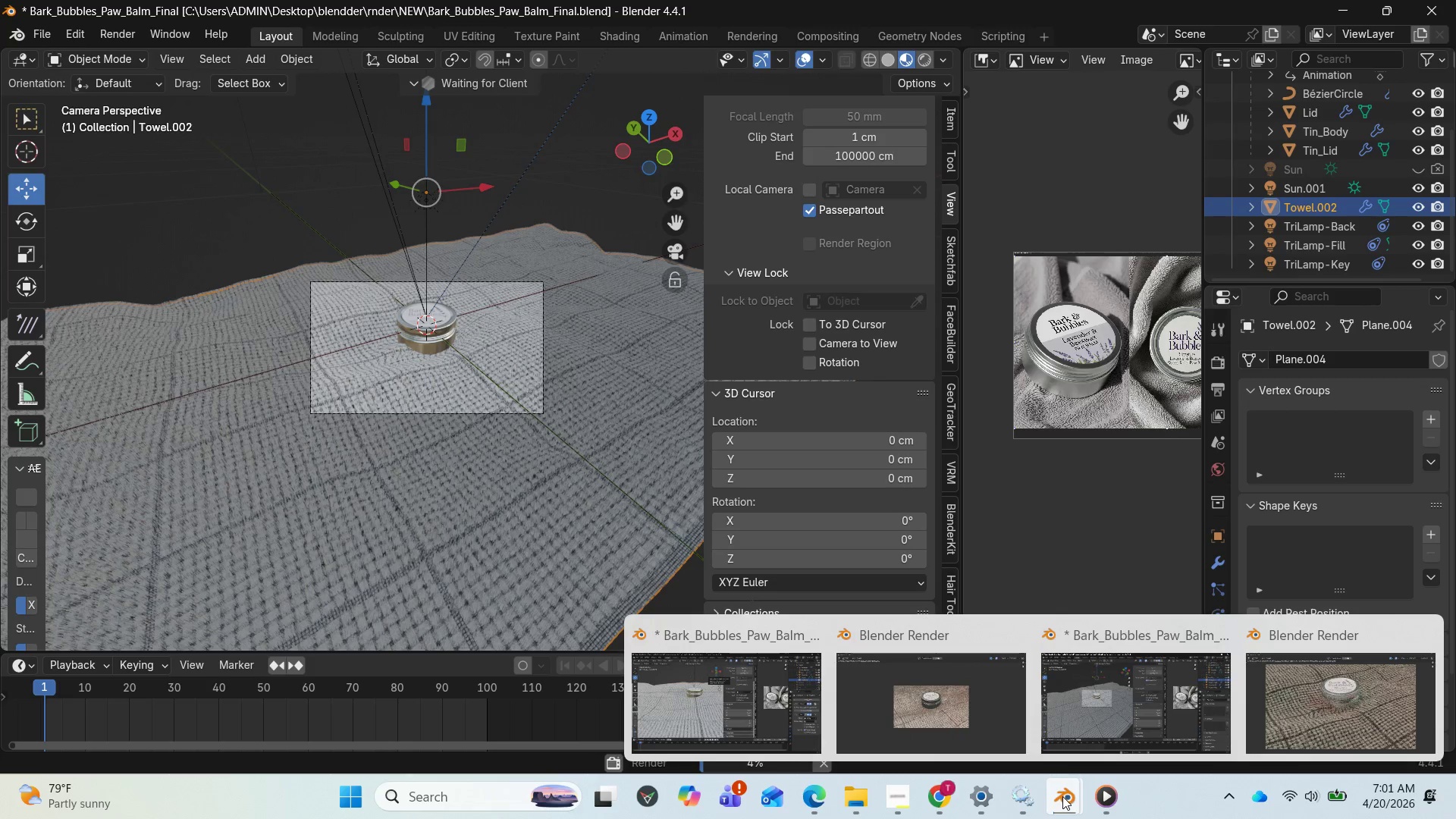 
left_click([1081, 702])
 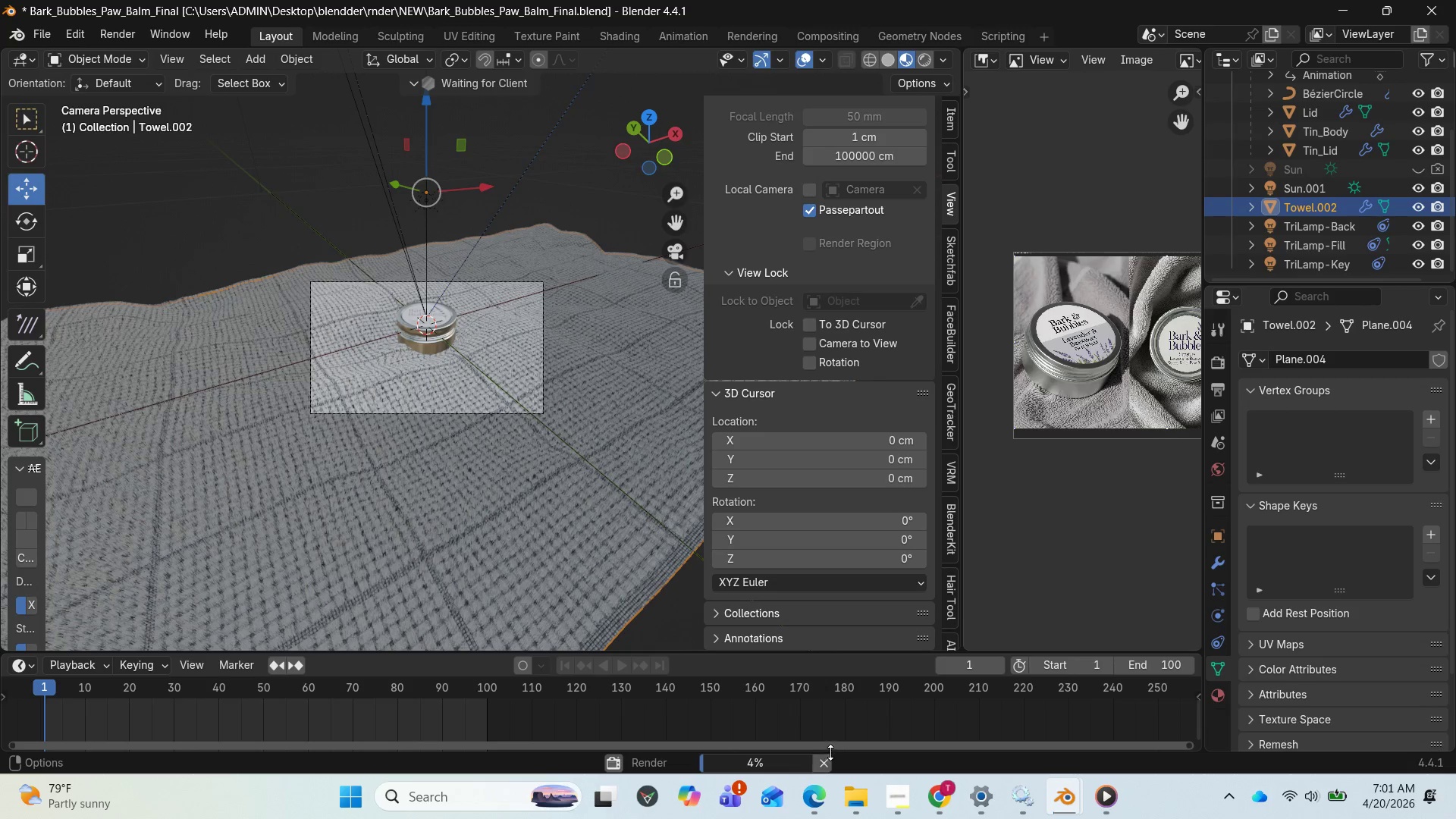 
left_click([824, 761])
 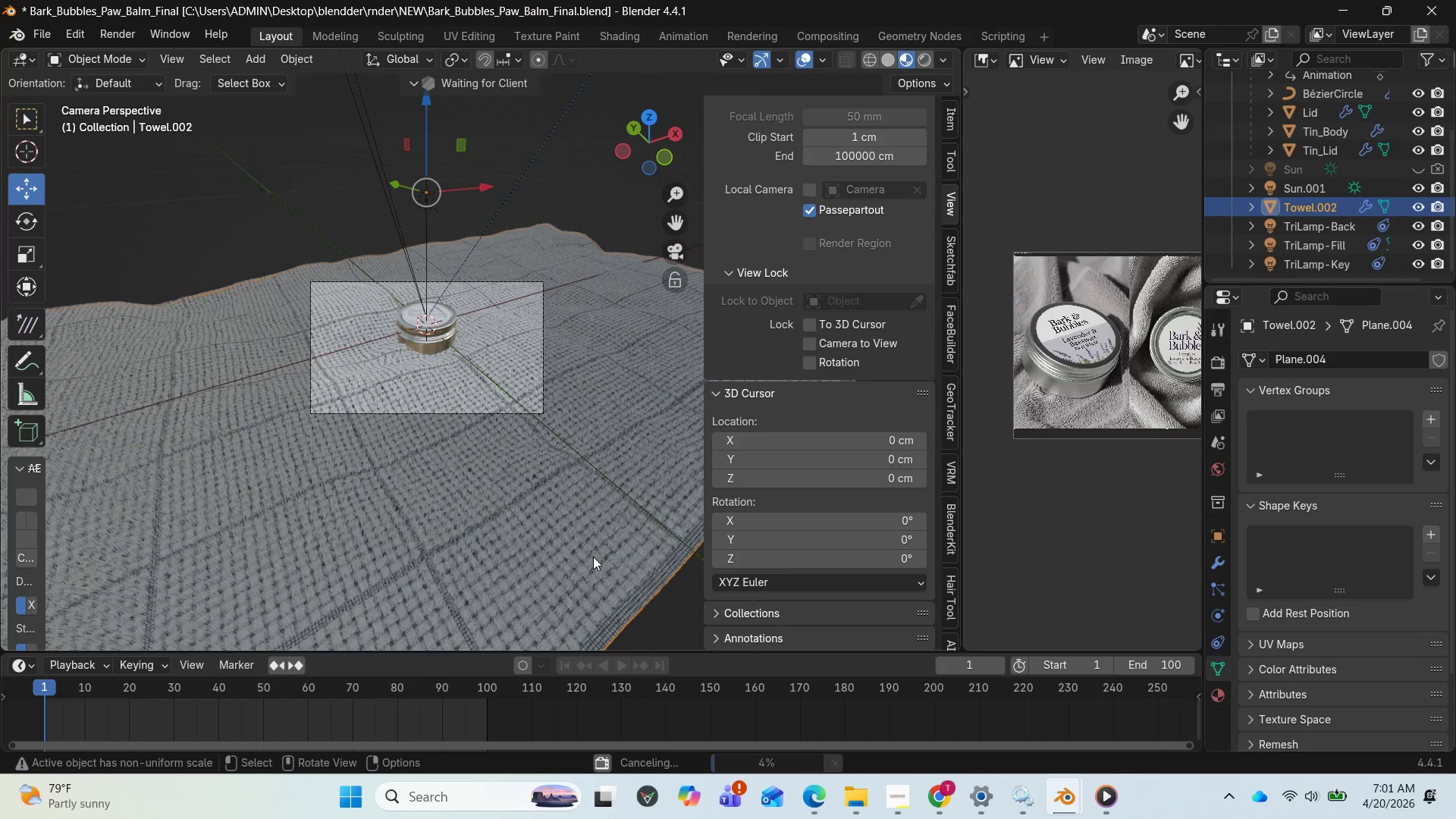 
wait(6.39)
 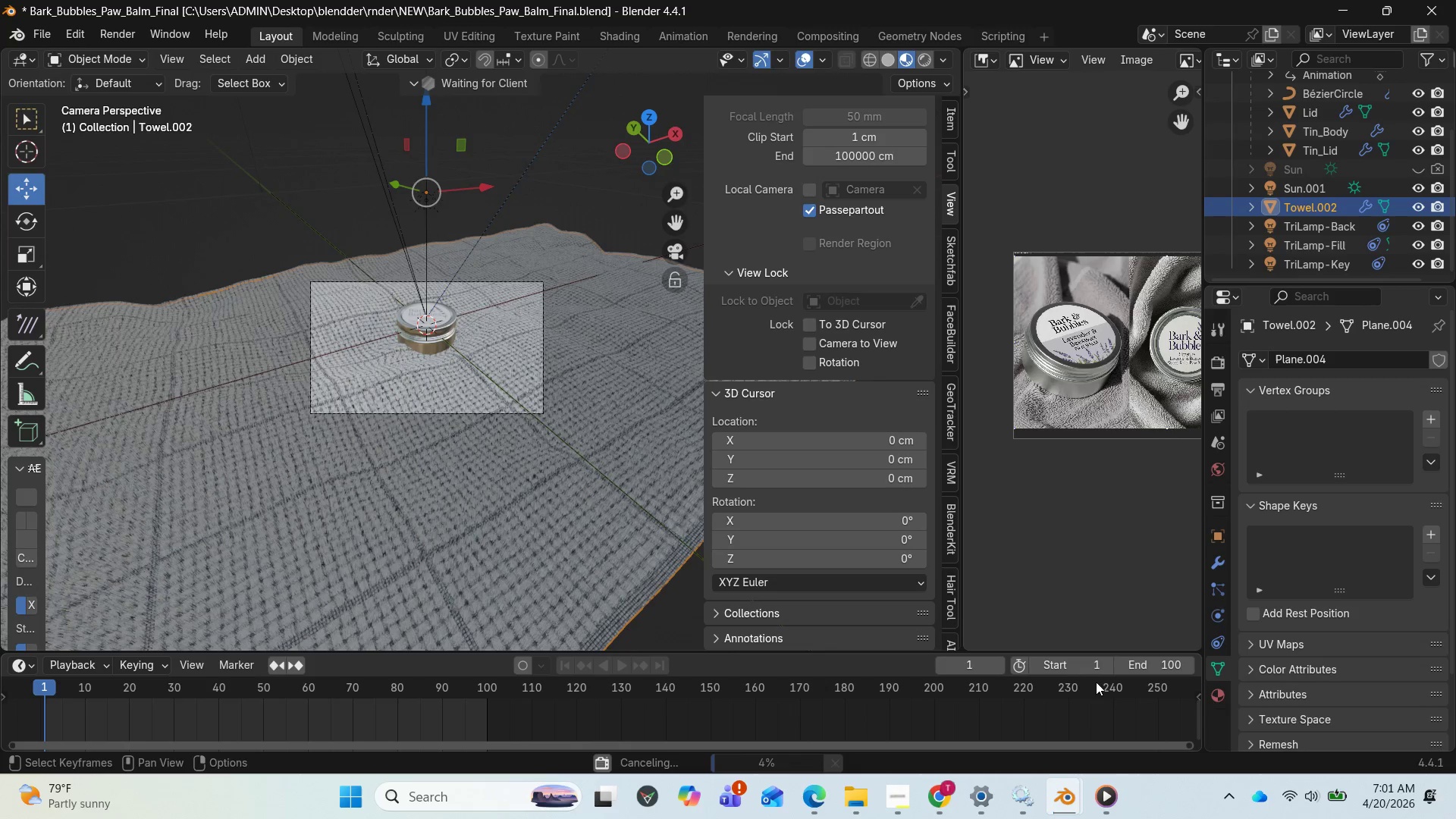 
left_click([1220, 563])
 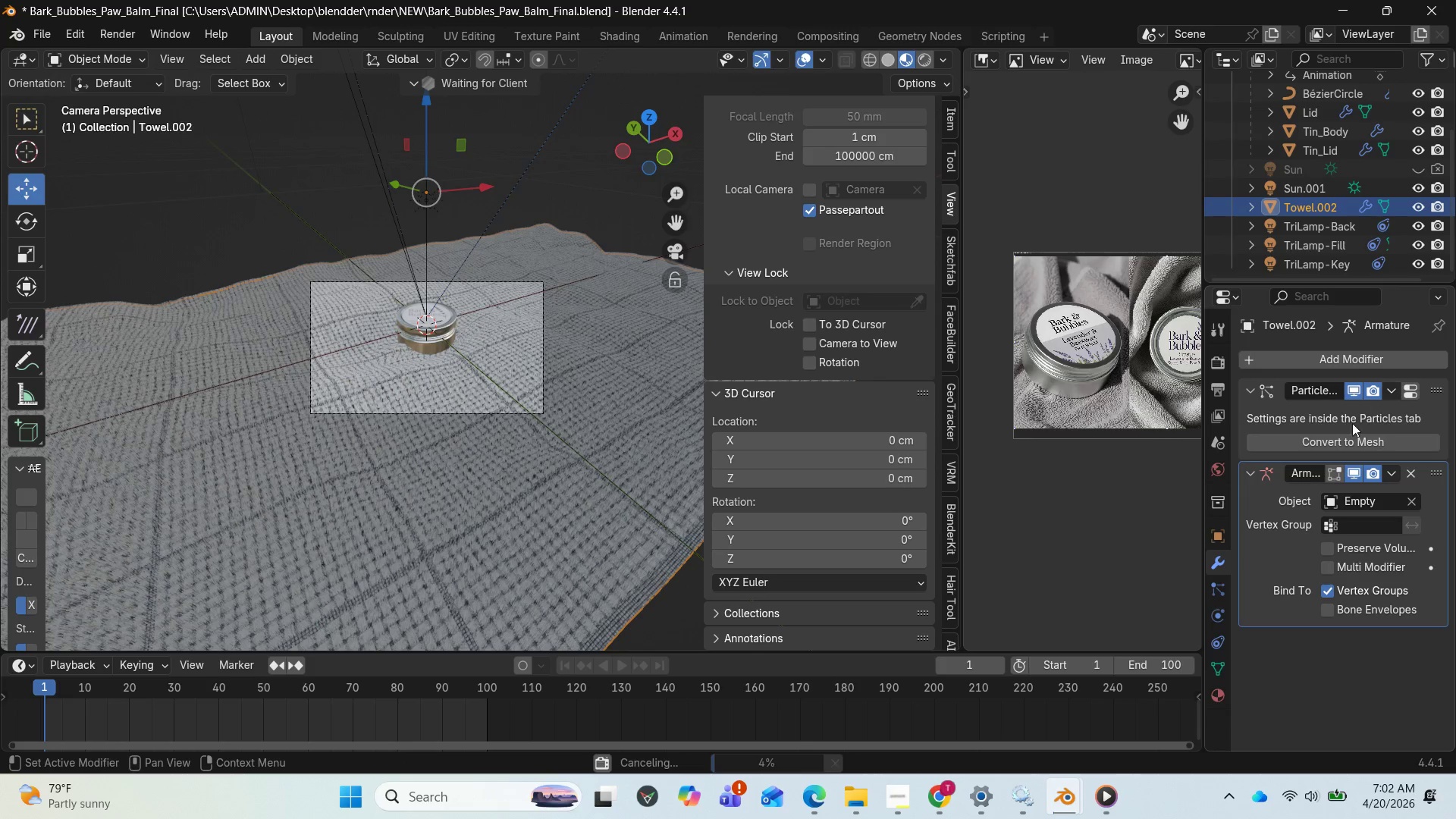 
wait(9.94)
 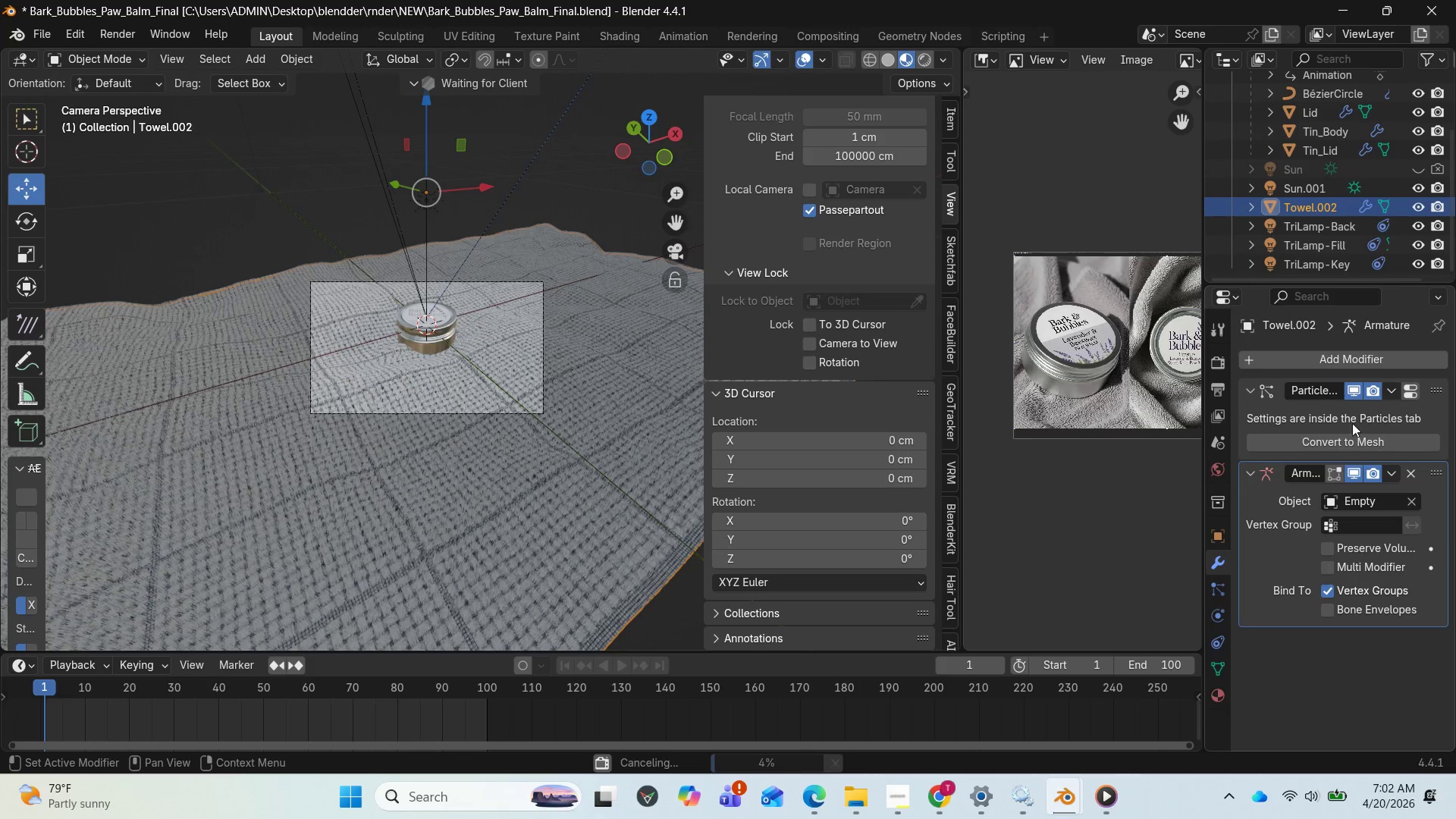 
left_click([1213, 591])
 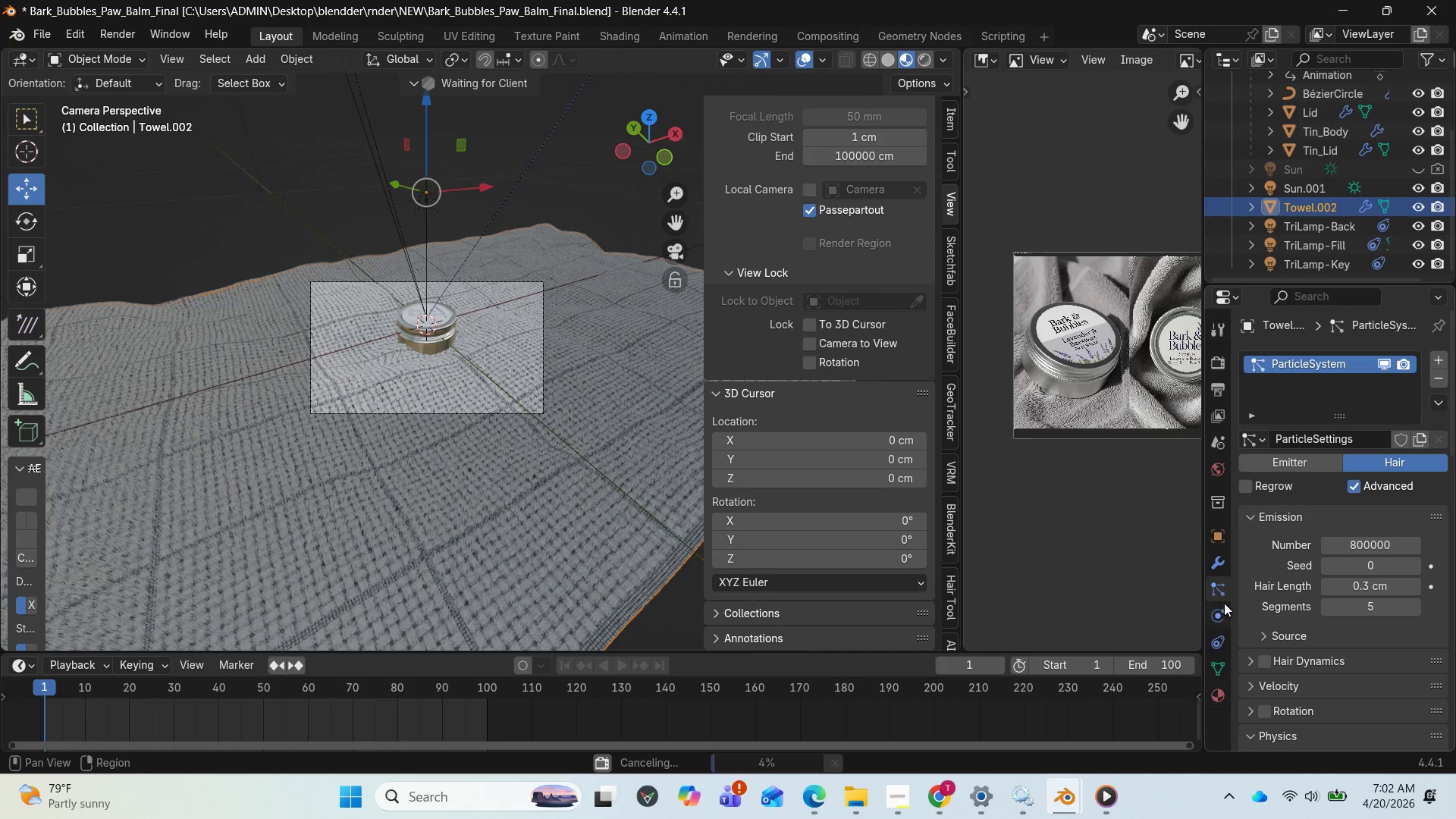 
scroll: coordinate [1273, 558], scroll_direction: down, amount: 14.0
 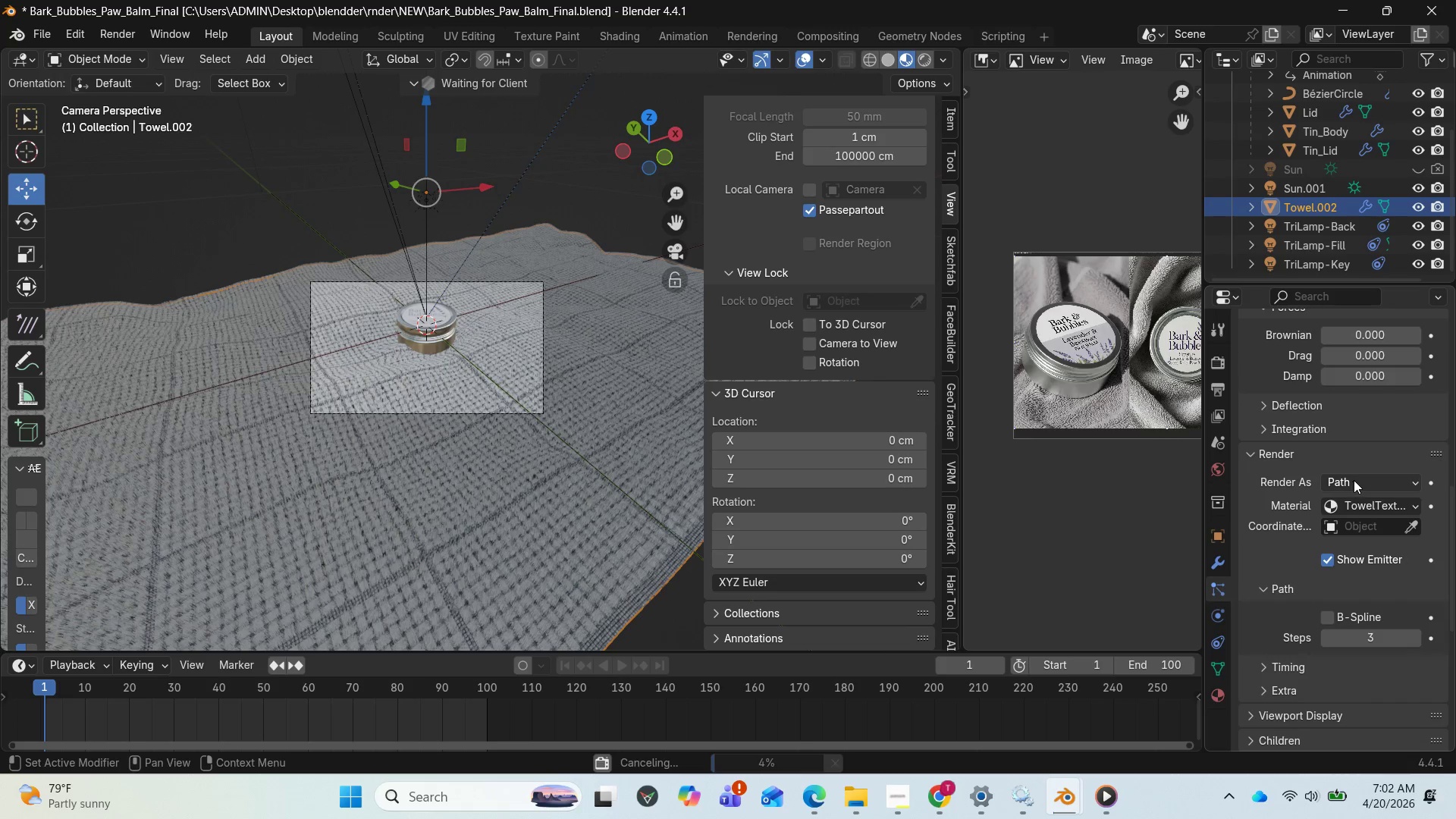 
left_click([1356, 480])
 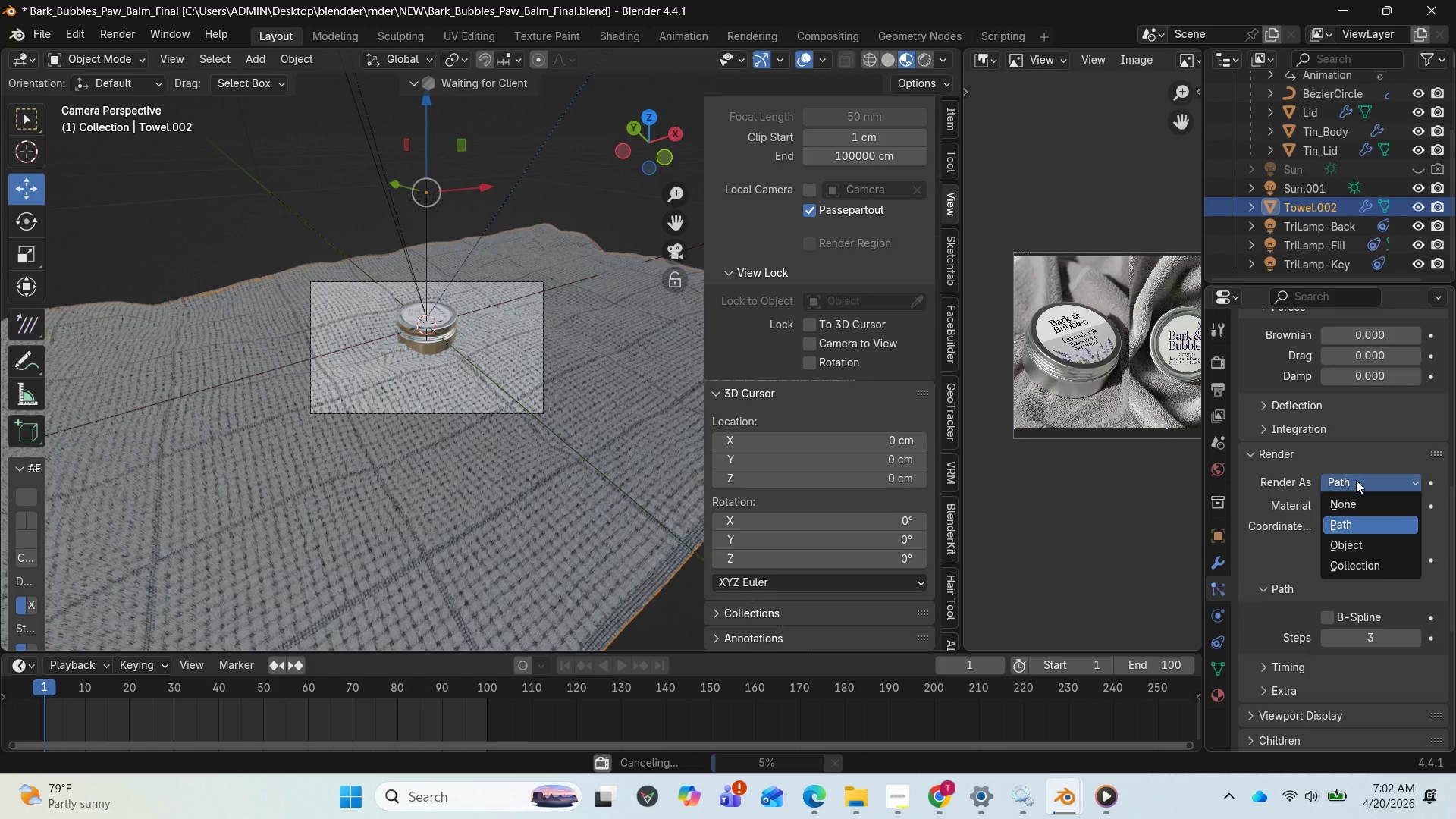 
wait(5.61)
 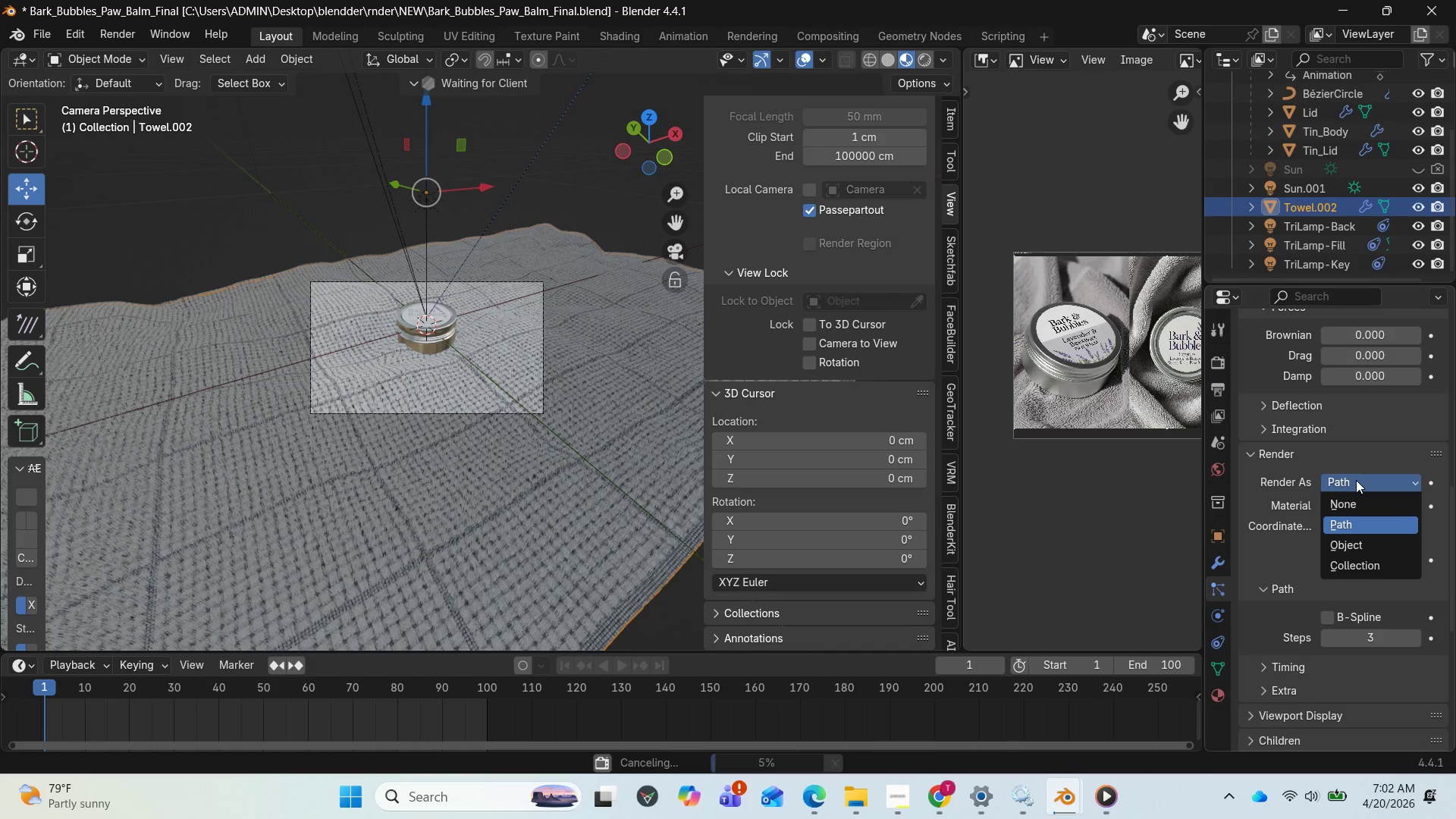 
left_click([1338, 548])
 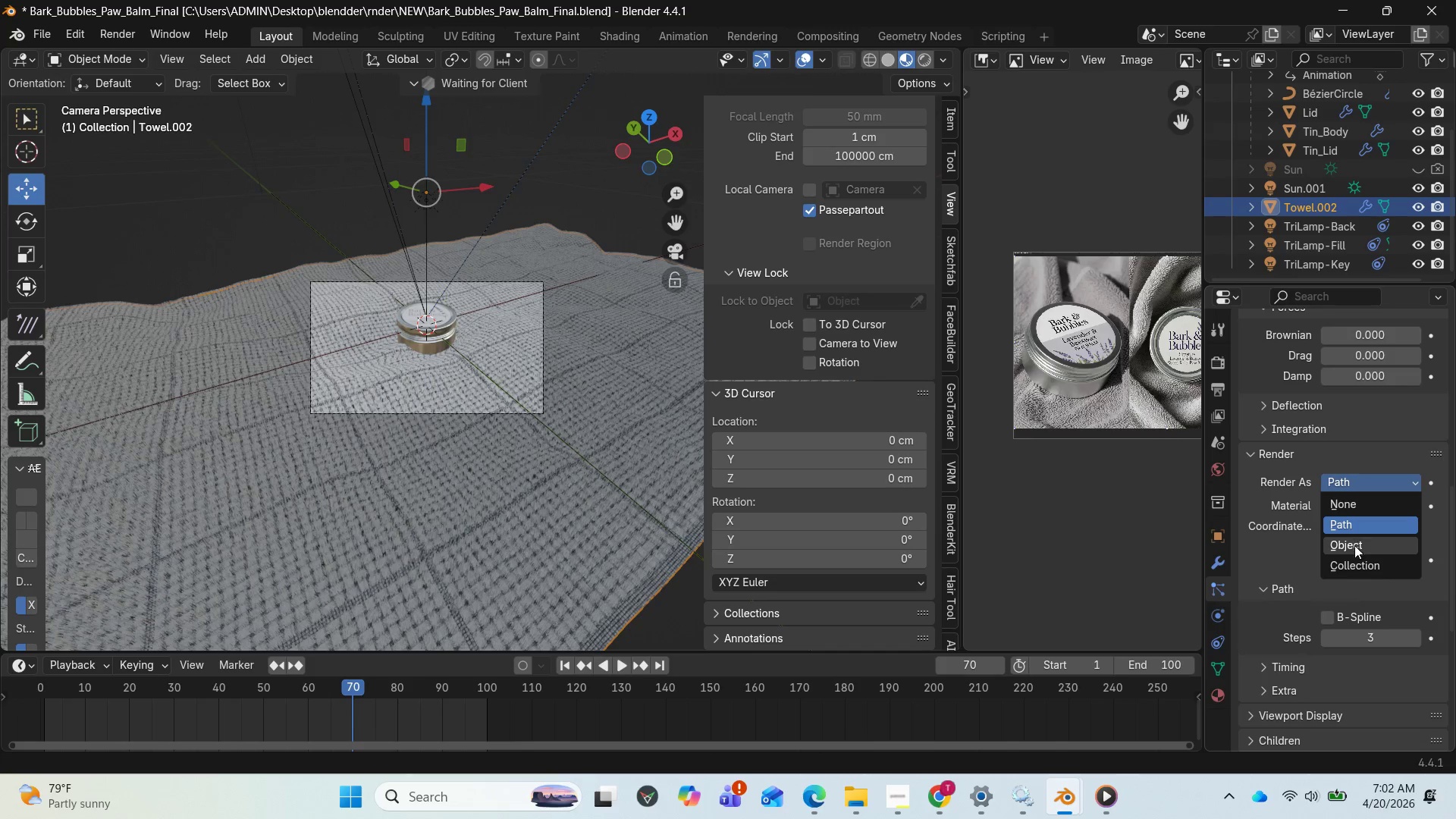 
wait(5.17)
 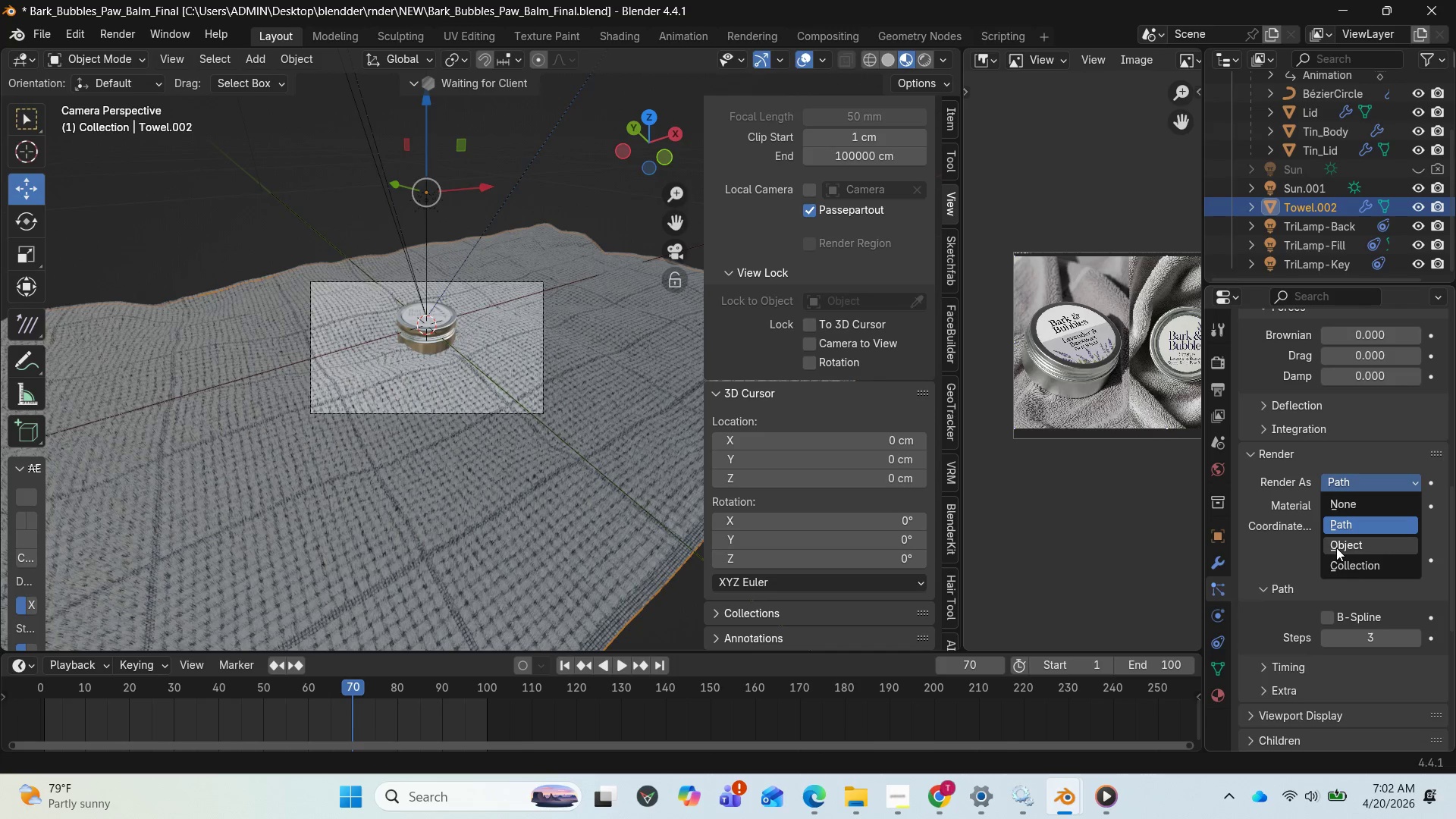 
left_click([1354, 548])
 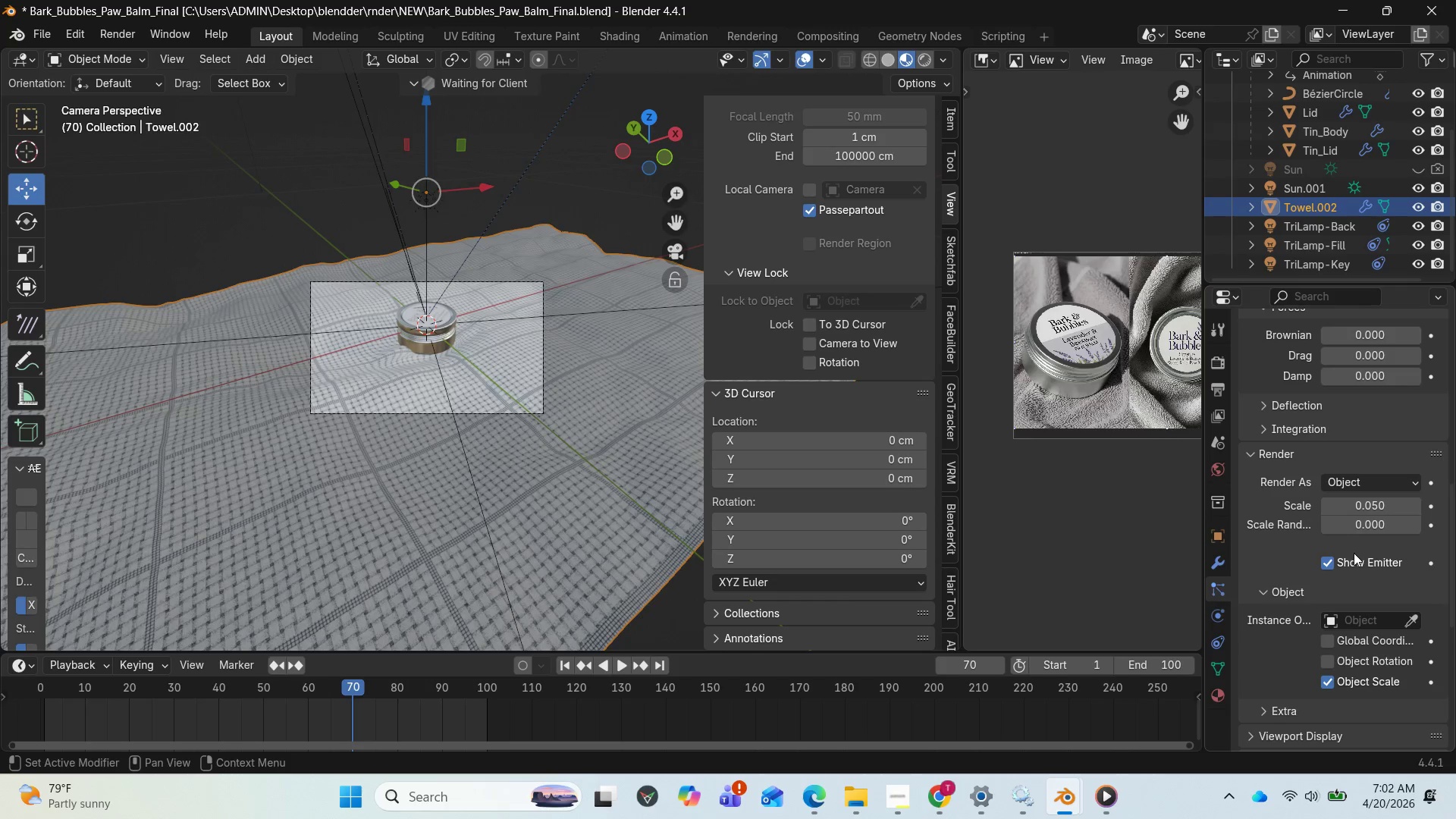 
mouse_move([1362, 583])
 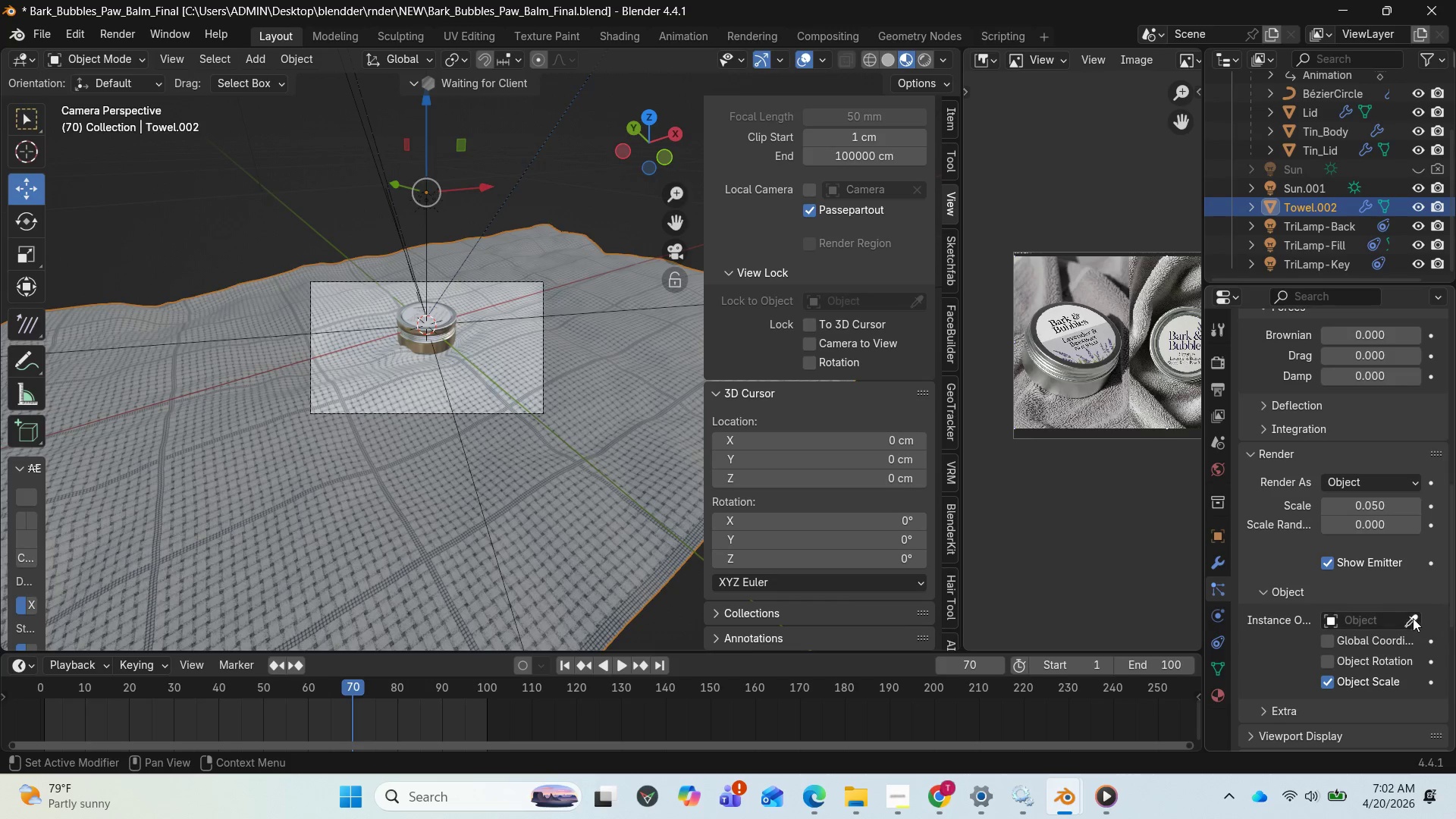 
mouse_move([1389, 613])
 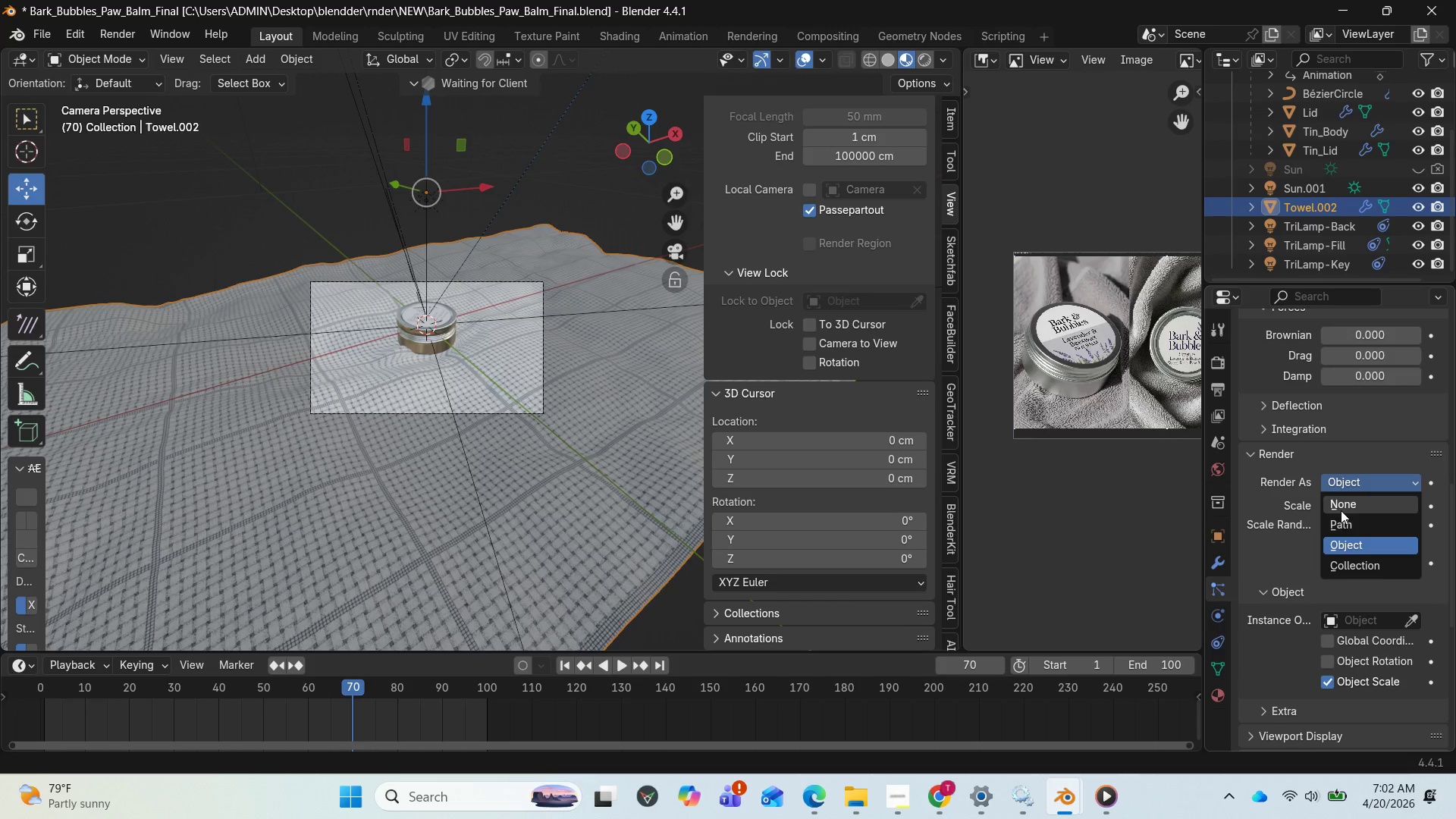 
left_click([1338, 522])
 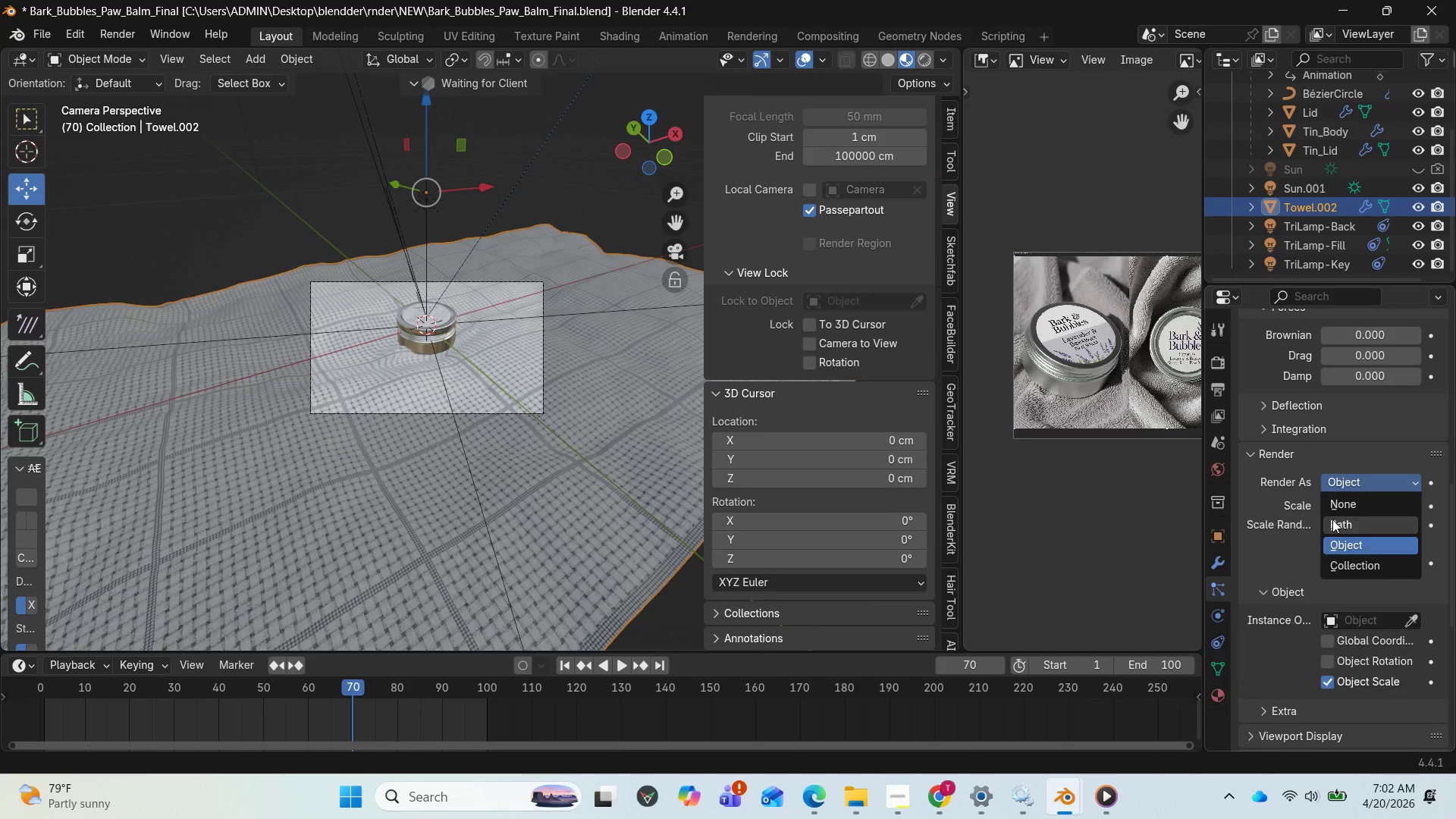 
scroll: coordinate [543, 482], scroll_direction: up, amount: 10.0
 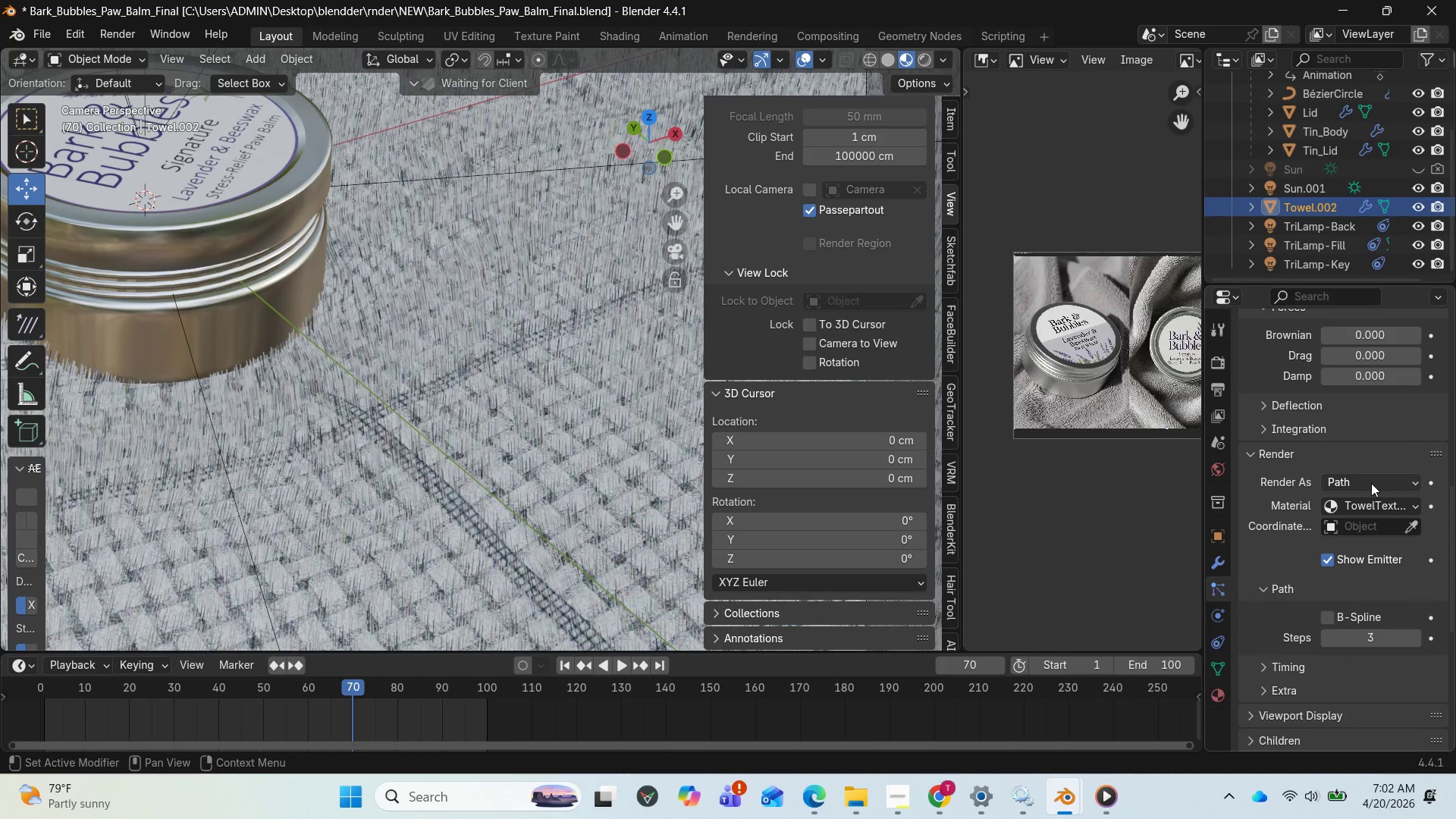 
left_click([1371, 483])
 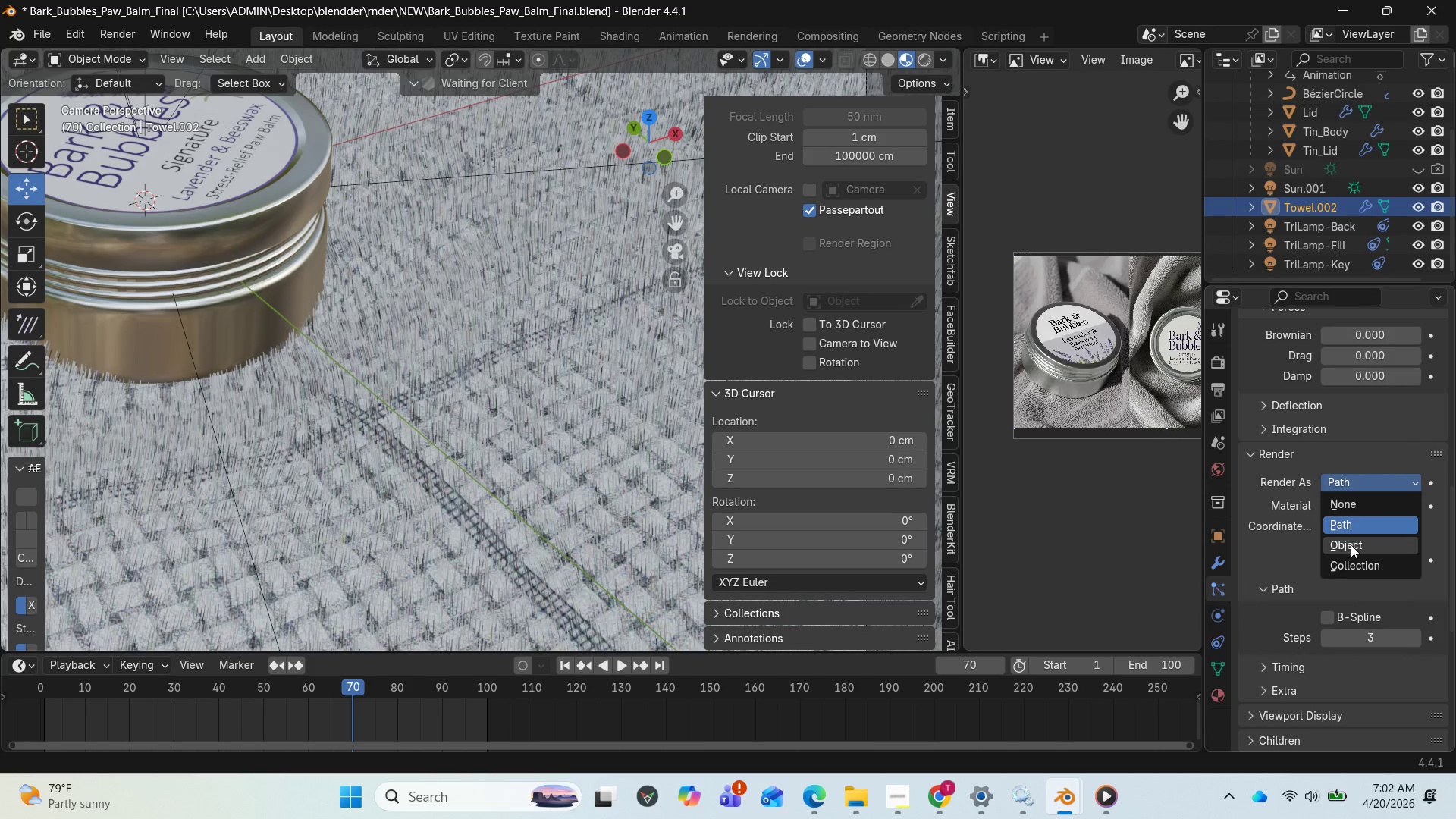 
left_click([1350, 544])
 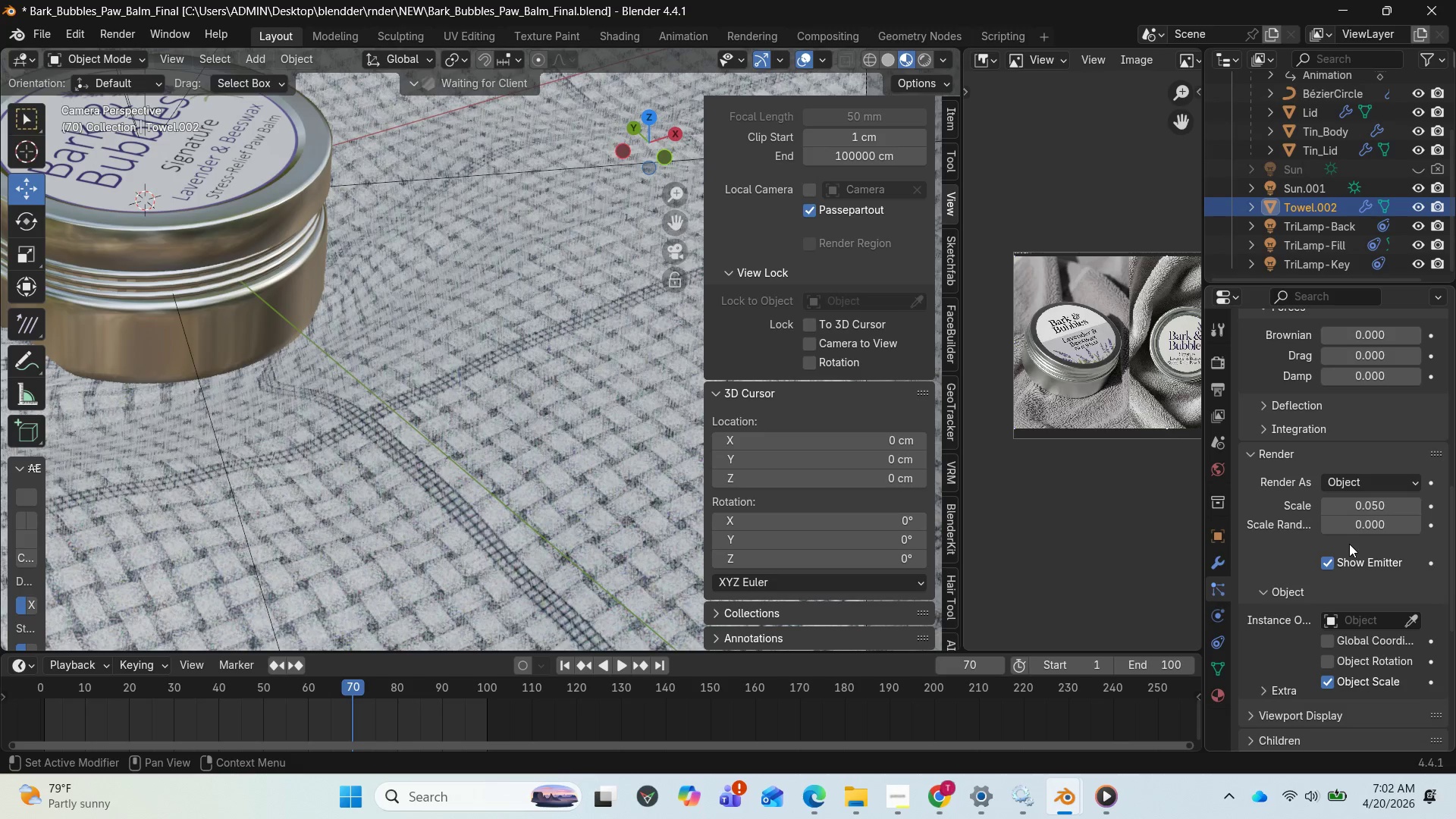 
wait(5.11)
 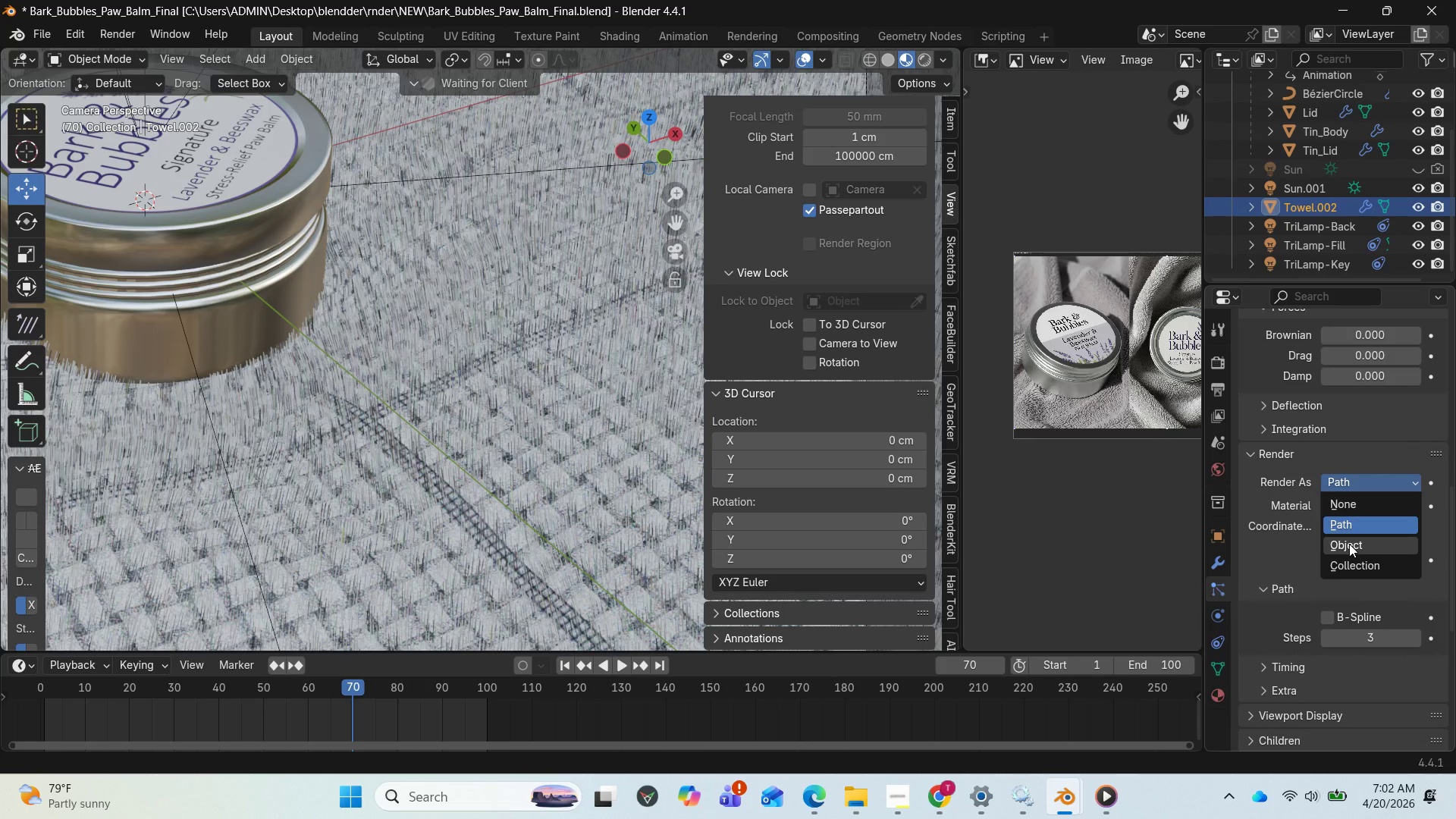 
scroll: coordinate [428, 344], scroll_direction: up, amount: 5.0
 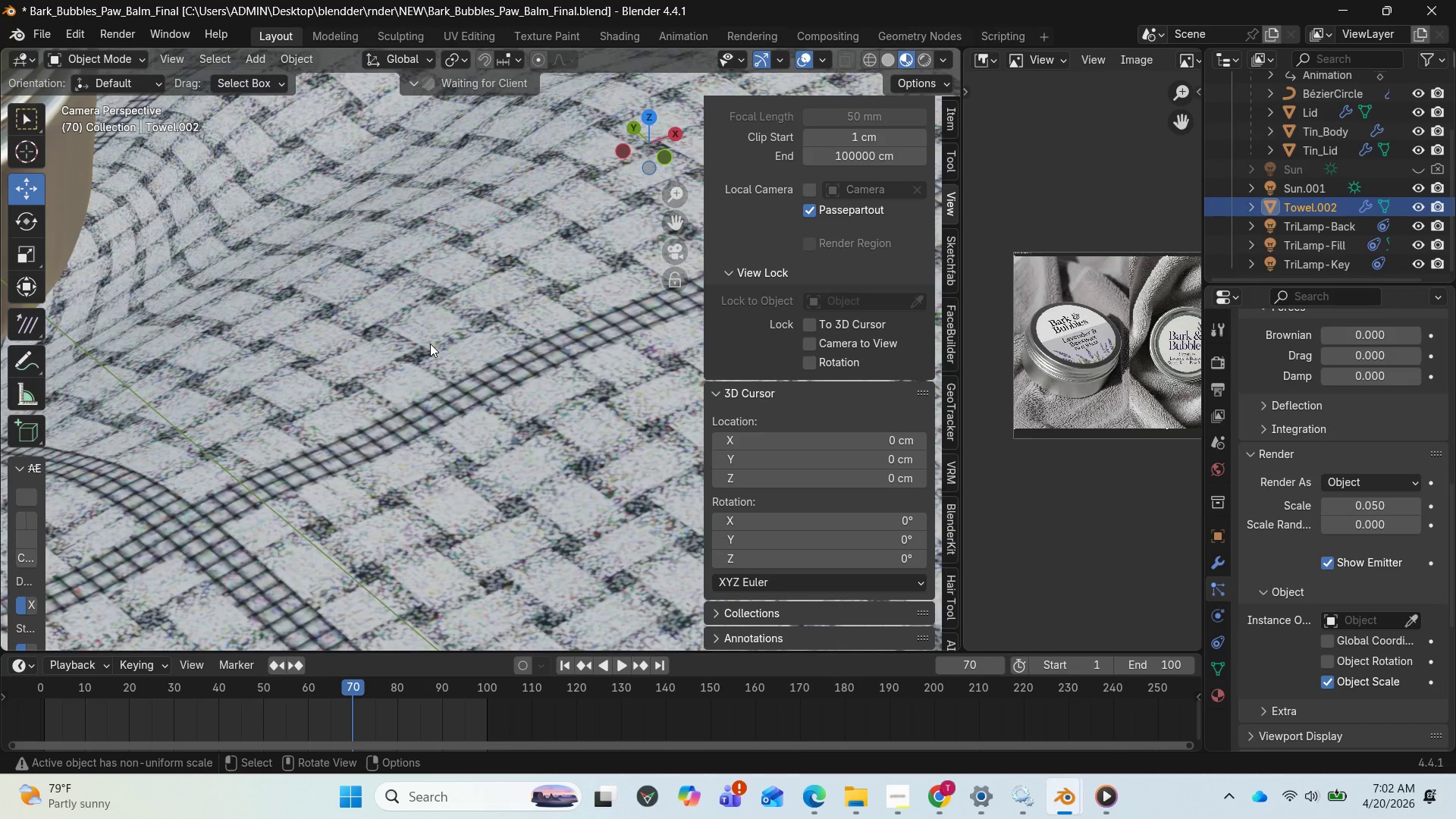 
scroll: coordinate [430, 344], scroll_direction: down, amount: 11.0
 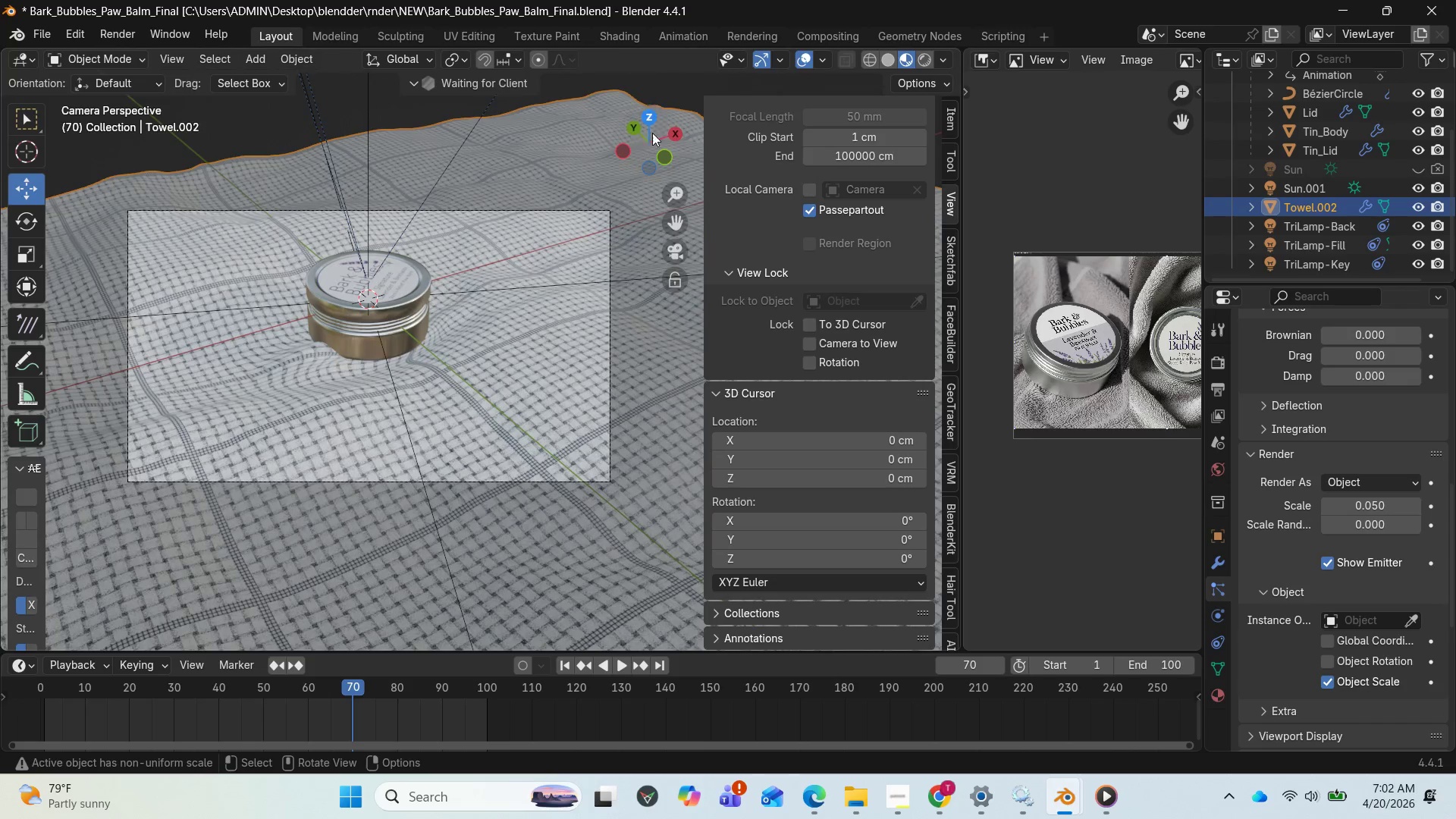 
left_click_drag(start_coordinate=[651, 146], to_coordinate=[597, 149])
 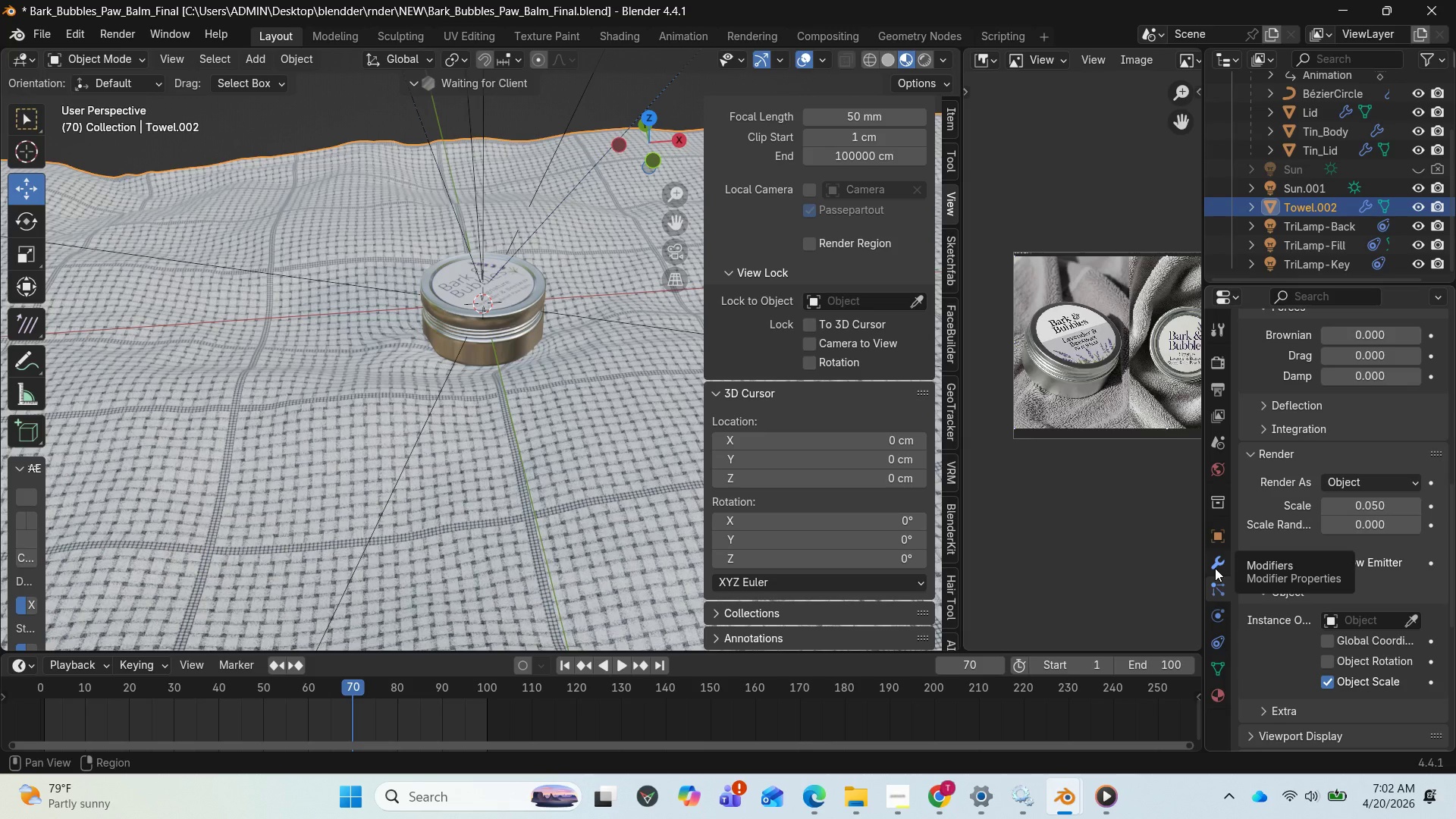 
left_click([1215, 568])
 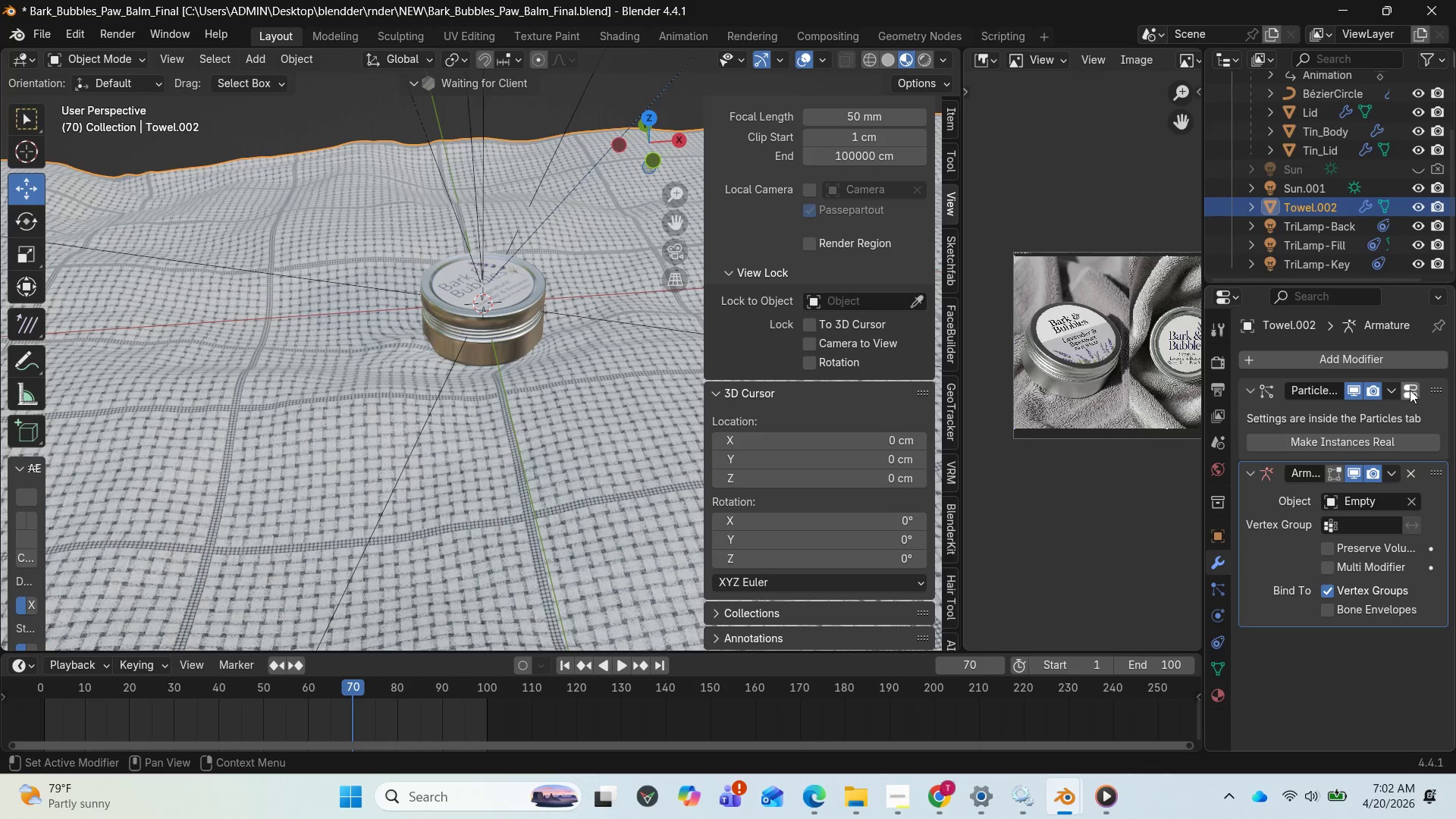 
left_click([1393, 387])
 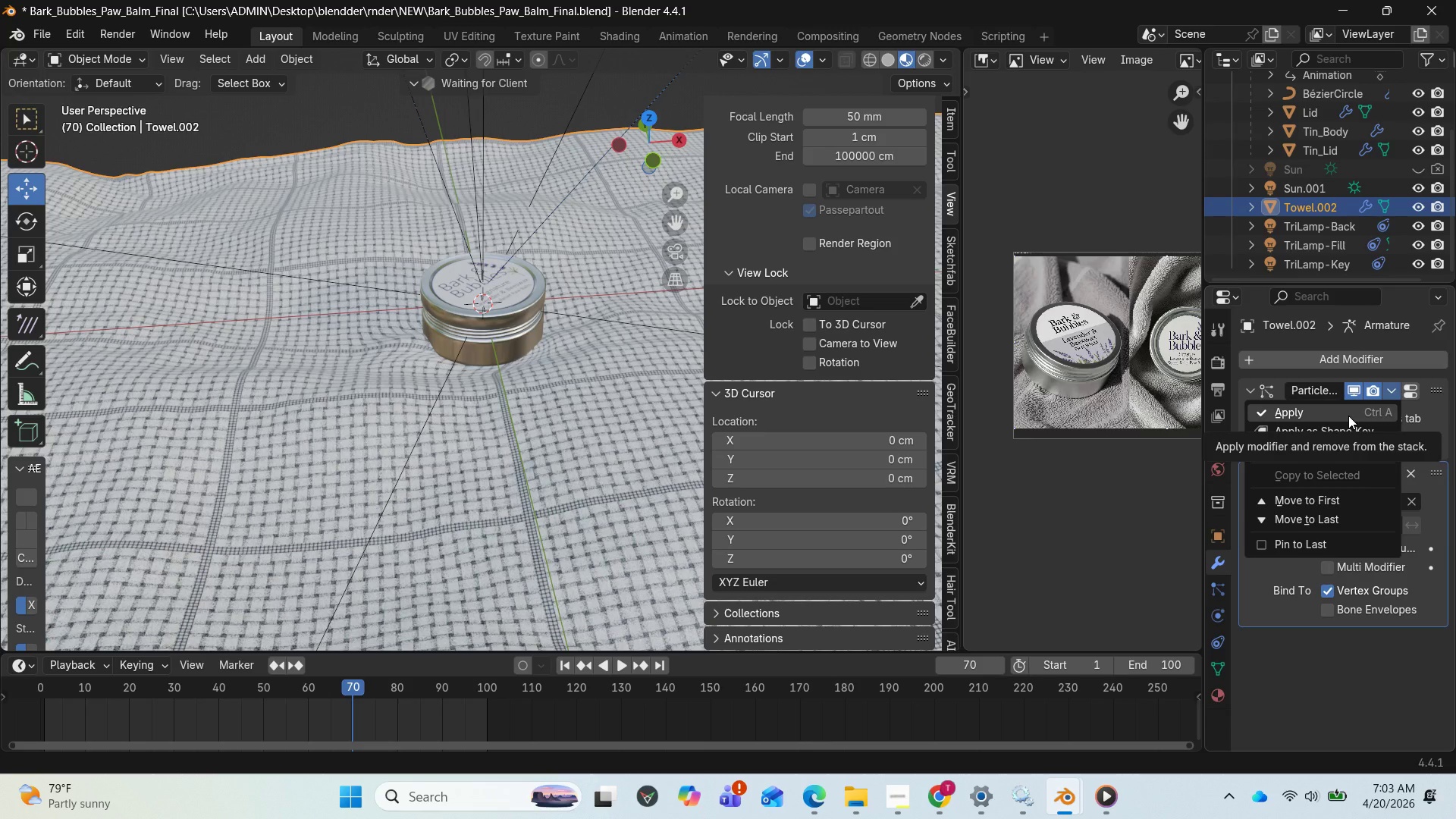 
left_click([1348, 416])
 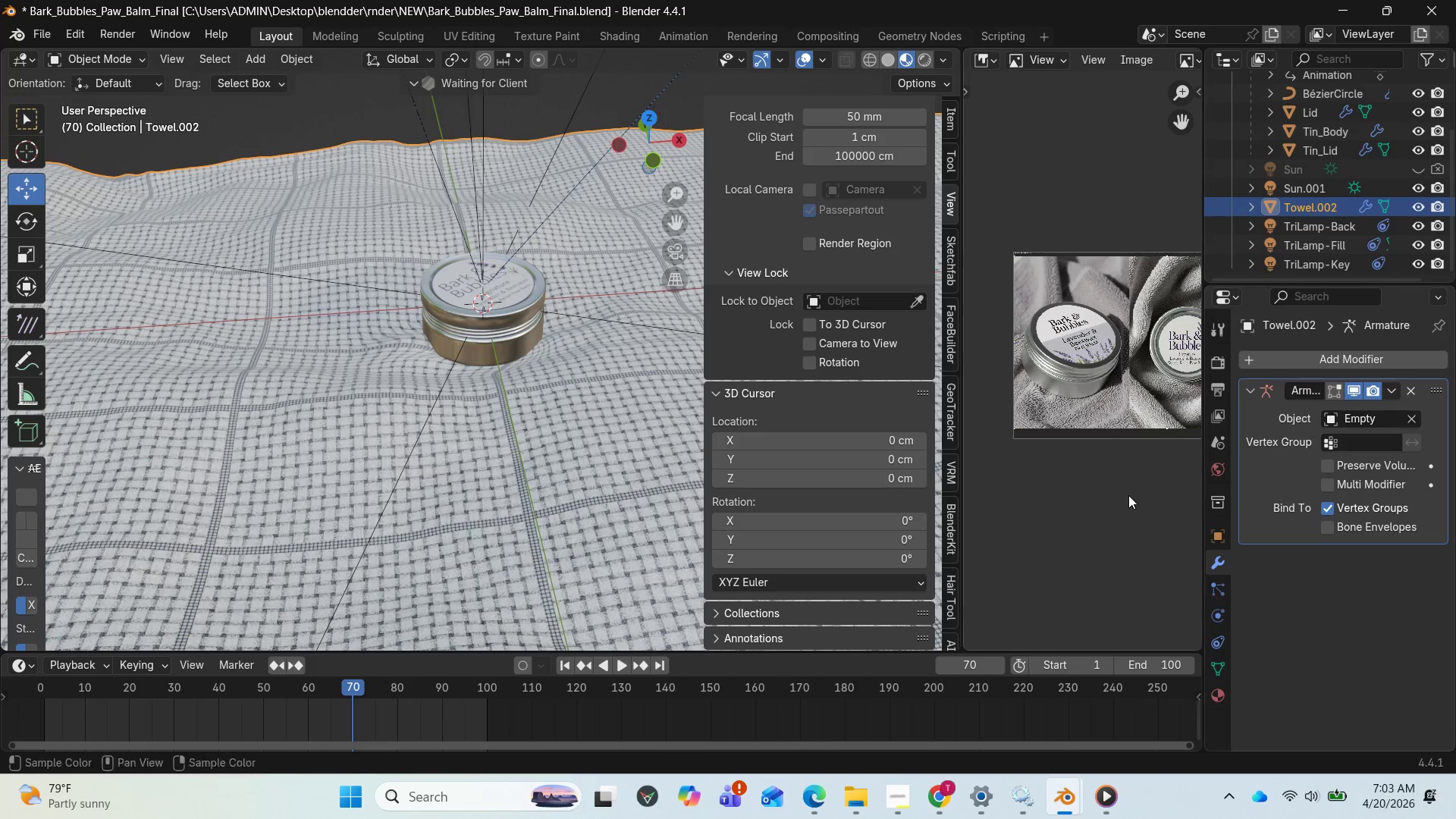 
scroll: coordinate [479, 519], scroll_direction: up, amount: 8.0
 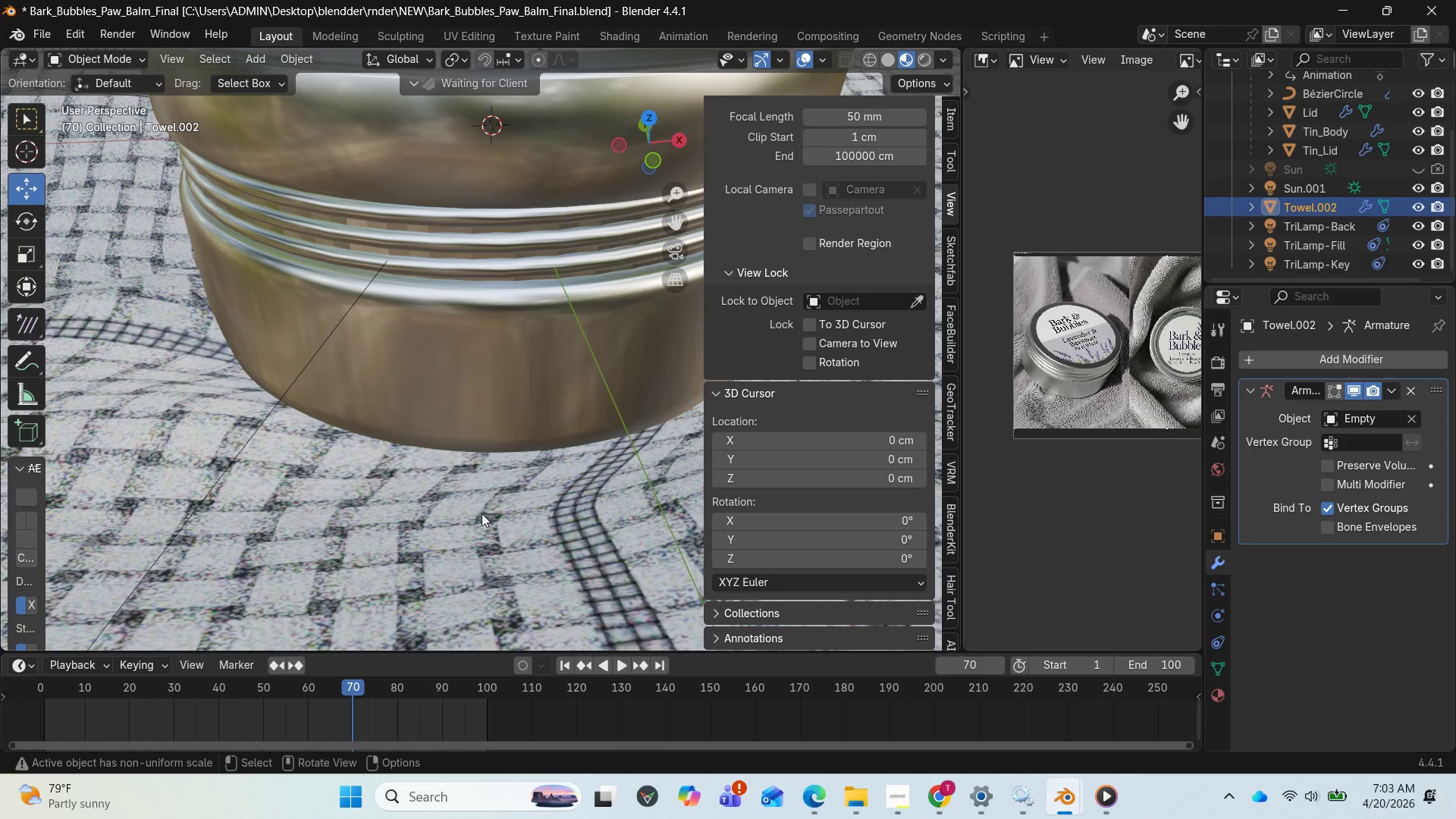 
scroll: coordinate [484, 502], scroll_direction: down, amount: 4.0
 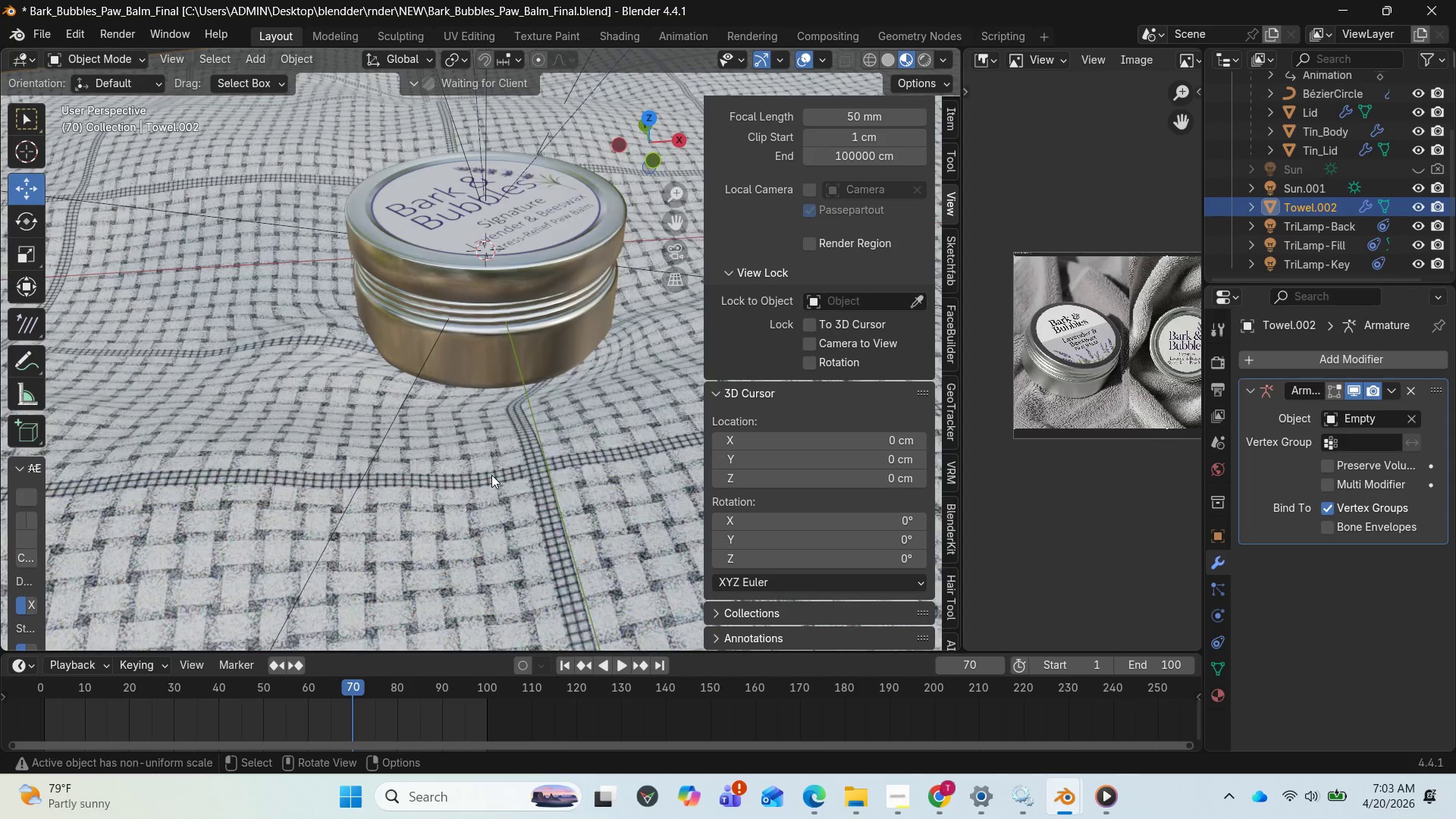 
scroll: coordinate [492, 475], scroll_direction: up, amount: 4.0
 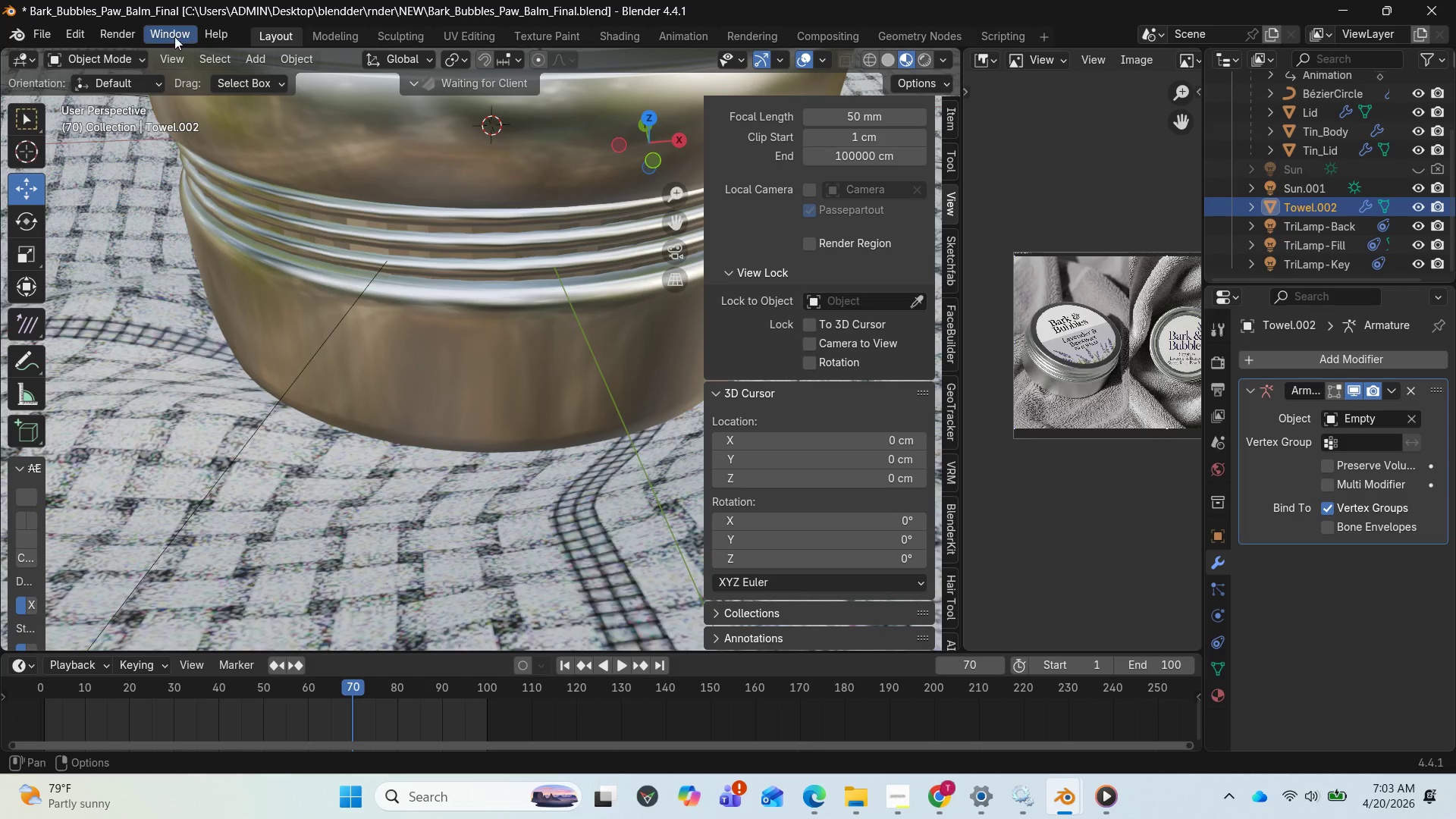 
left_click([127, 29])
 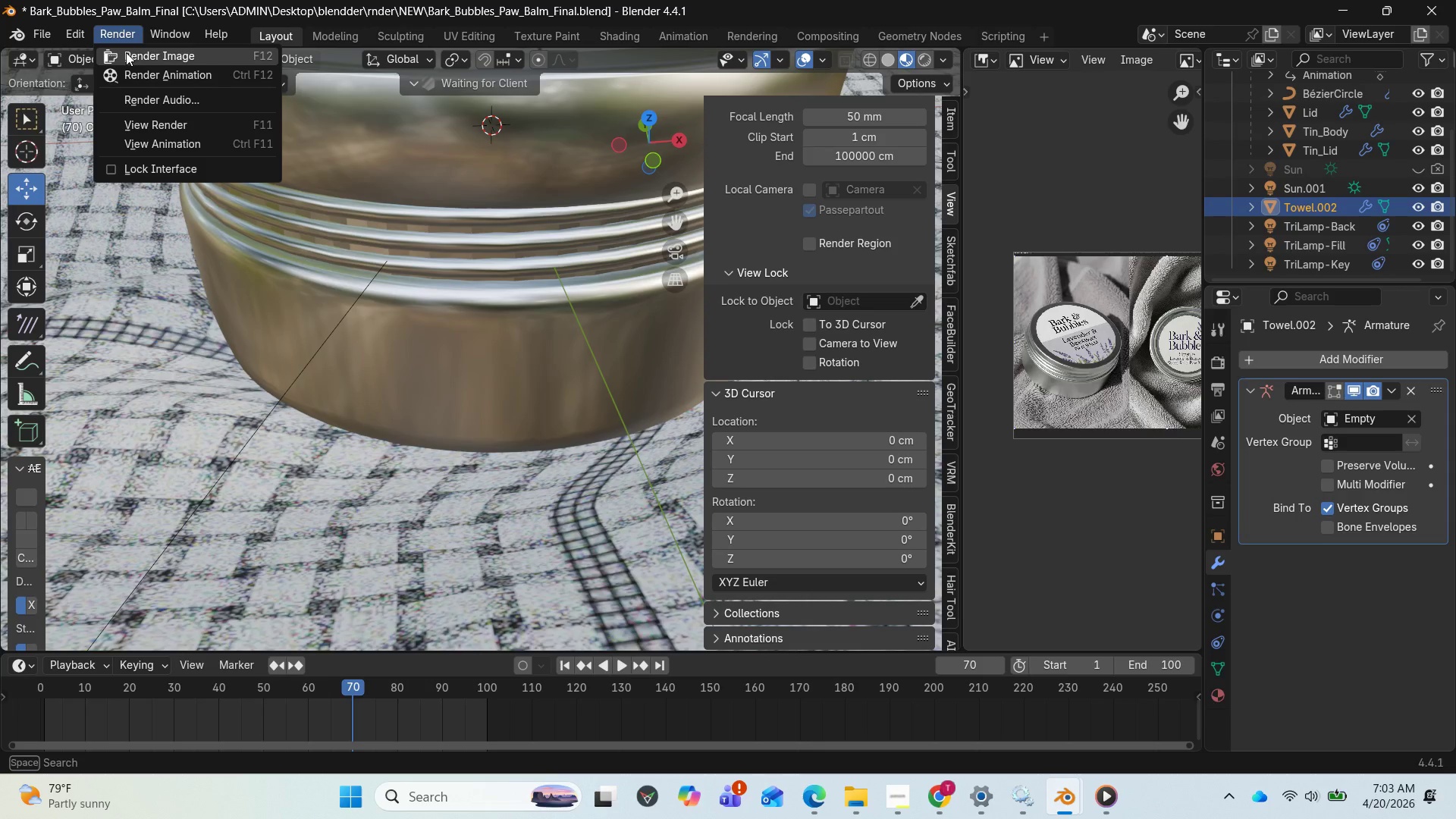 
left_click([126, 52])
 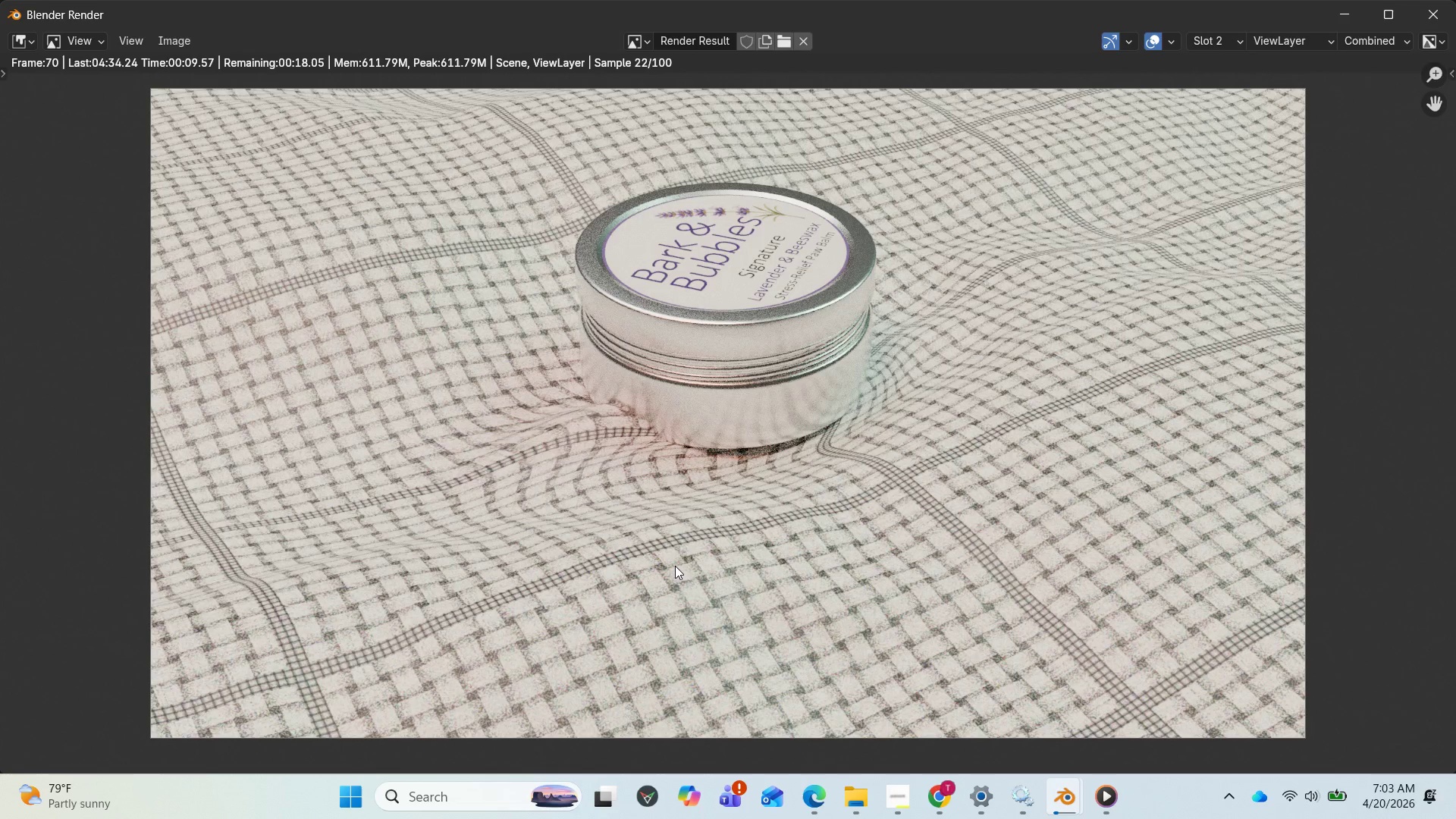 
wait(16.94)
 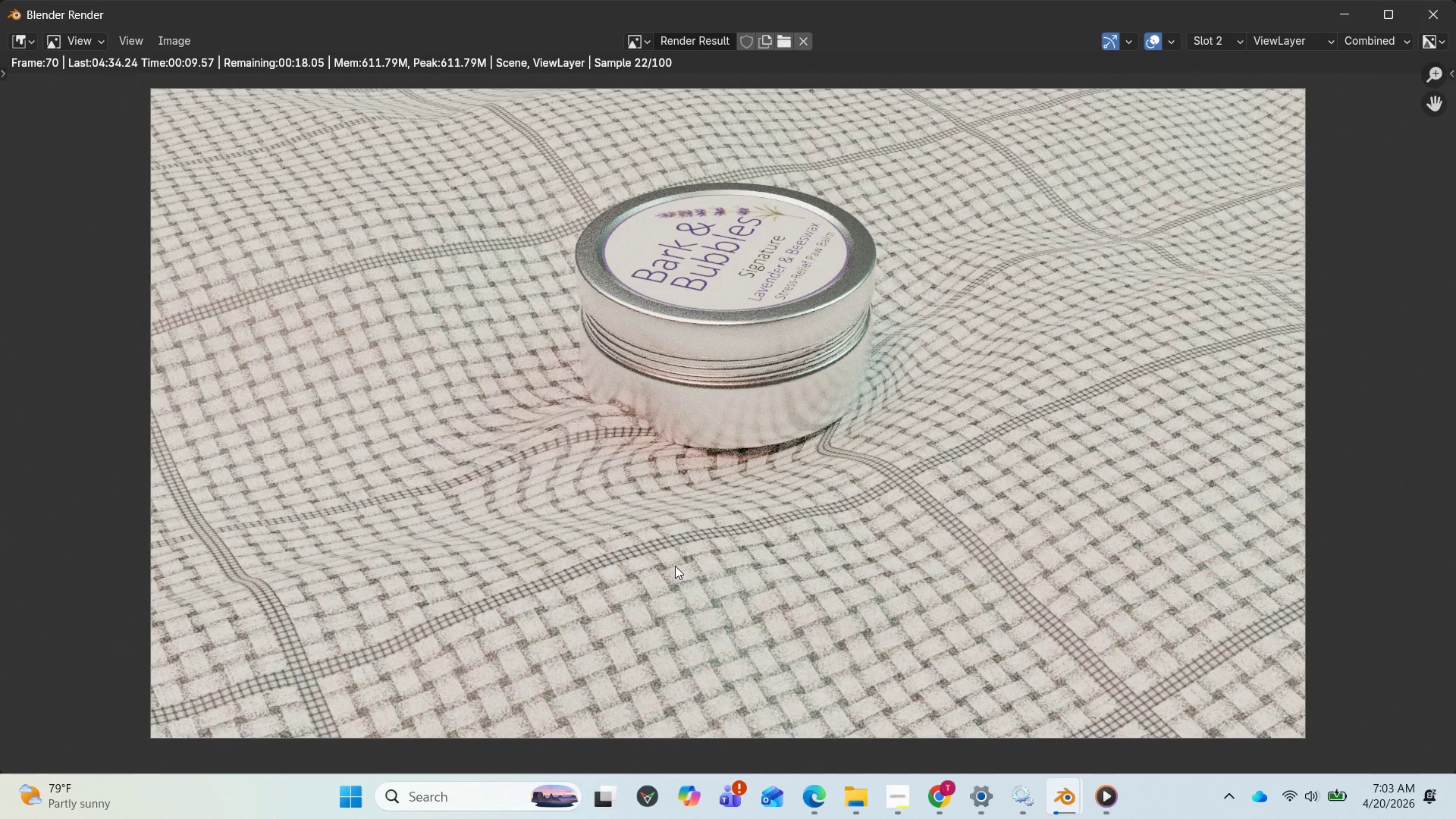 
scroll: coordinate [629, 573], scroll_direction: up, amount: 5.0
 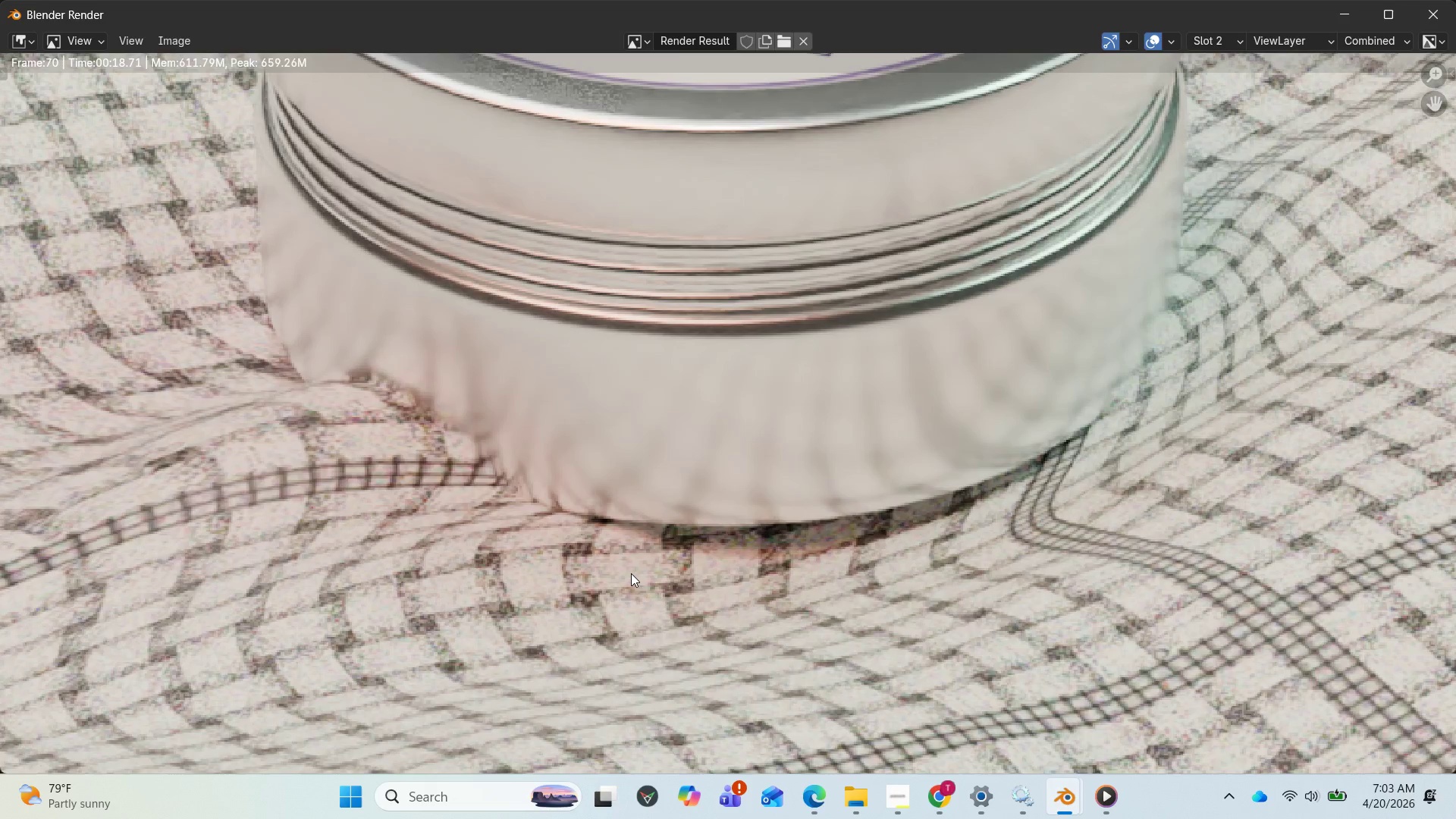 
scroll: coordinate [631, 575], scroll_direction: down, amount: 4.0
 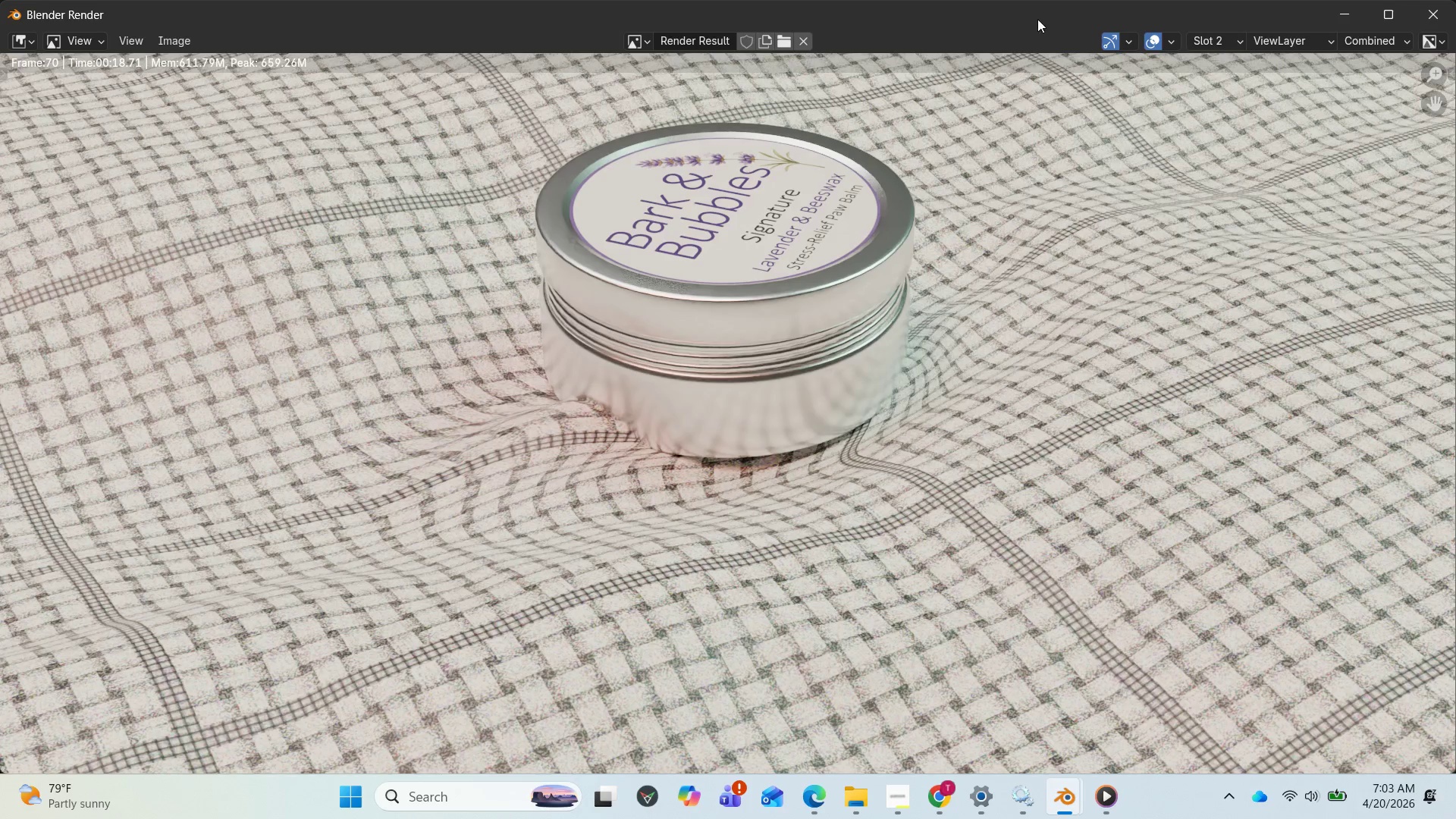 
wait(5.17)
 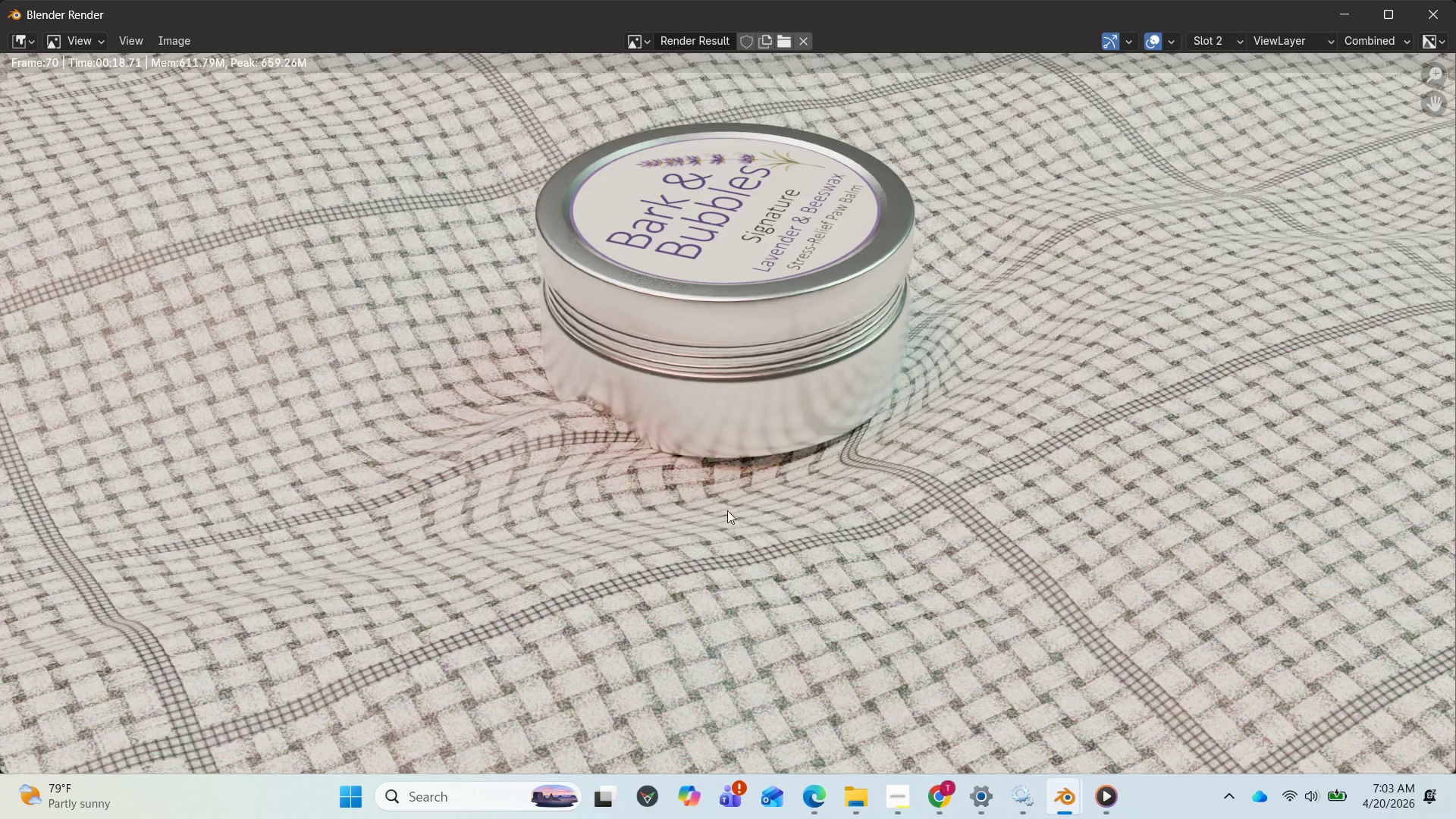 
scroll: coordinate [869, 328], scroll_direction: down, amount: 3.0
 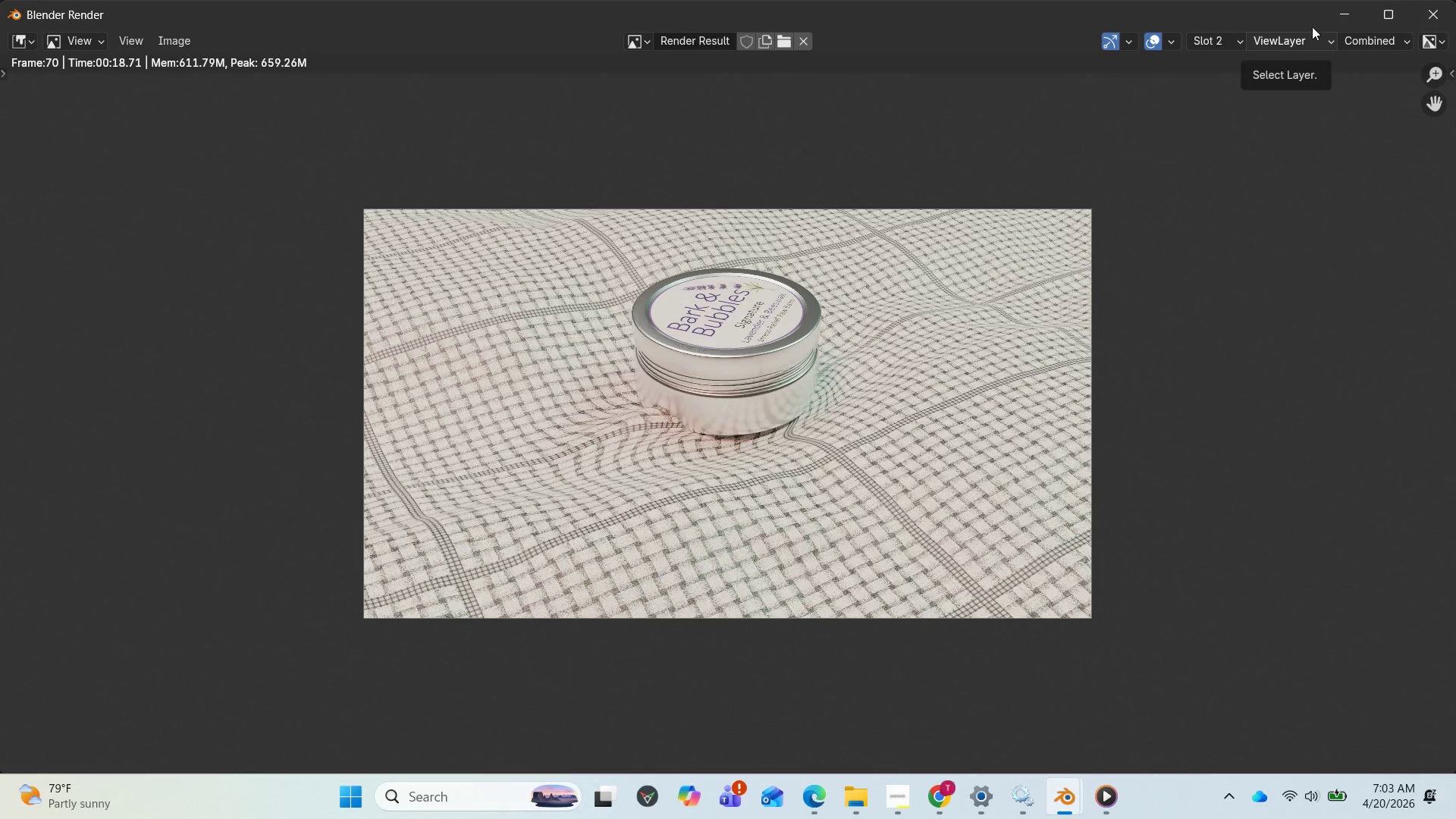 
left_click([1336, 16])
 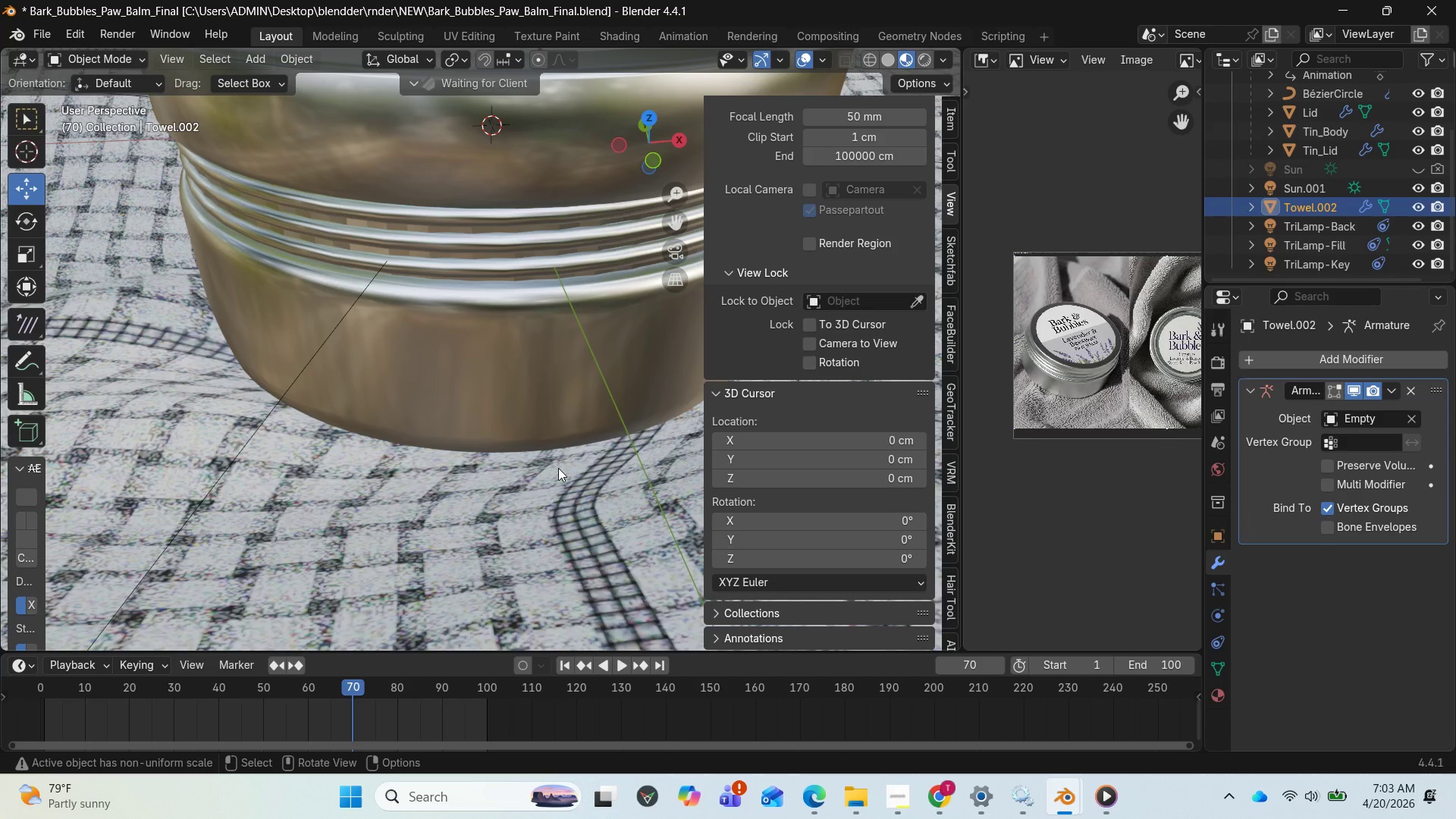 
left_click([554, 468])
 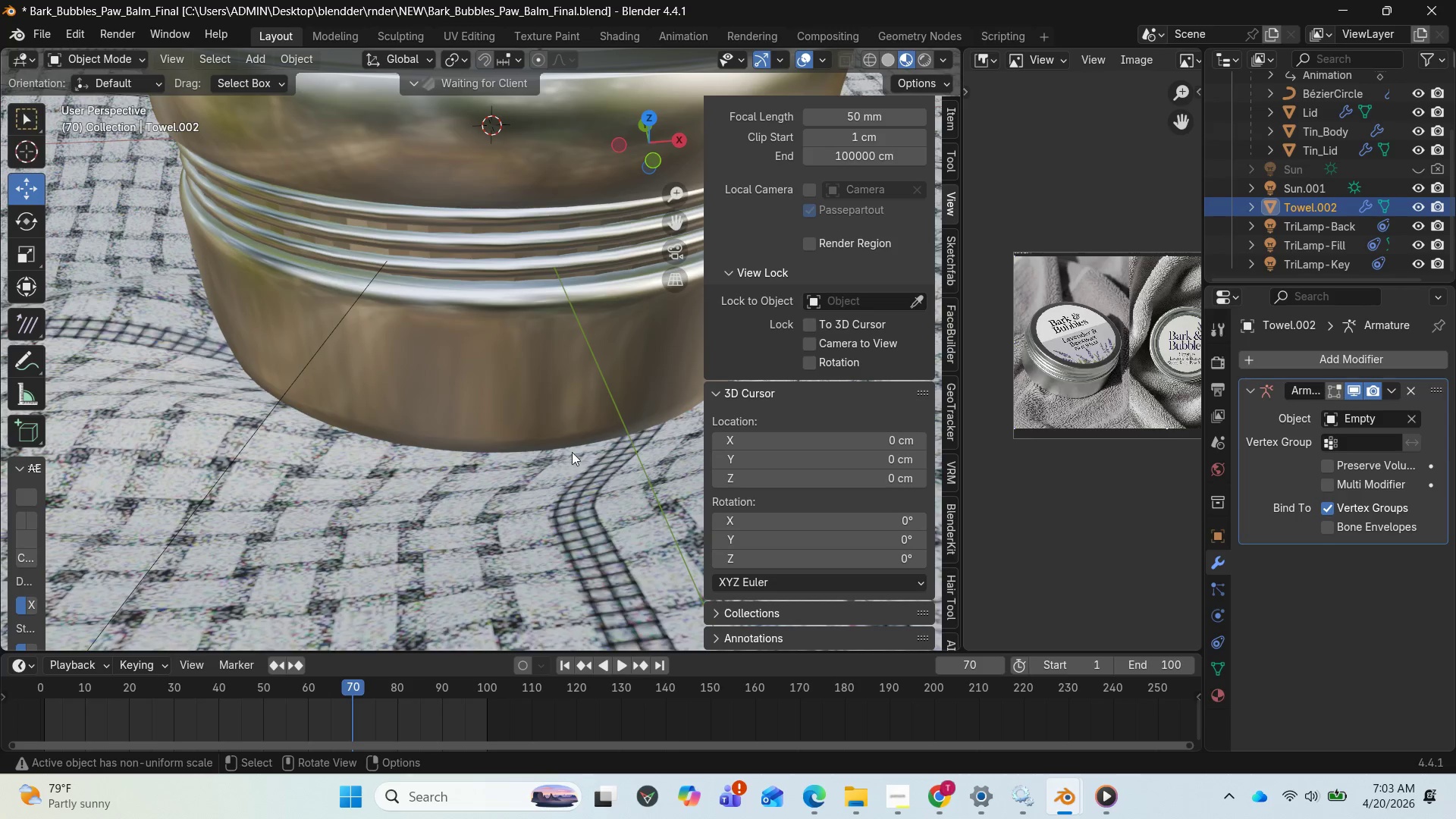 
scroll: coordinate [573, 452], scroll_direction: down, amount: 5.0
 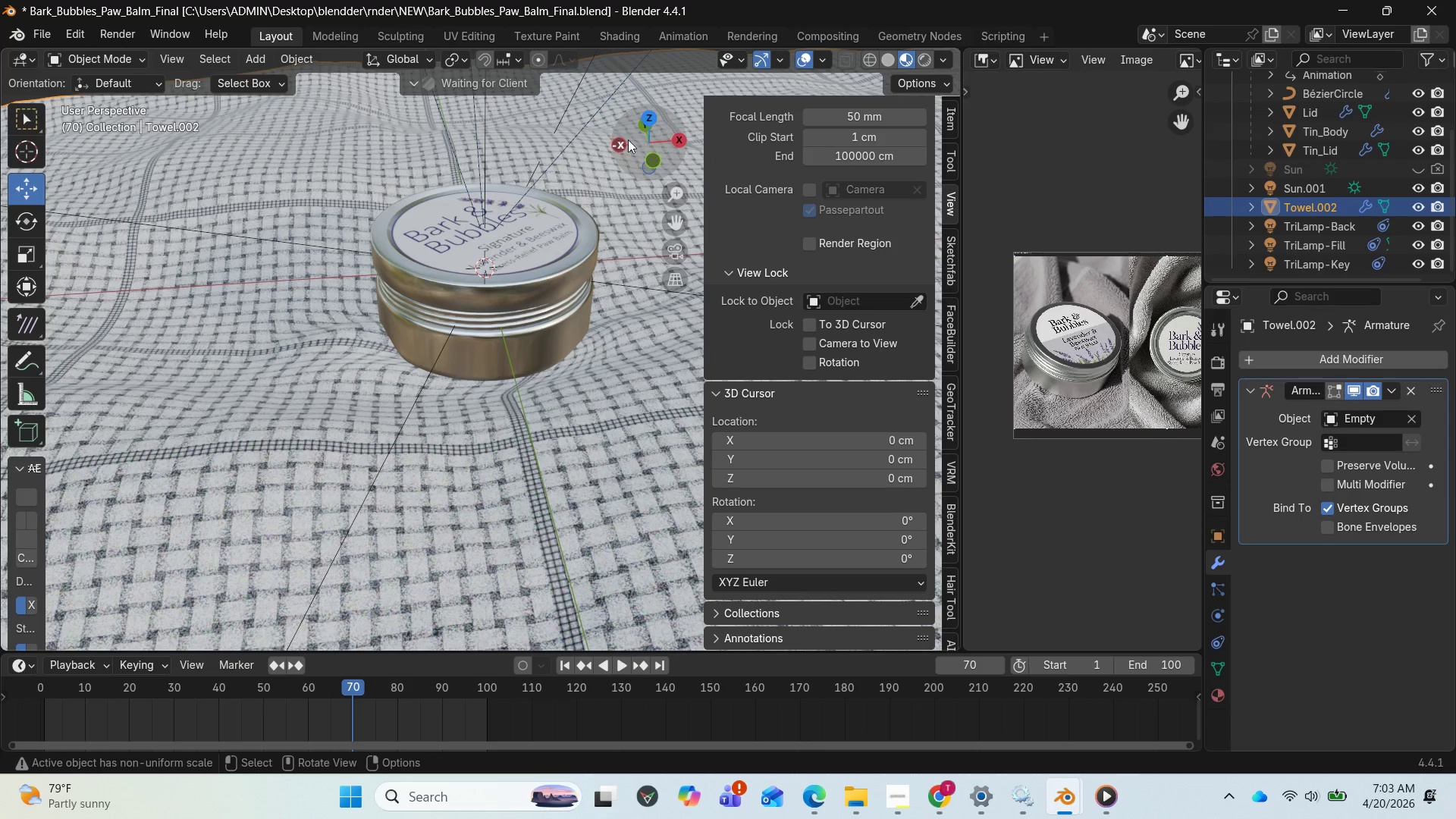 
left_click_drag(start_coordinate=[612, 142], to_coordinate=[723, 125])
 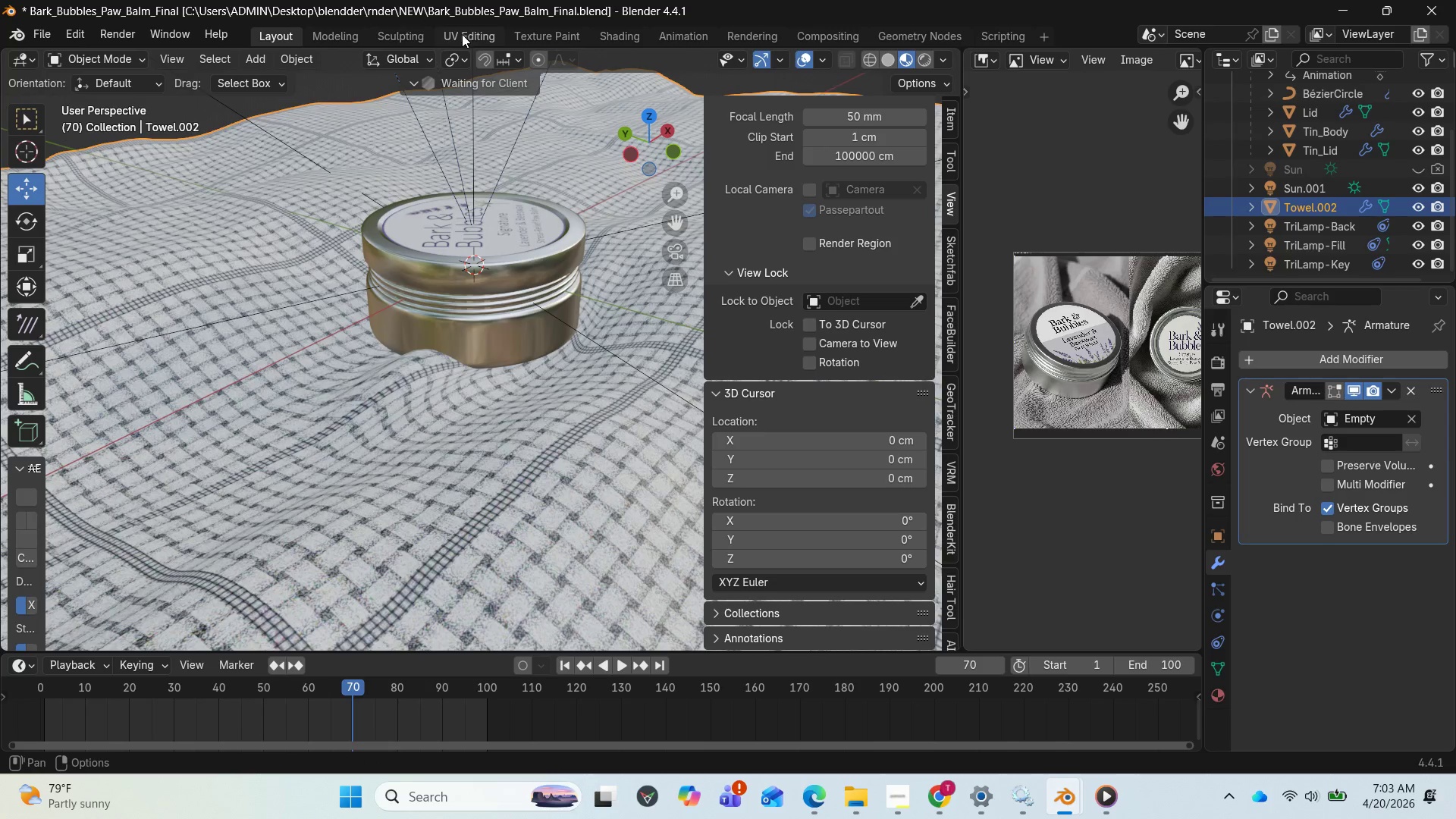 
left_click([421, 36])
 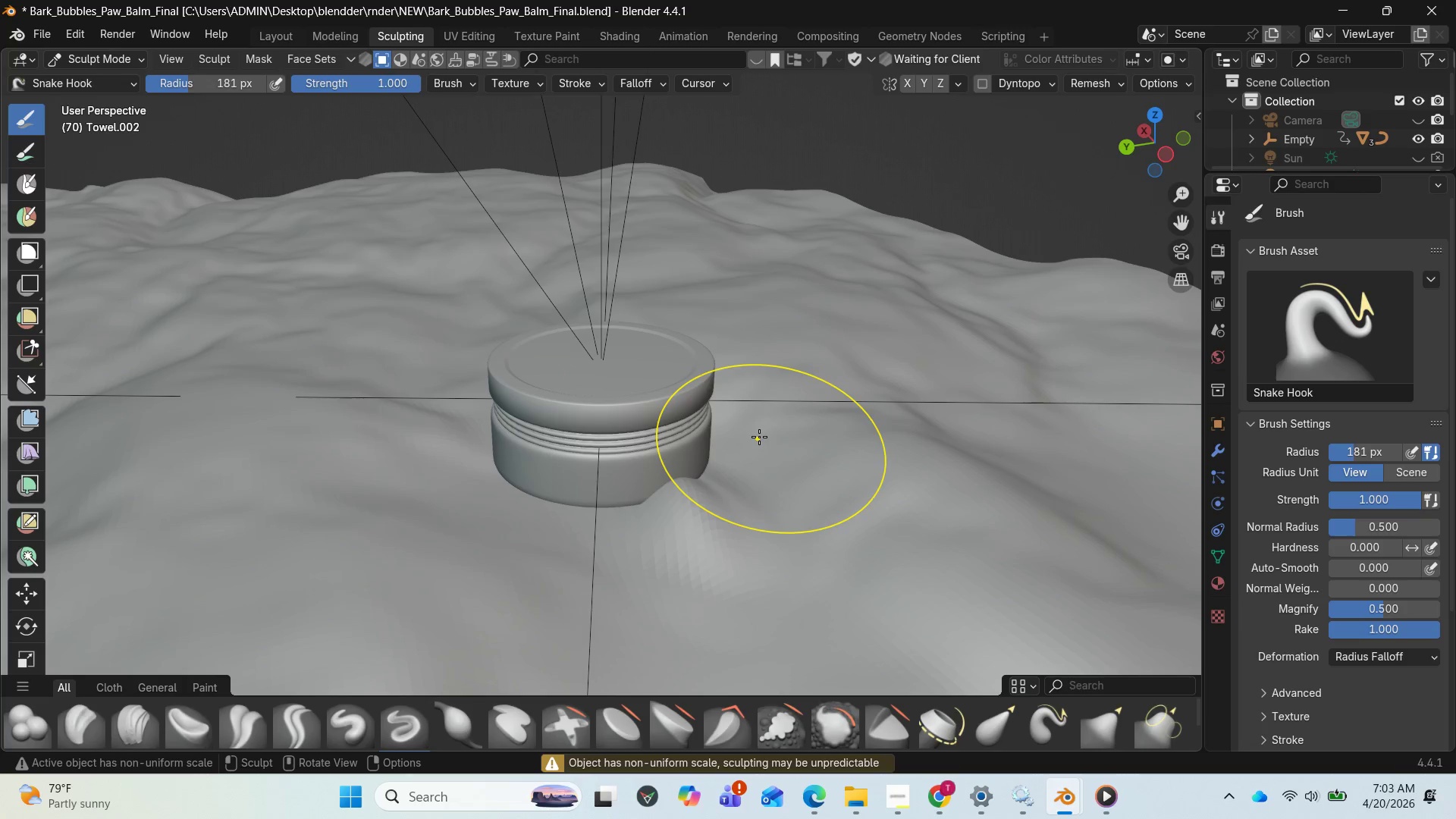 
left_click_drag(start_coordinate=[765, 437], to_coordinate=[763, 408])
 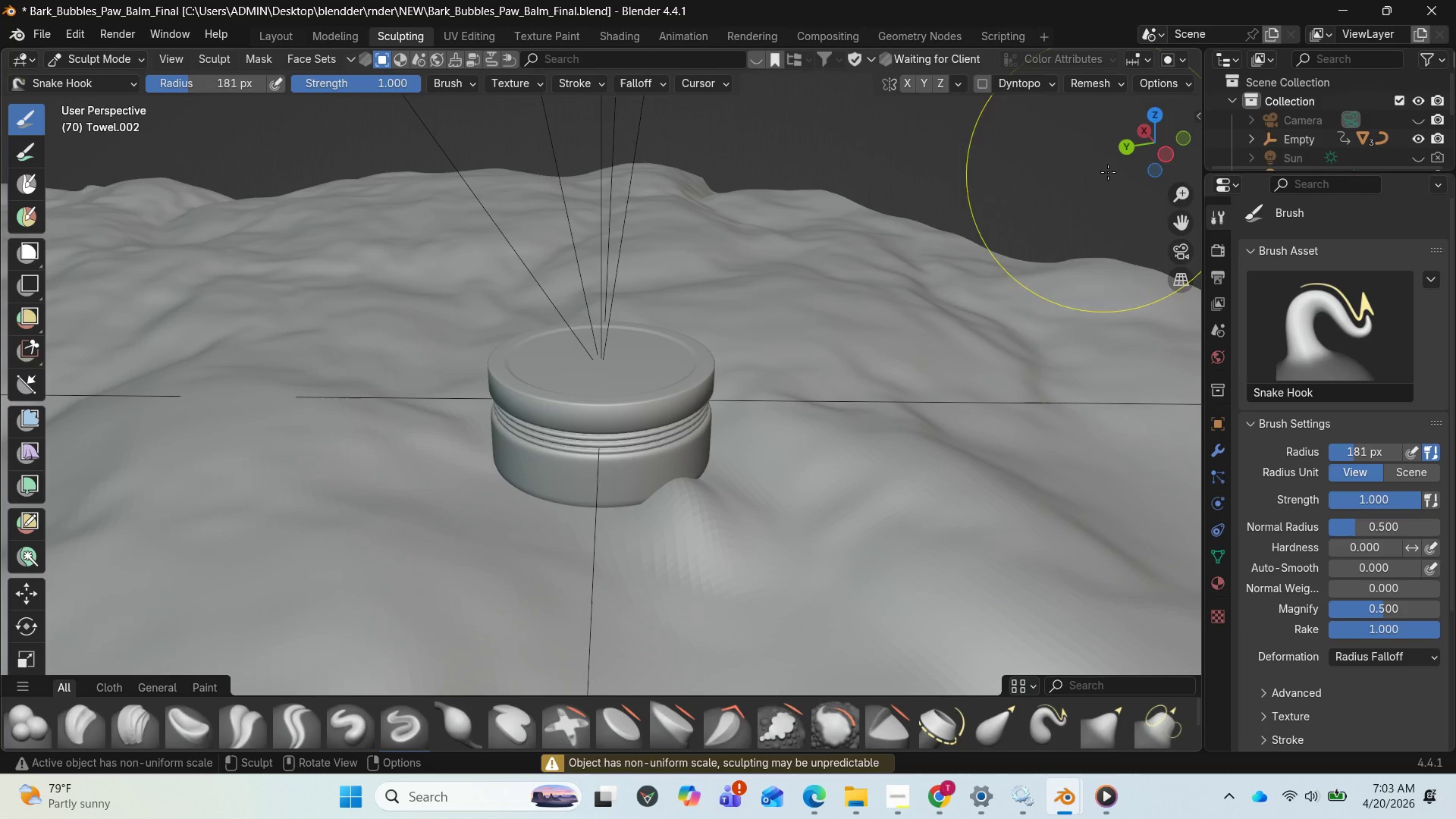 
left_click_drag(start_coordinate=[1143, 146], to_coordinate=[1005, 171])
 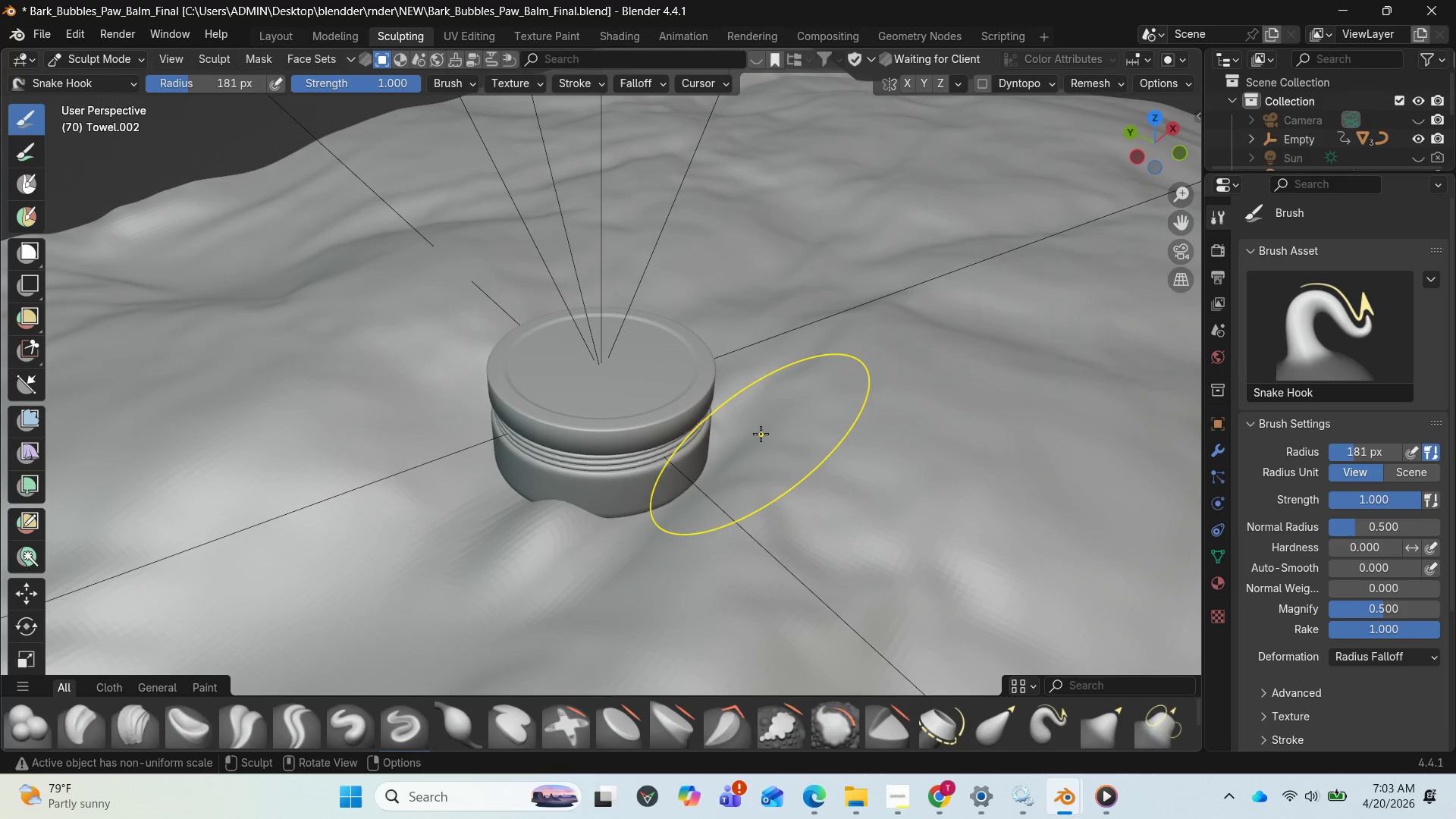 
left_click_drag(start_coordinate=[745, 438], to_coordinate=[749, 403])
 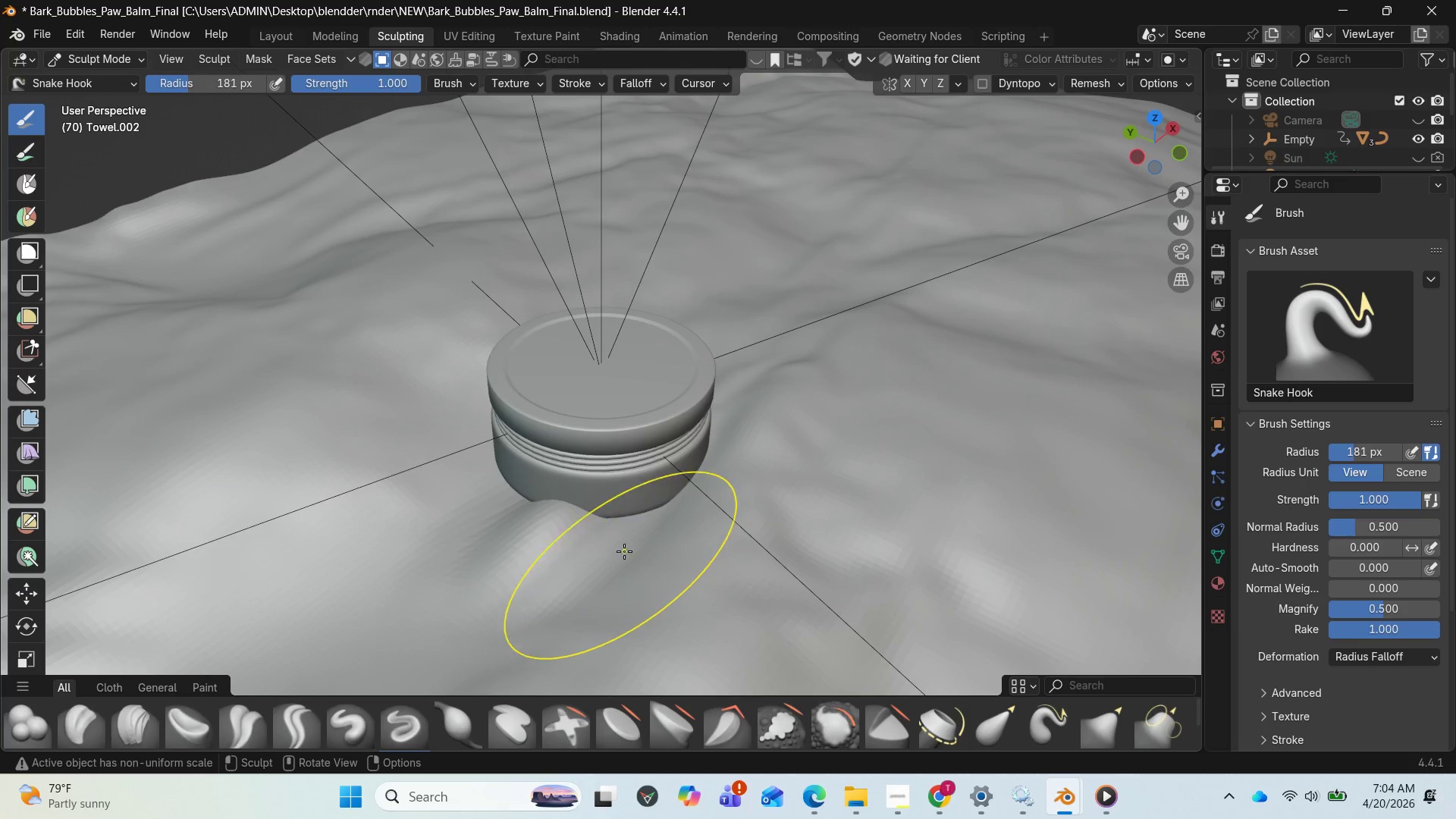 
left_click_drag(start_coordinate=[617, 545], to_coordinate=[619, 524])
 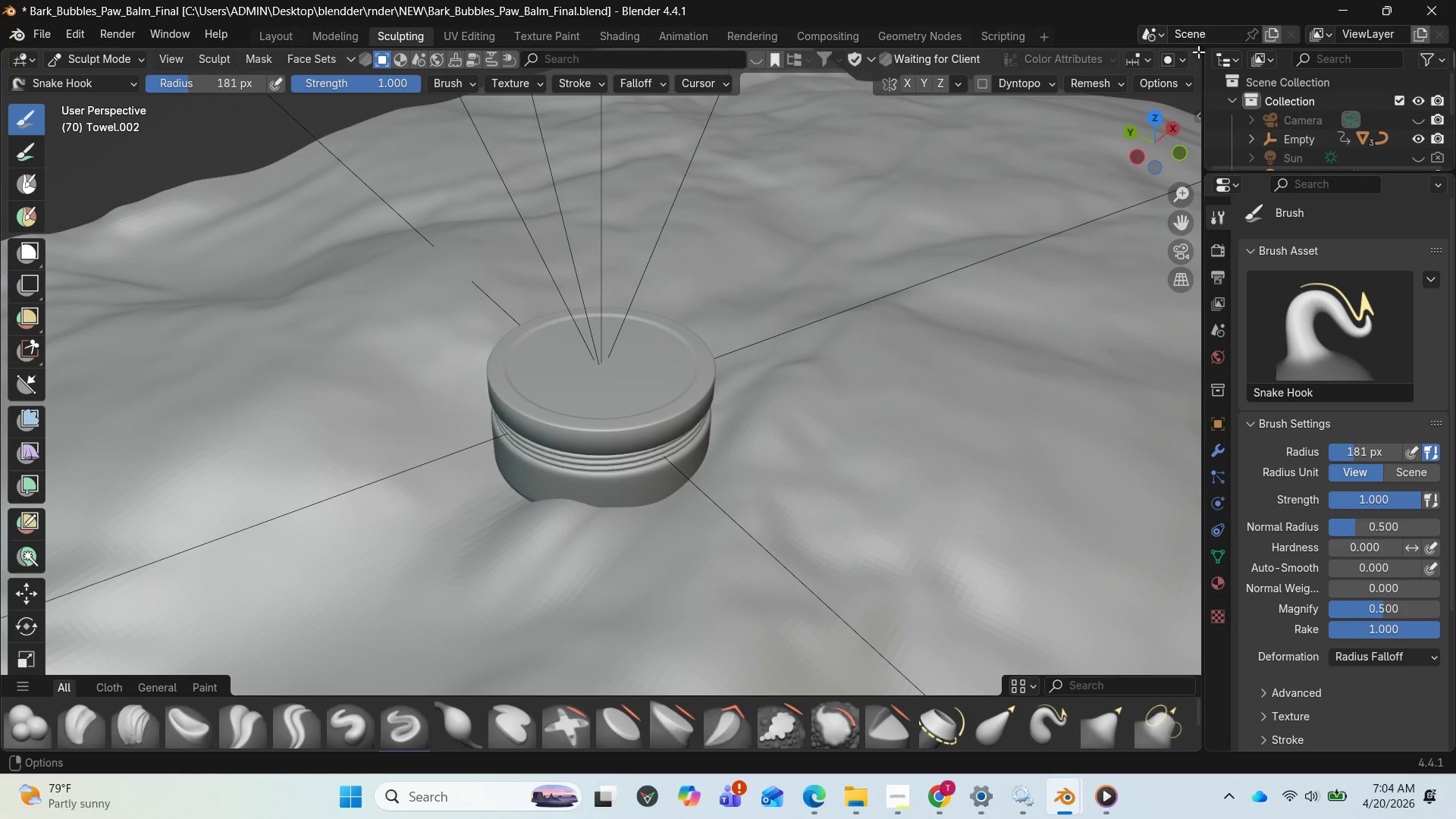 
left_click_drag(start_coordinate=[1151, 146], to_coordinate=[209, 122])
 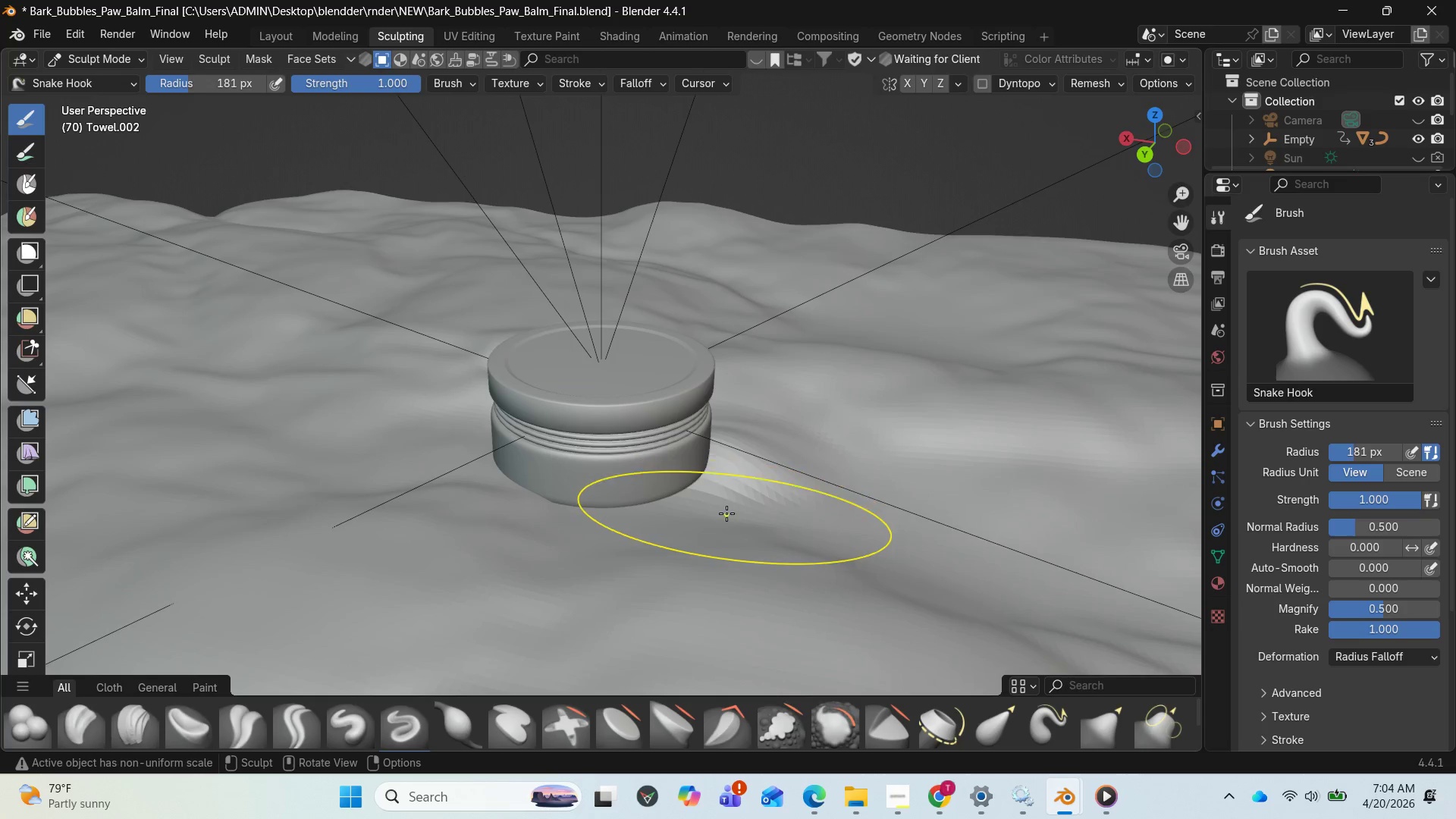 
left_click_drag(start_coordinate=[707, 524], to_coordinate=[711, 504])
 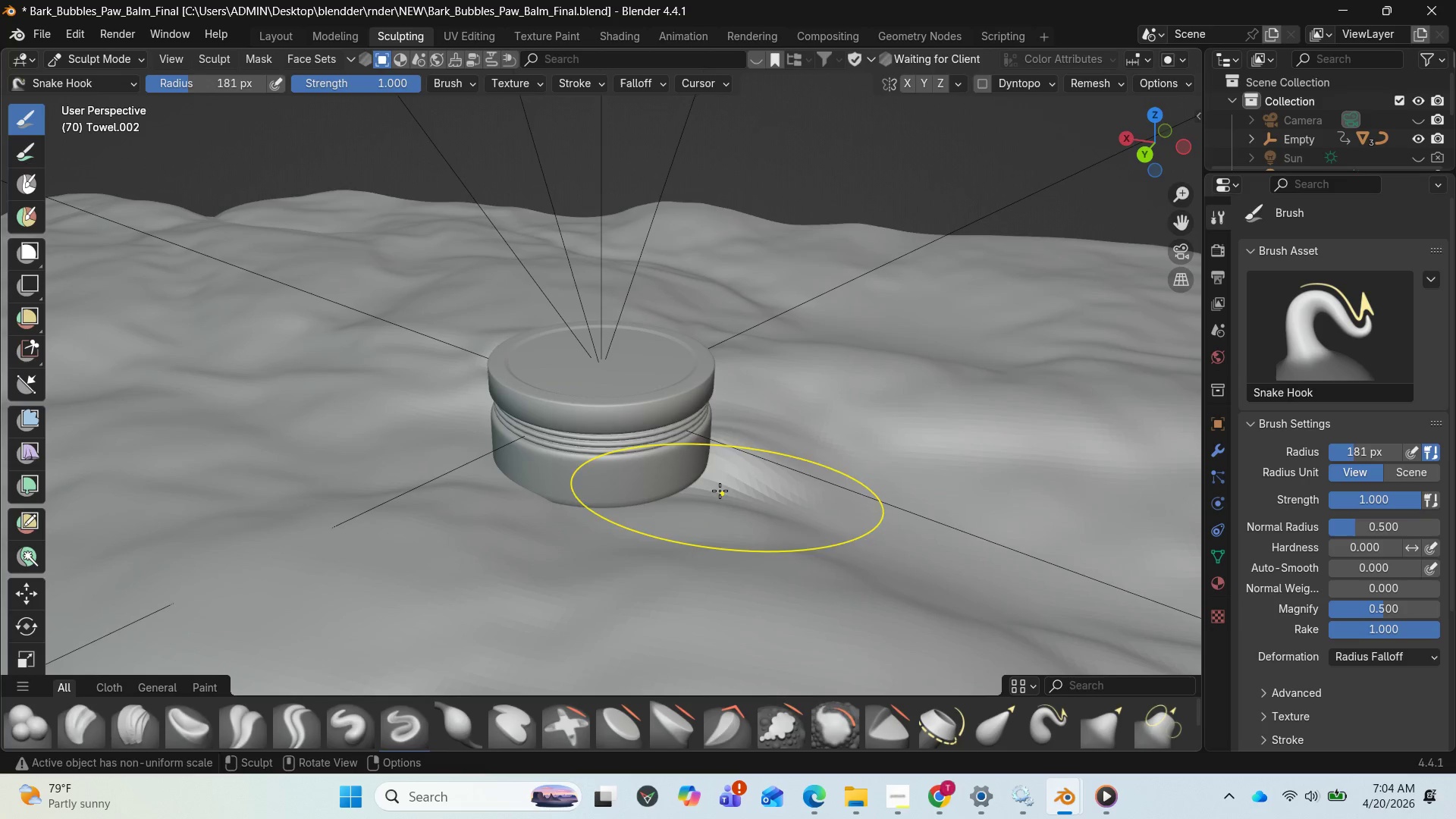 
left_click_drag(start_coordinate=[720, 491], to_coordinate=[720, 478])
 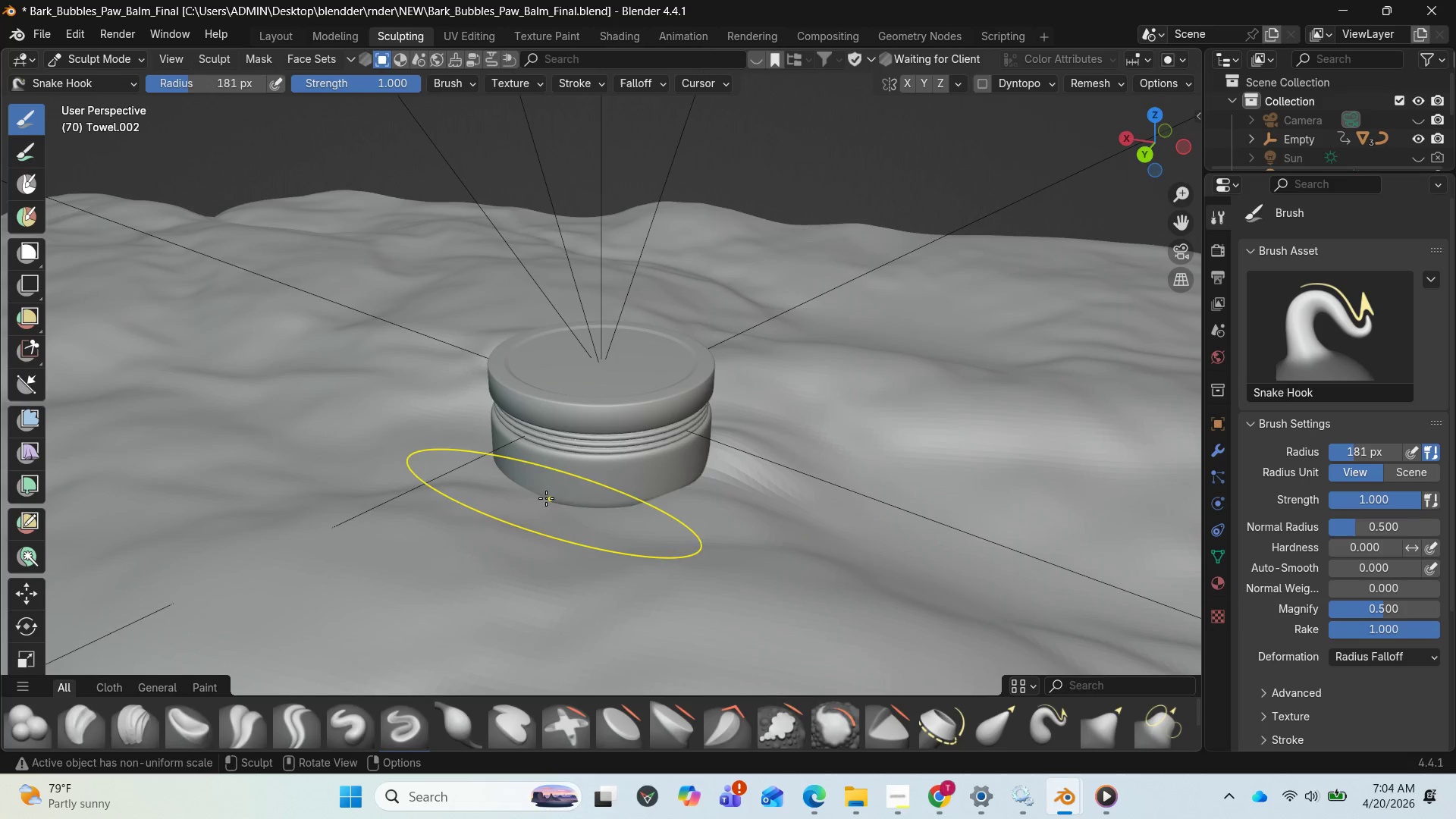 
left_click_drag(start_coordinate=[529, 498], to_coordinate=[529, 489])
 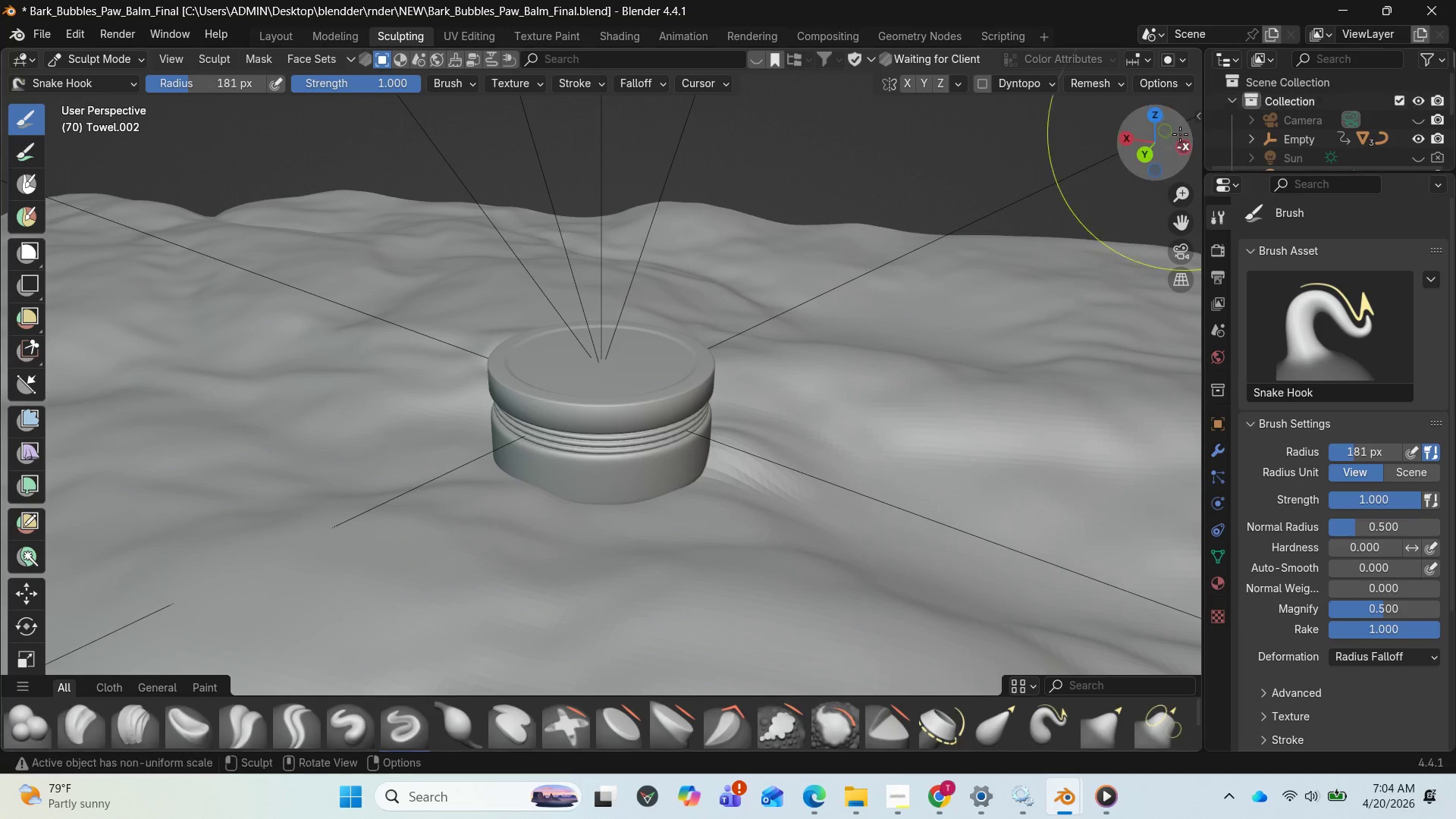 
left_click_drag(start_coordinate=[1166, 141], to_coordinate=[5, 742])
 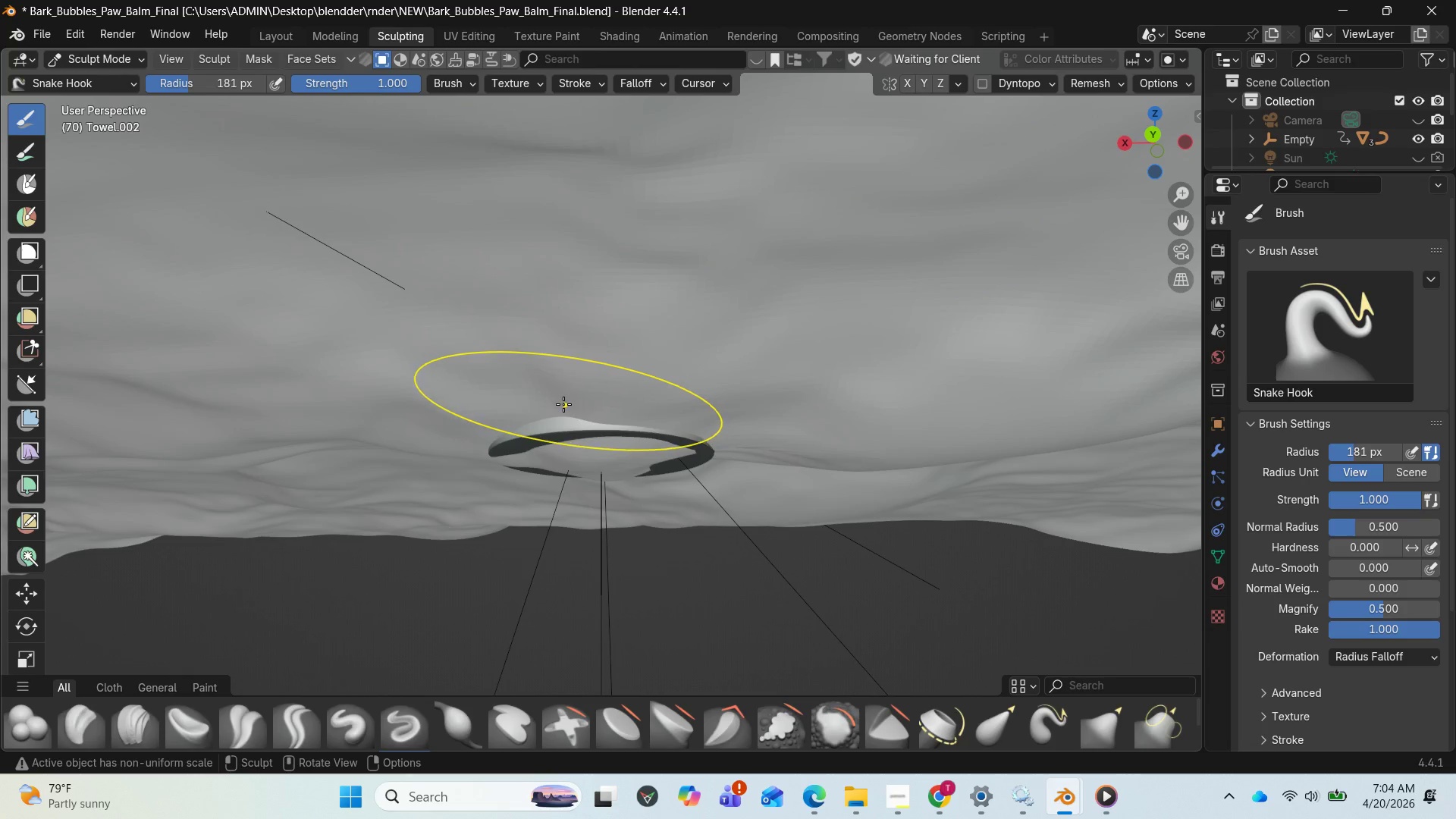 
left_click_drag(start_coordinate=[542, 403], to_coordinate=[535, 428])
 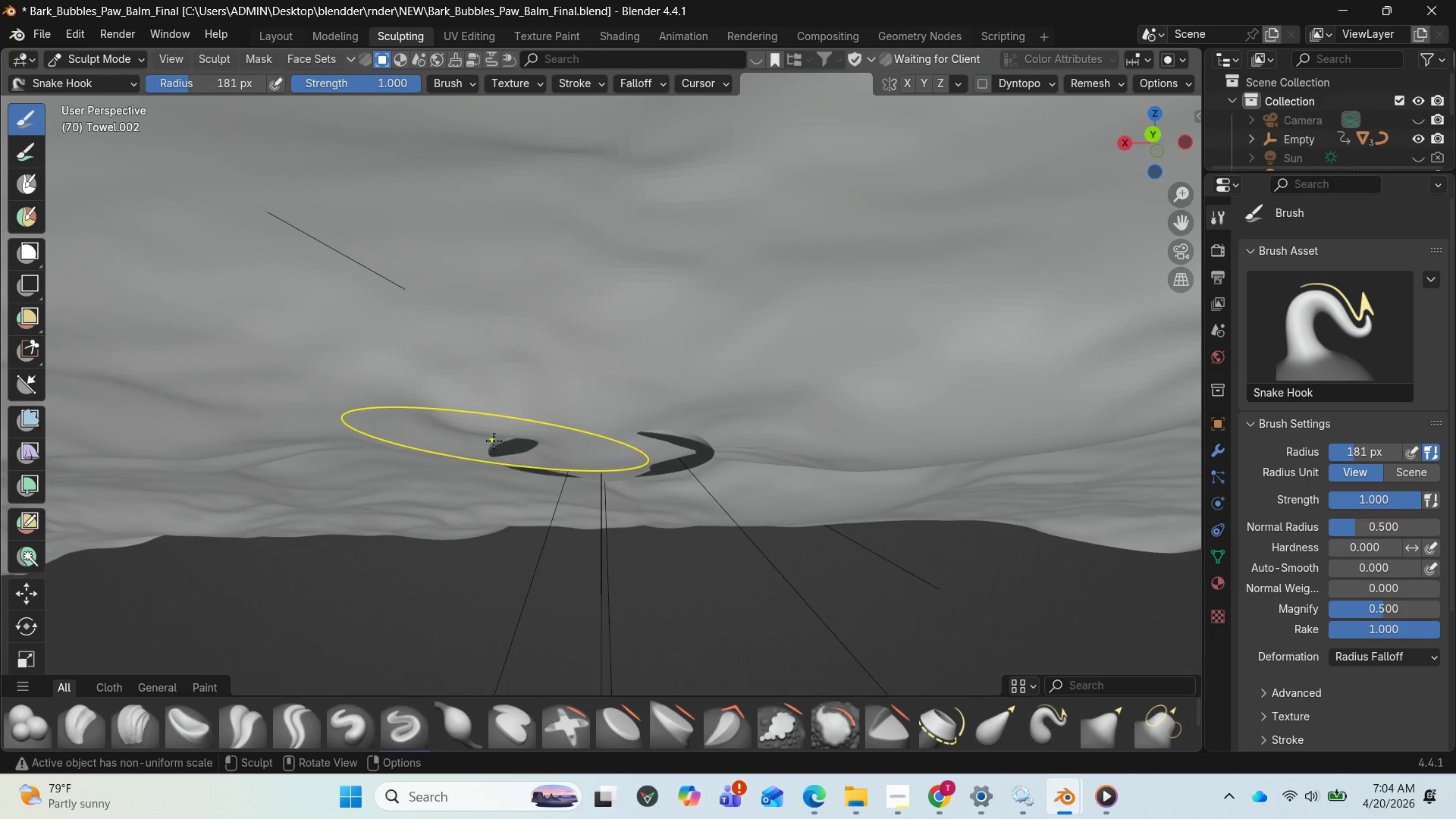 
left_click_drag(start_coordinate=[494, 441], to_coordinate=[497, 449])
 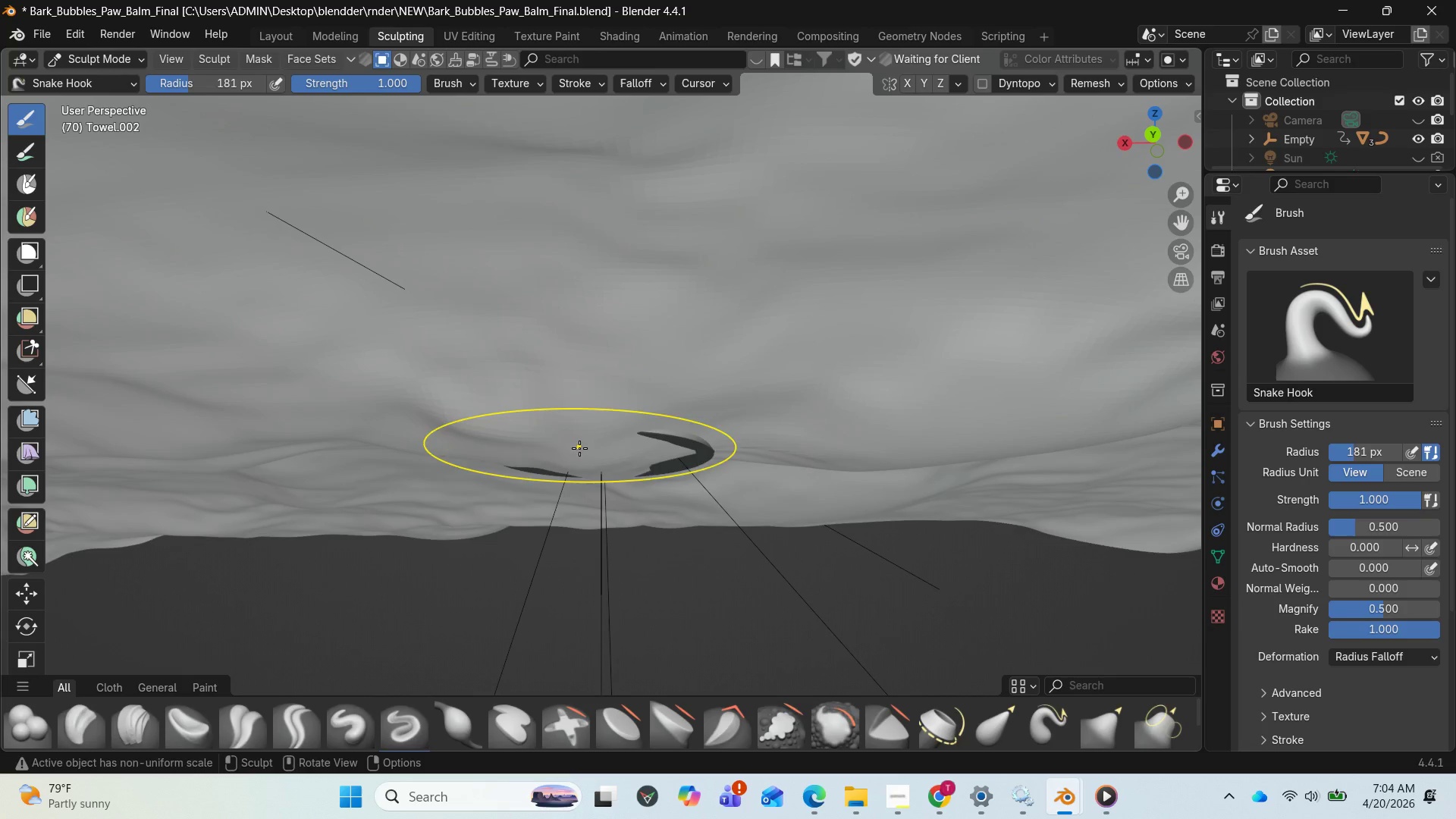 
left_click_drag(start_coordinate=[582, 447], to_coordinate=[583, 462])
 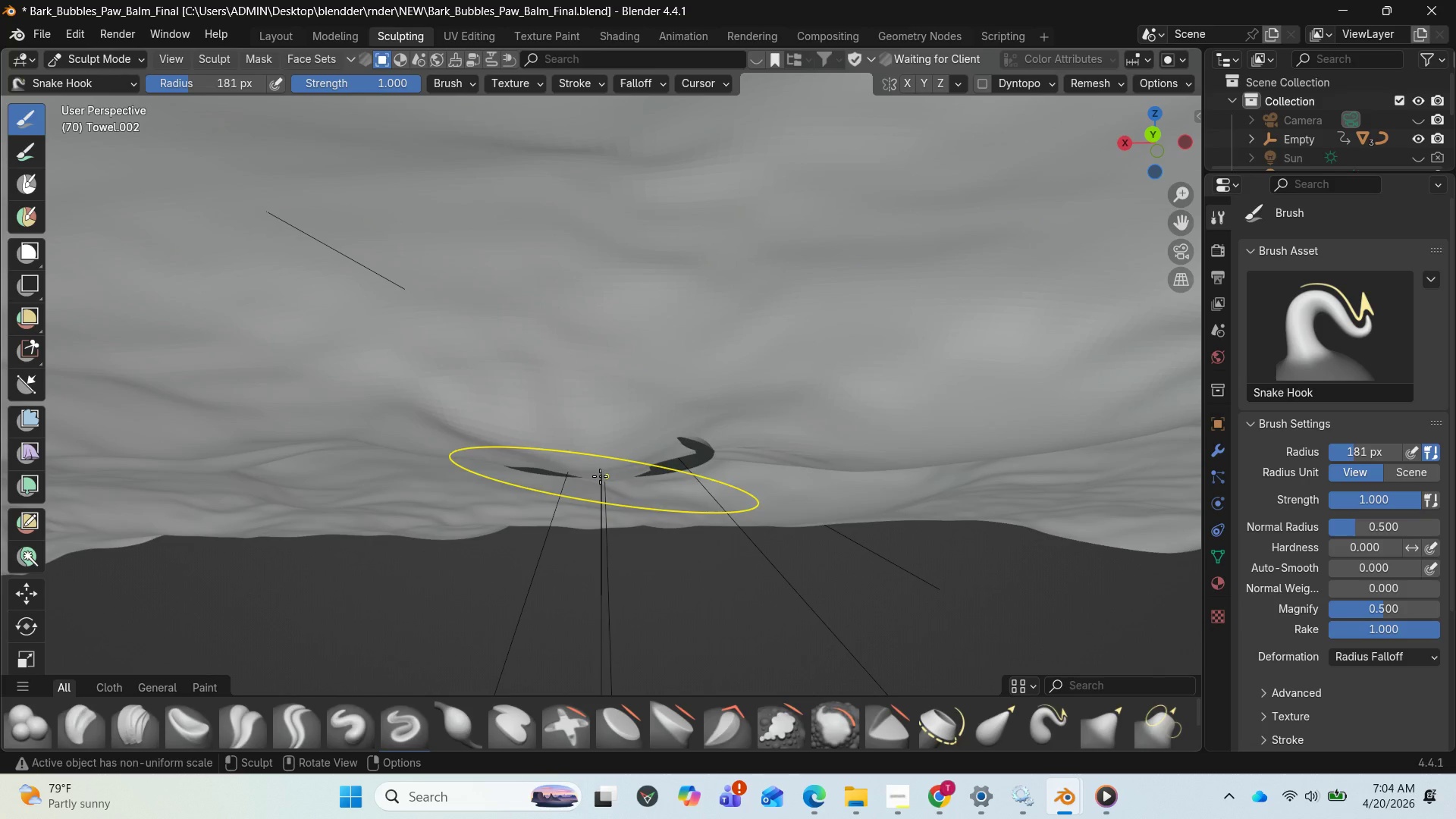 
left_click_drag(start_coordinate=[600, 472], to_coordinate=[600, 460])
 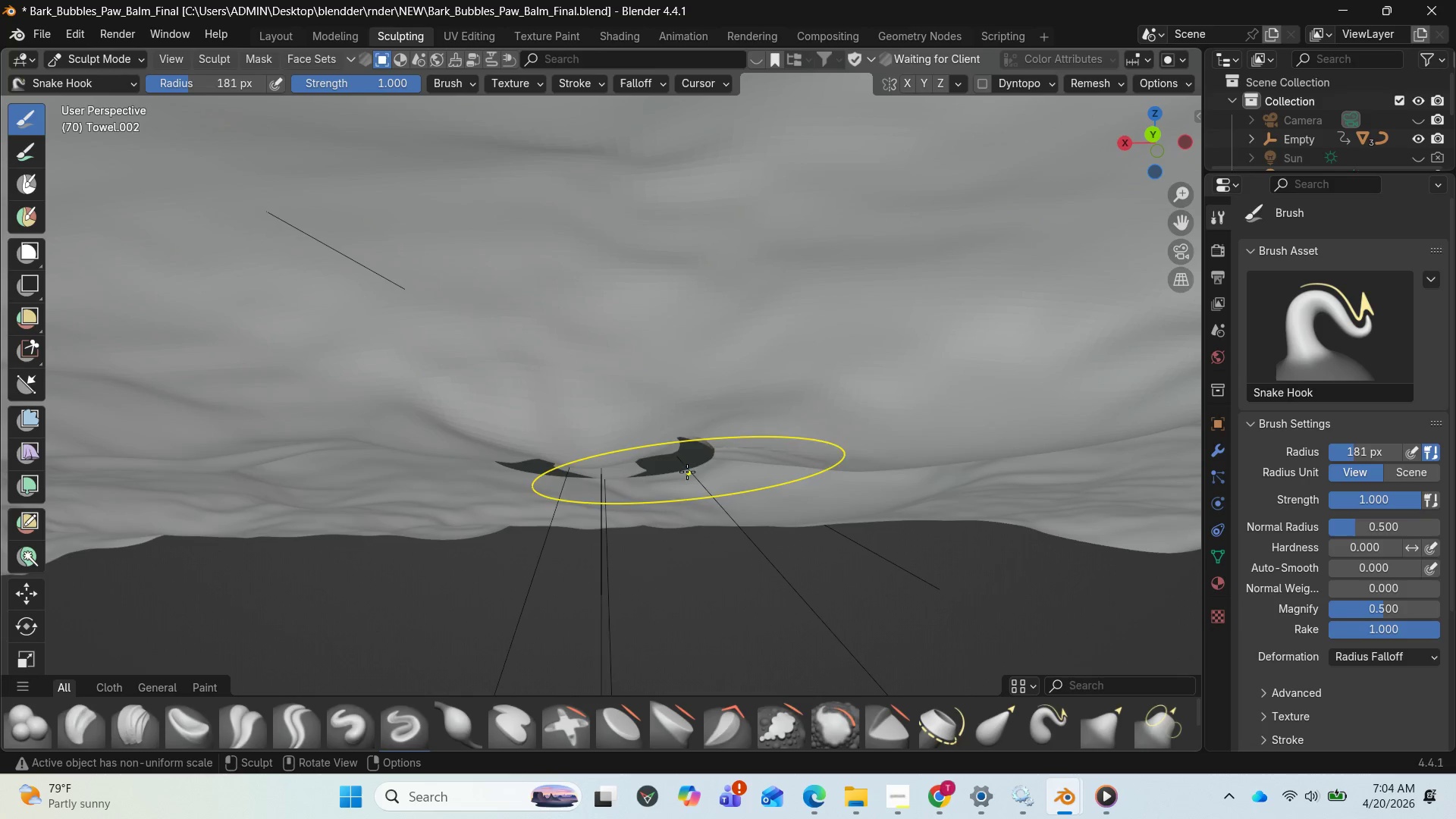 
left_click_drag(start_coordinate=[695, 462], to_coordinate=[693, 471])
 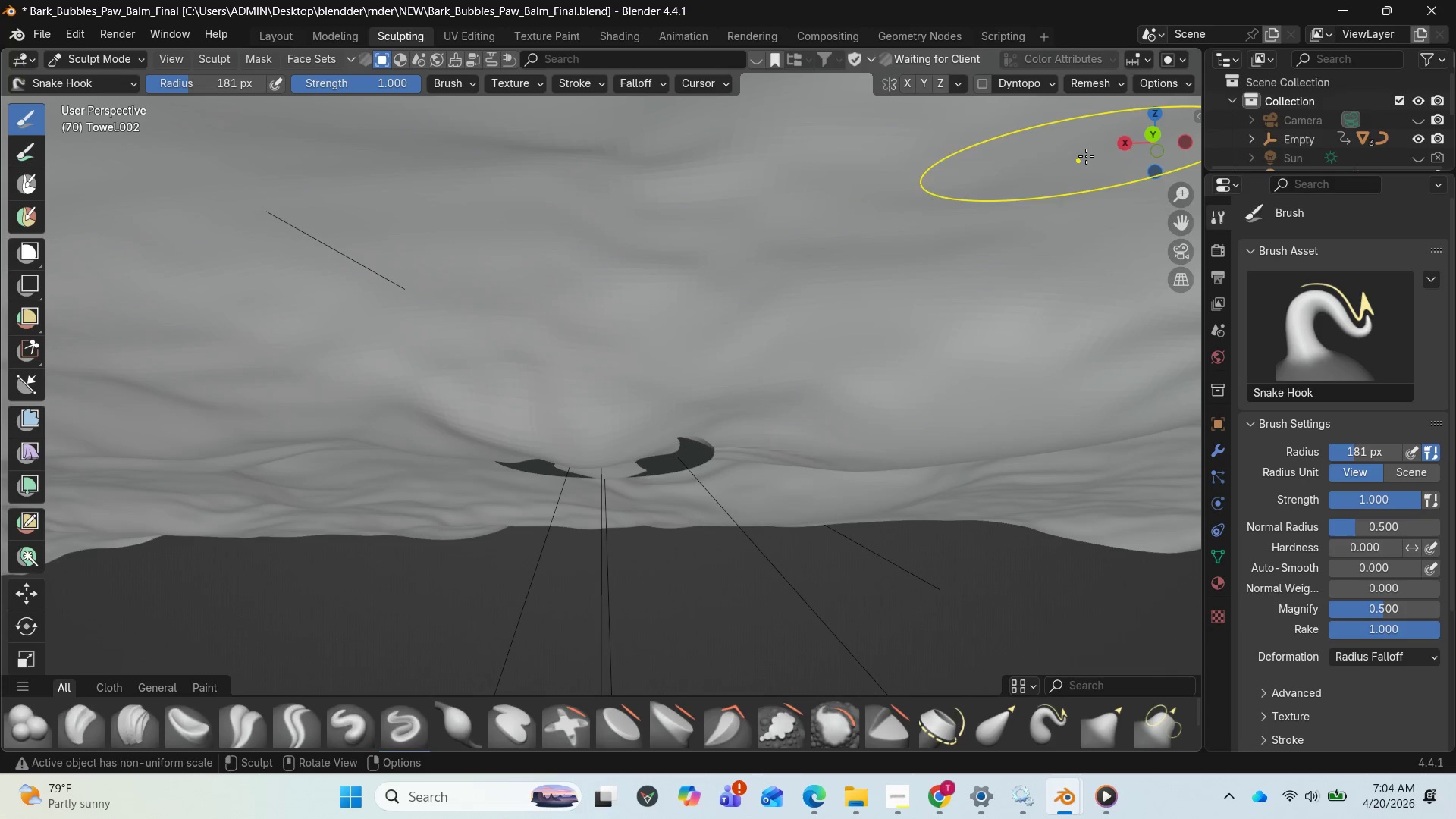 
left_click_drag(start_coordinate=[1172, 138], to_coordinate=[229, 230])
 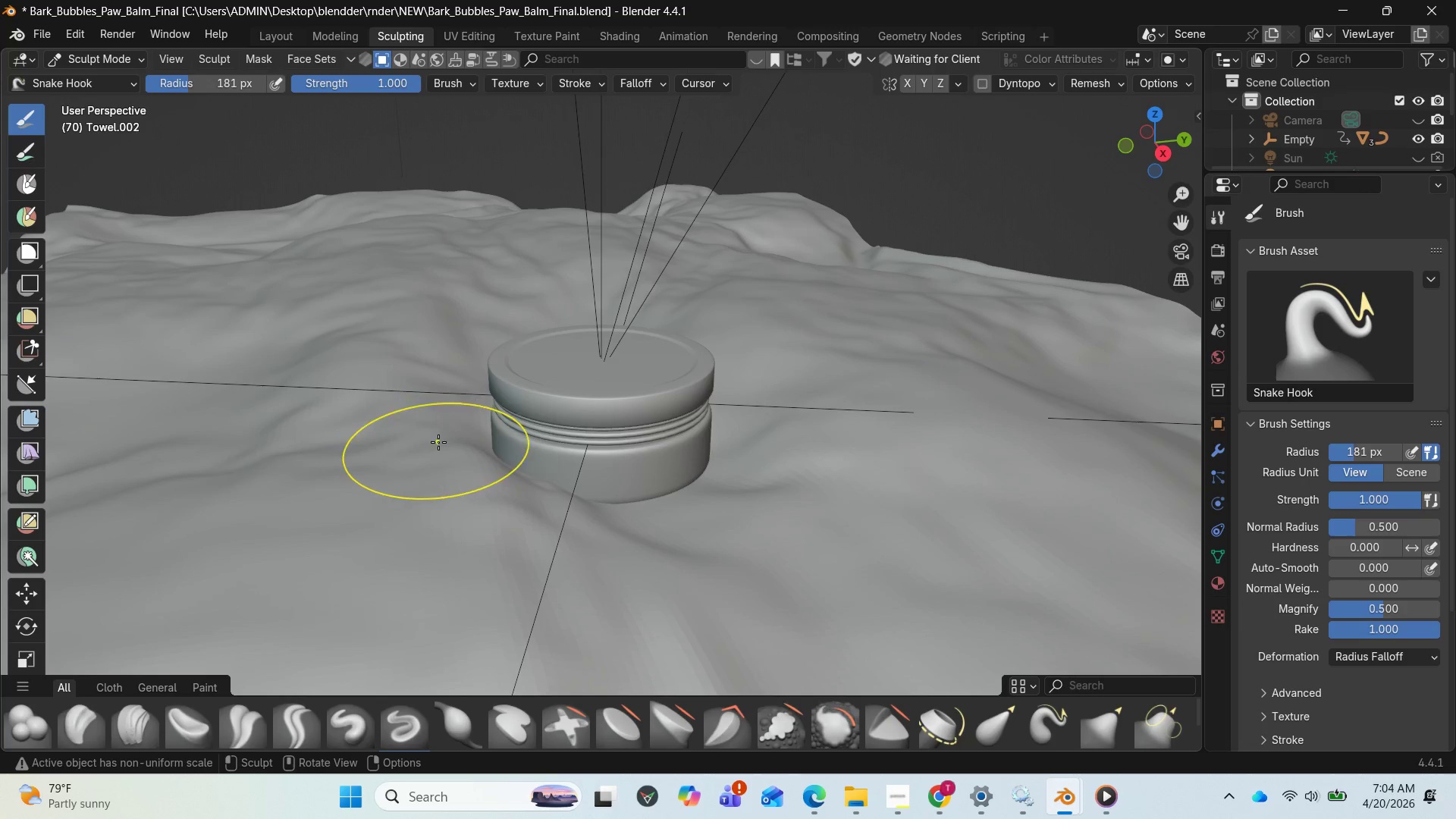 
left_click_drag(start_coordinate=[441, 442], to_coordinate=[462, 417])
 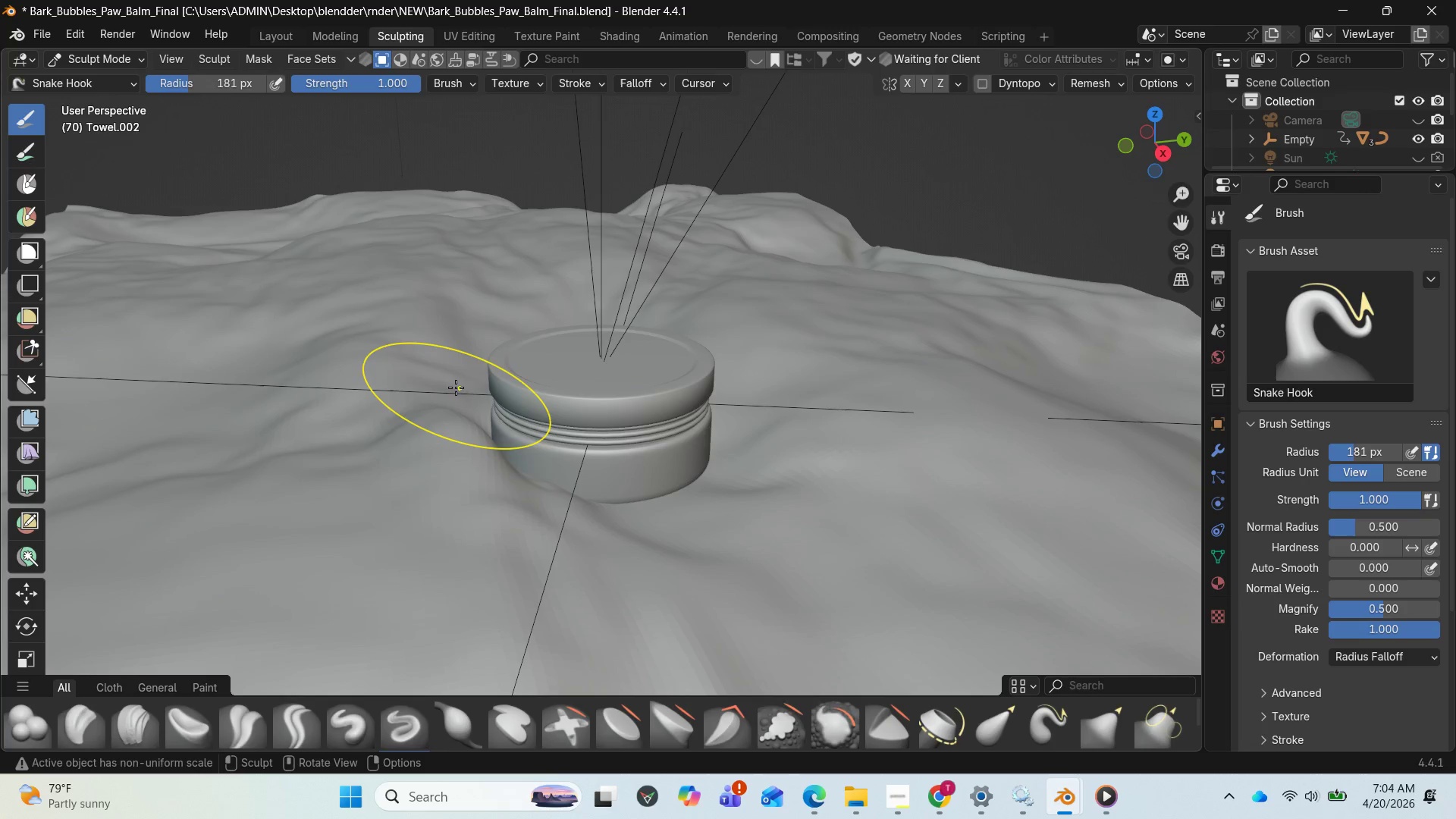 
left_click_drag(start_coordinate=[450, 387], to_coordinate=[460, 373])
 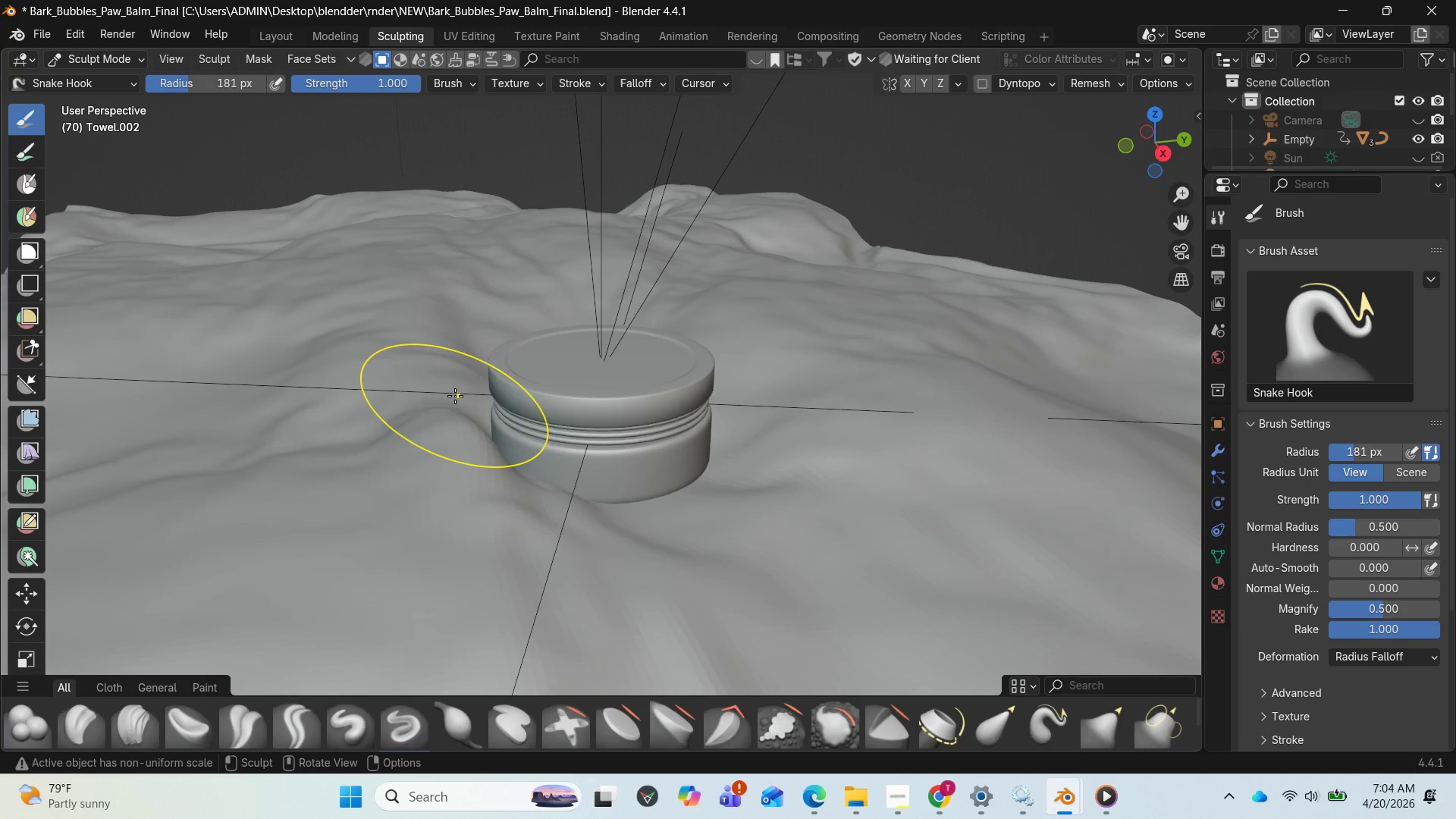 
left_click_drag(start_coordinate=[454, 397], to_coordinate=[461, 386])
 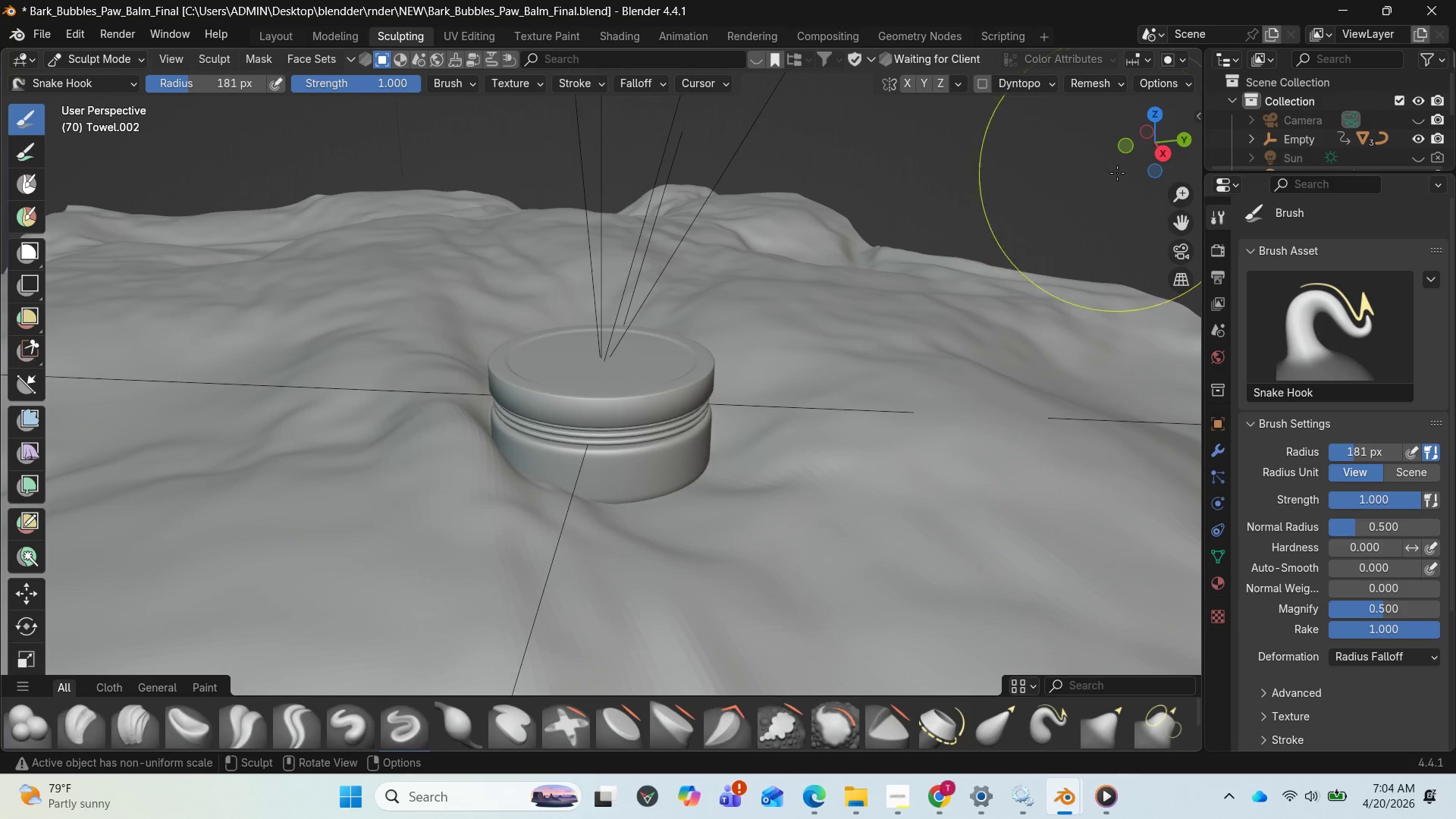 
left_click_drag(start_coordinate=[1159, 153], to_coordinate=[828, 149])
 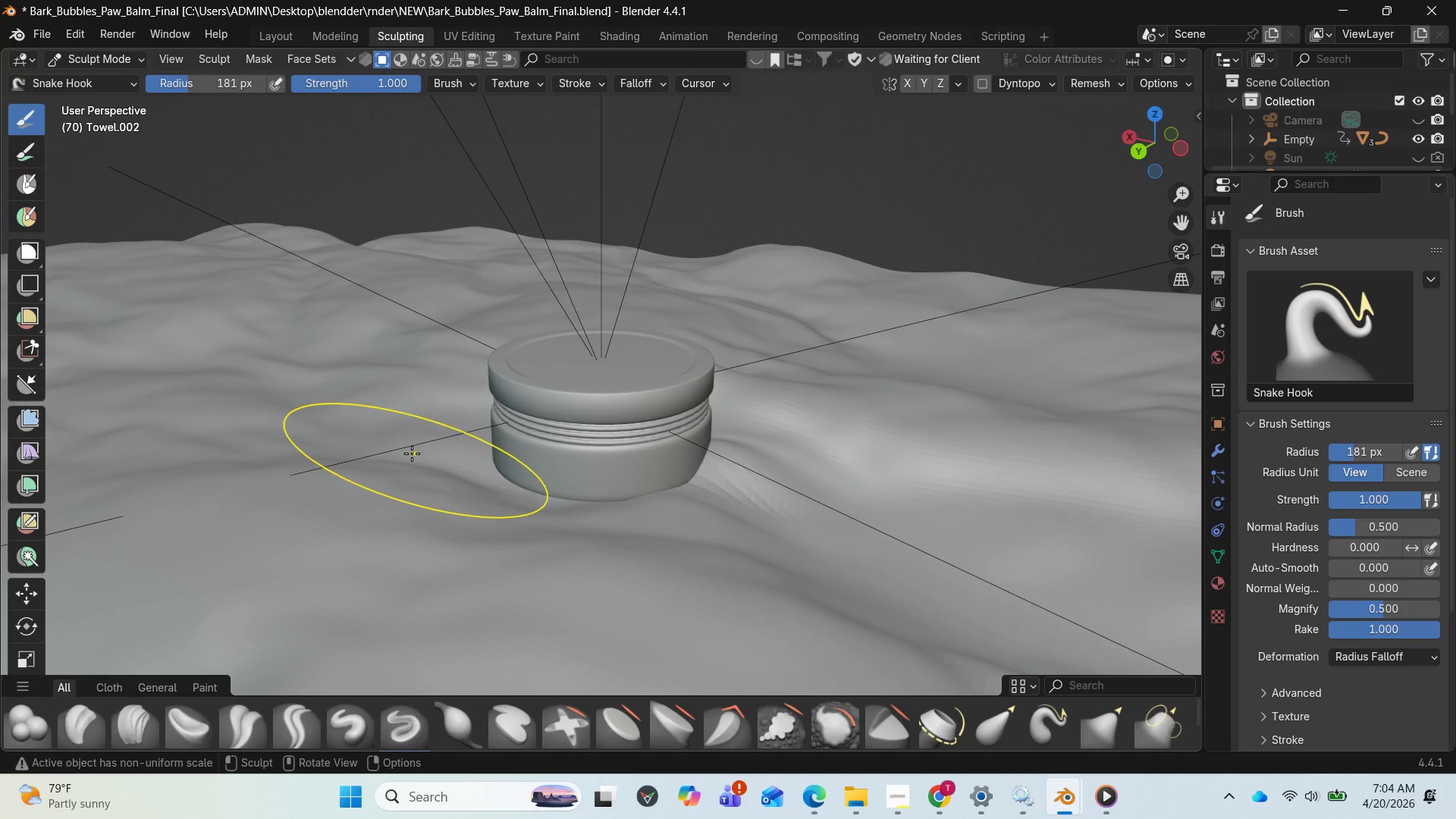 
left_click_drag(start_coordinate=[428, 465], to_coordinate=[428, 456])
 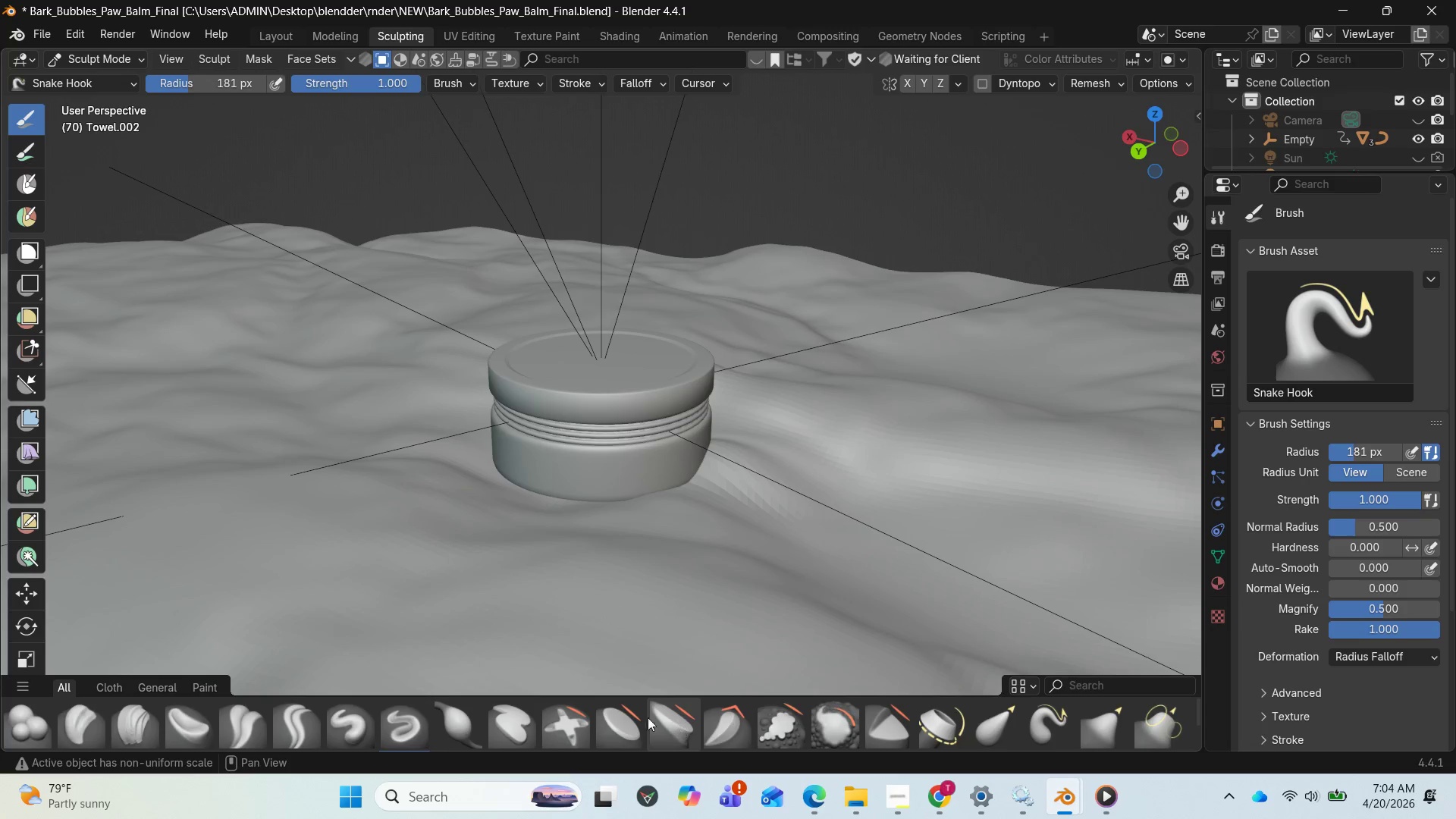 
scroll: coordinate [698, 717], scroll_direction: down, amount: 5.0
 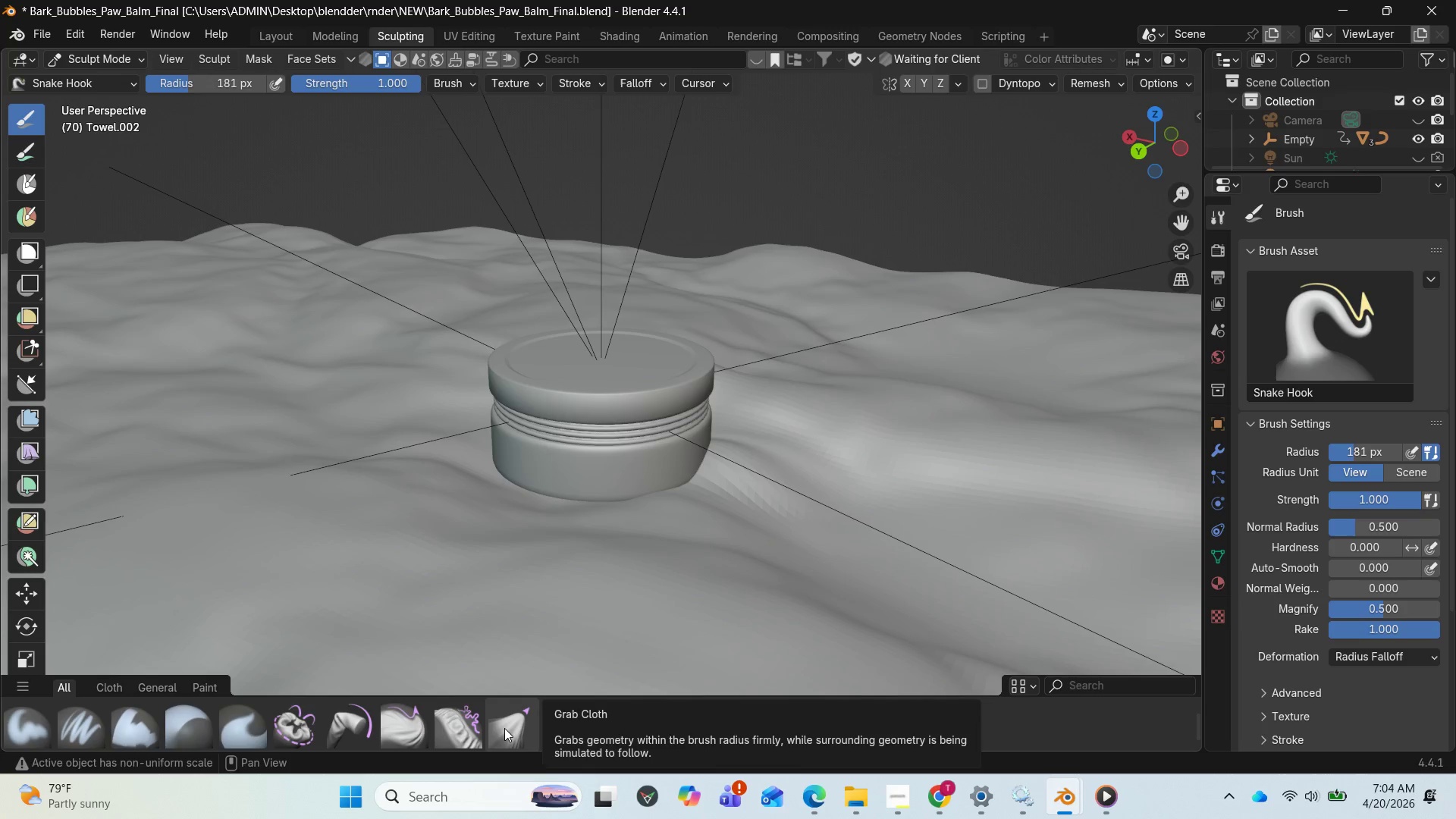 
left_click([504, 728])
 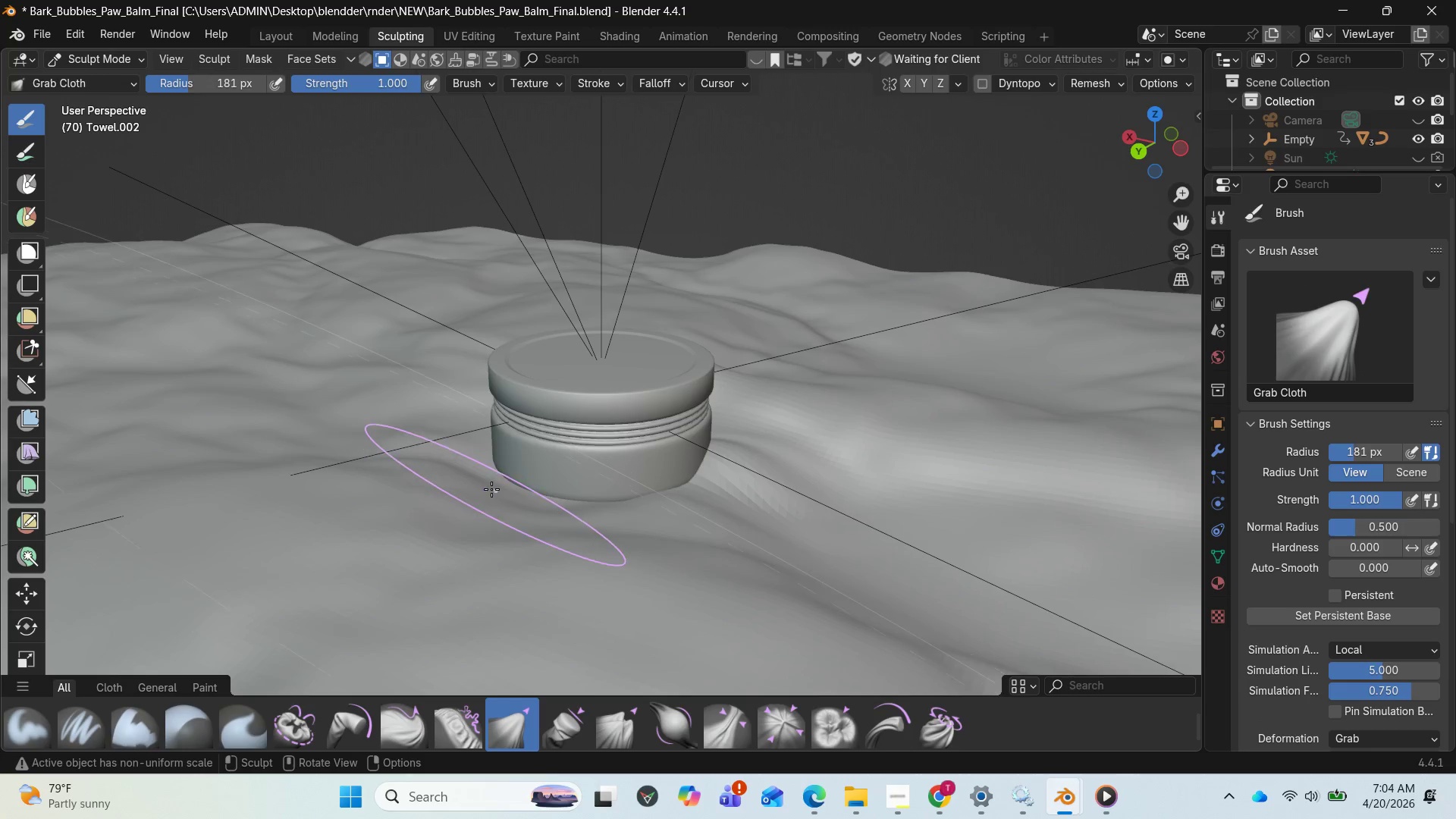 
left_click_drag(start_coordinate=[492, 489], to_coordinate=[498, 475])
 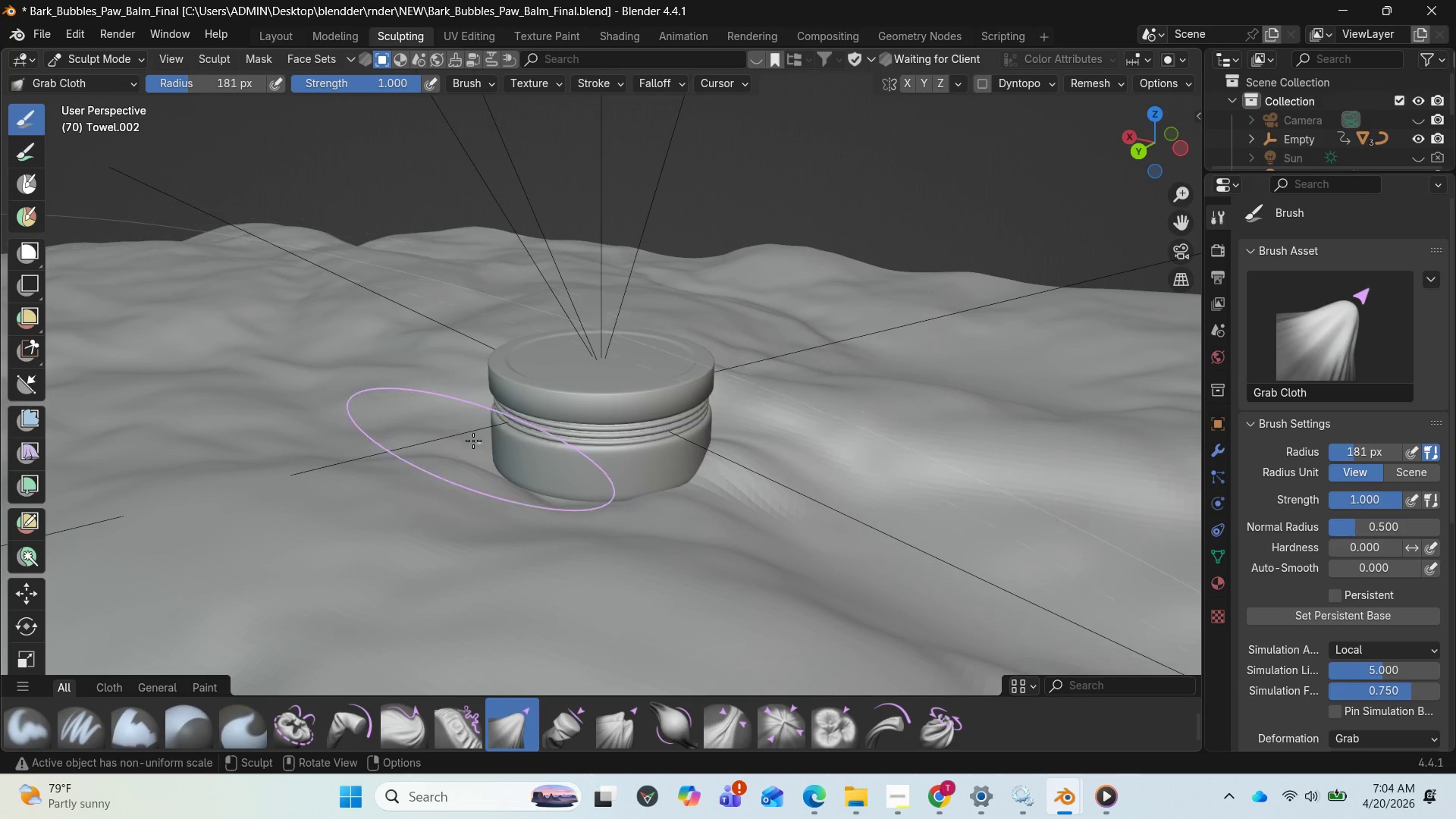 
left_click_drag(start_coordinate=[463, 436], to_coordinate=[471, 419])
 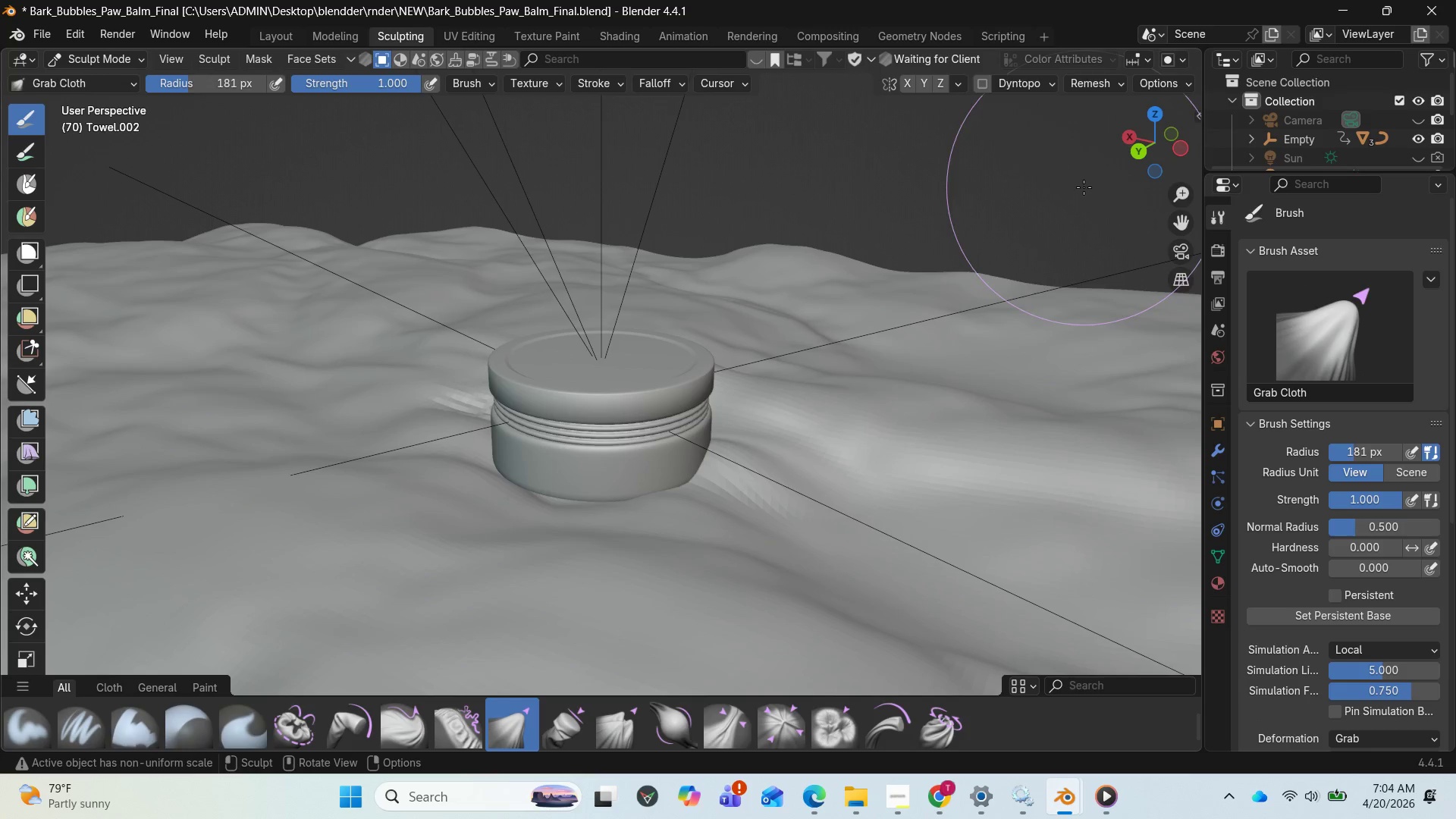 
left_click_drag(start_coordinate=[1165, 154], to_coordinate=[966, 198])
 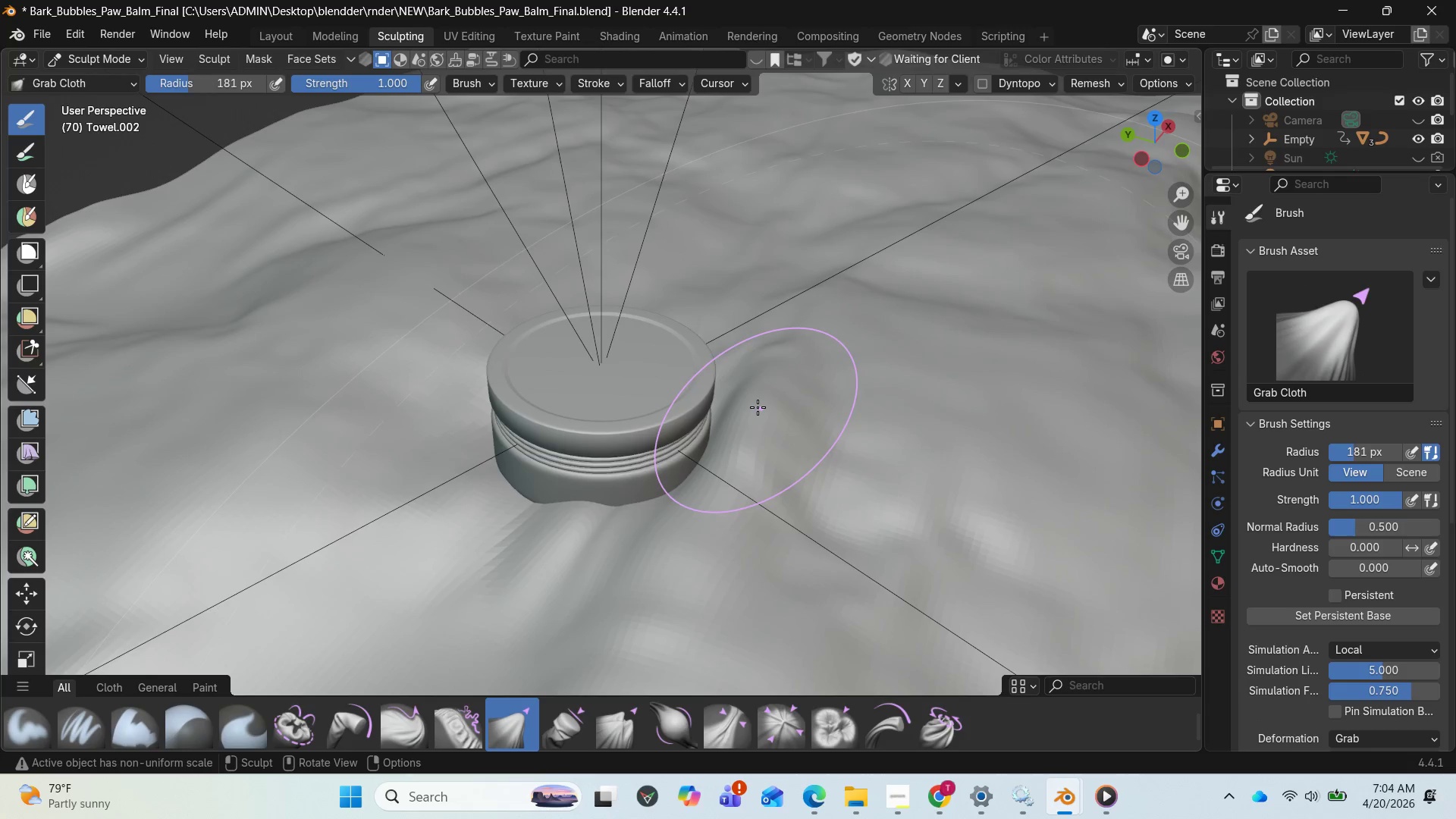 
left_click_drag(start_coordinate=[759, 403], to_coordinate=[769, 400])
 